 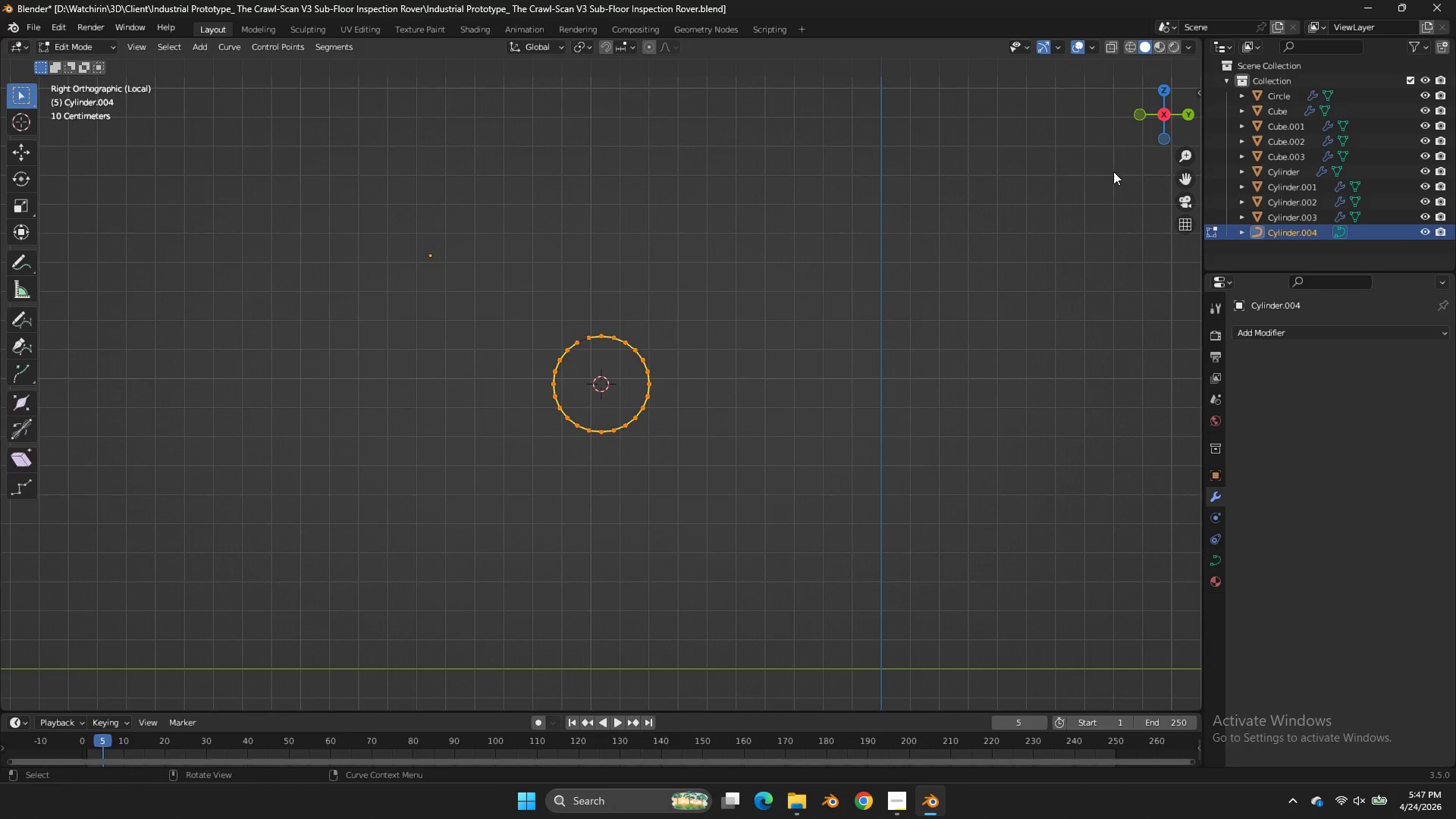 
key(Tab)
 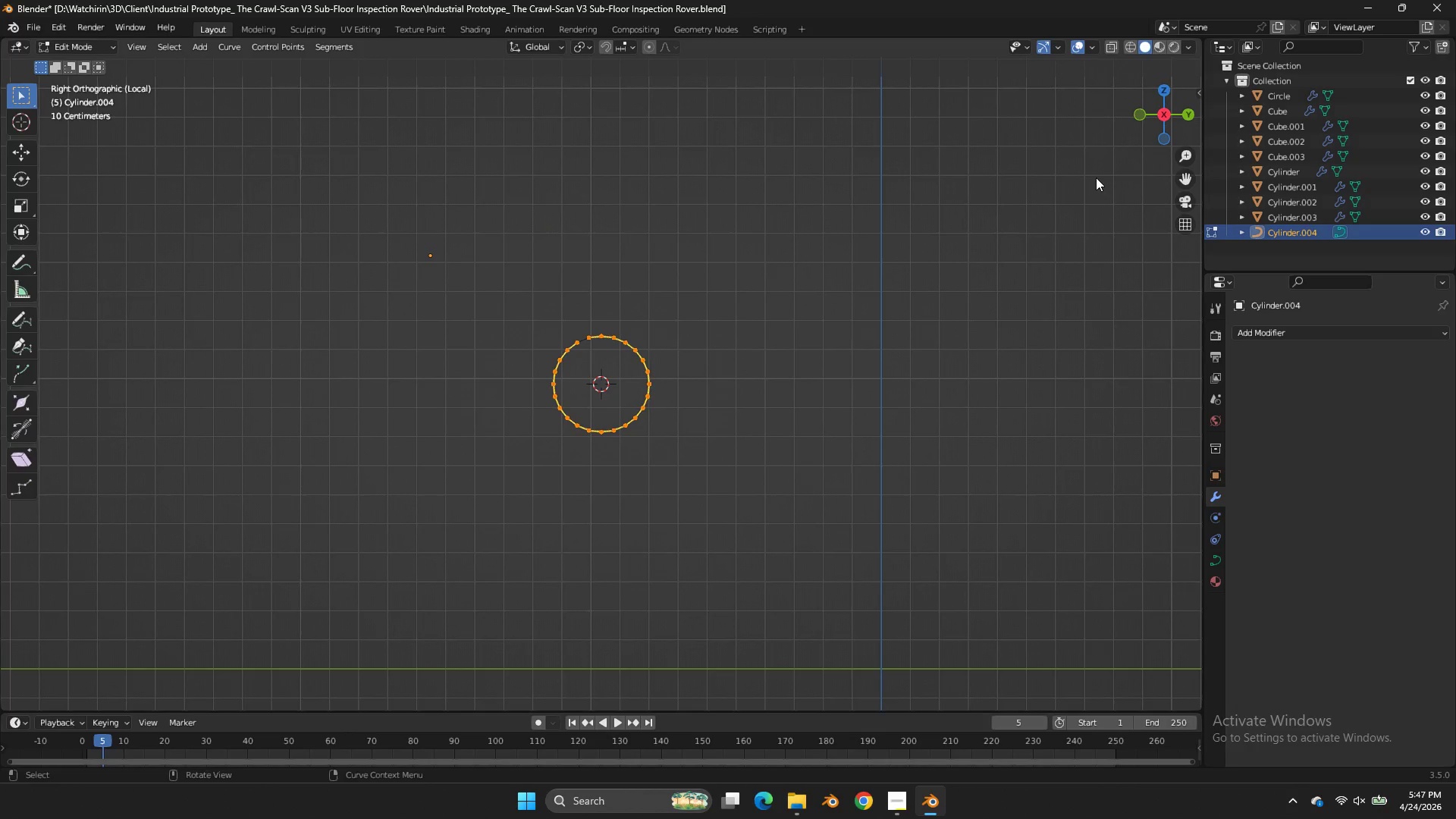 
key(Tab)
 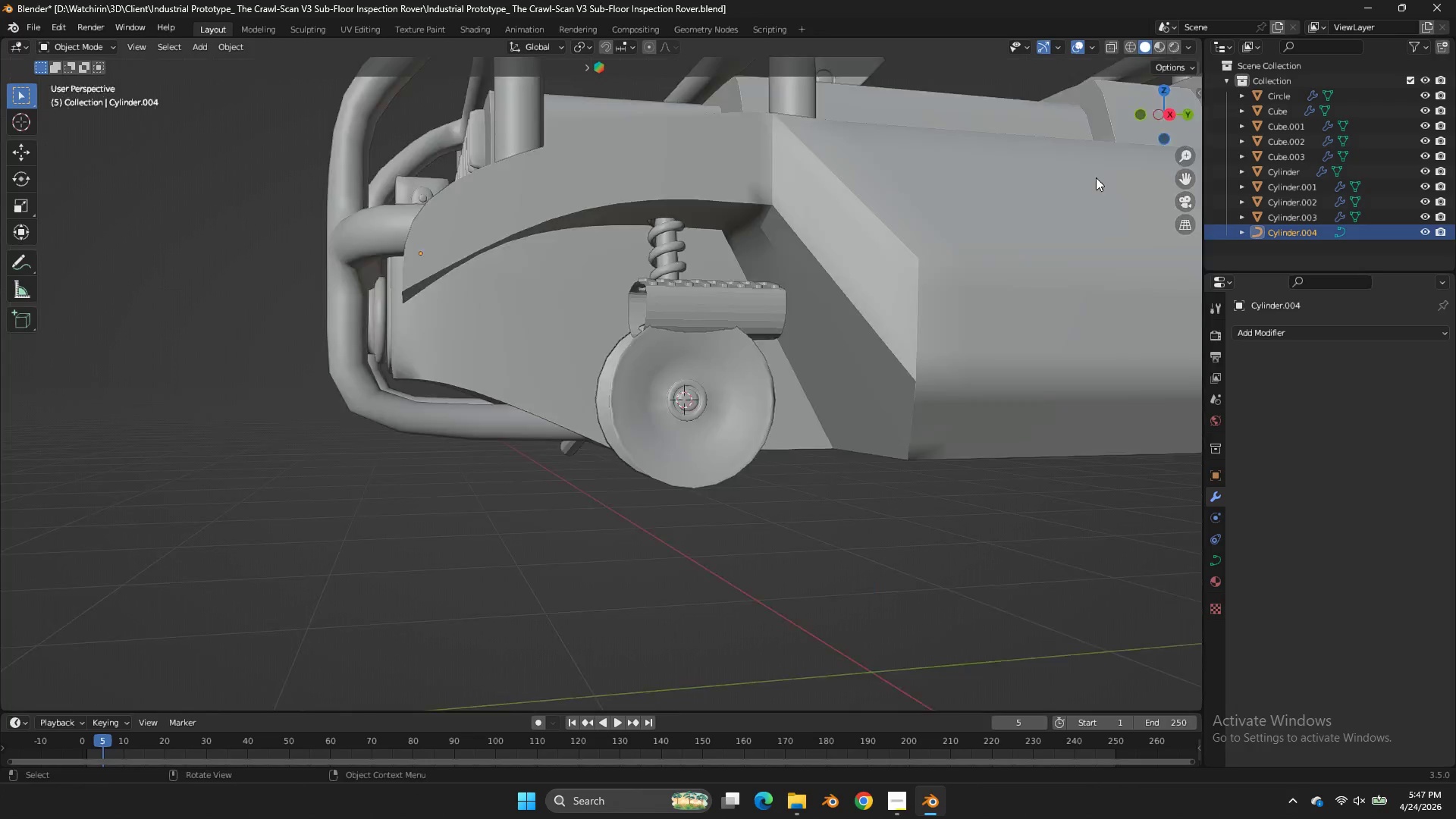 
key(NumpadDivide)
 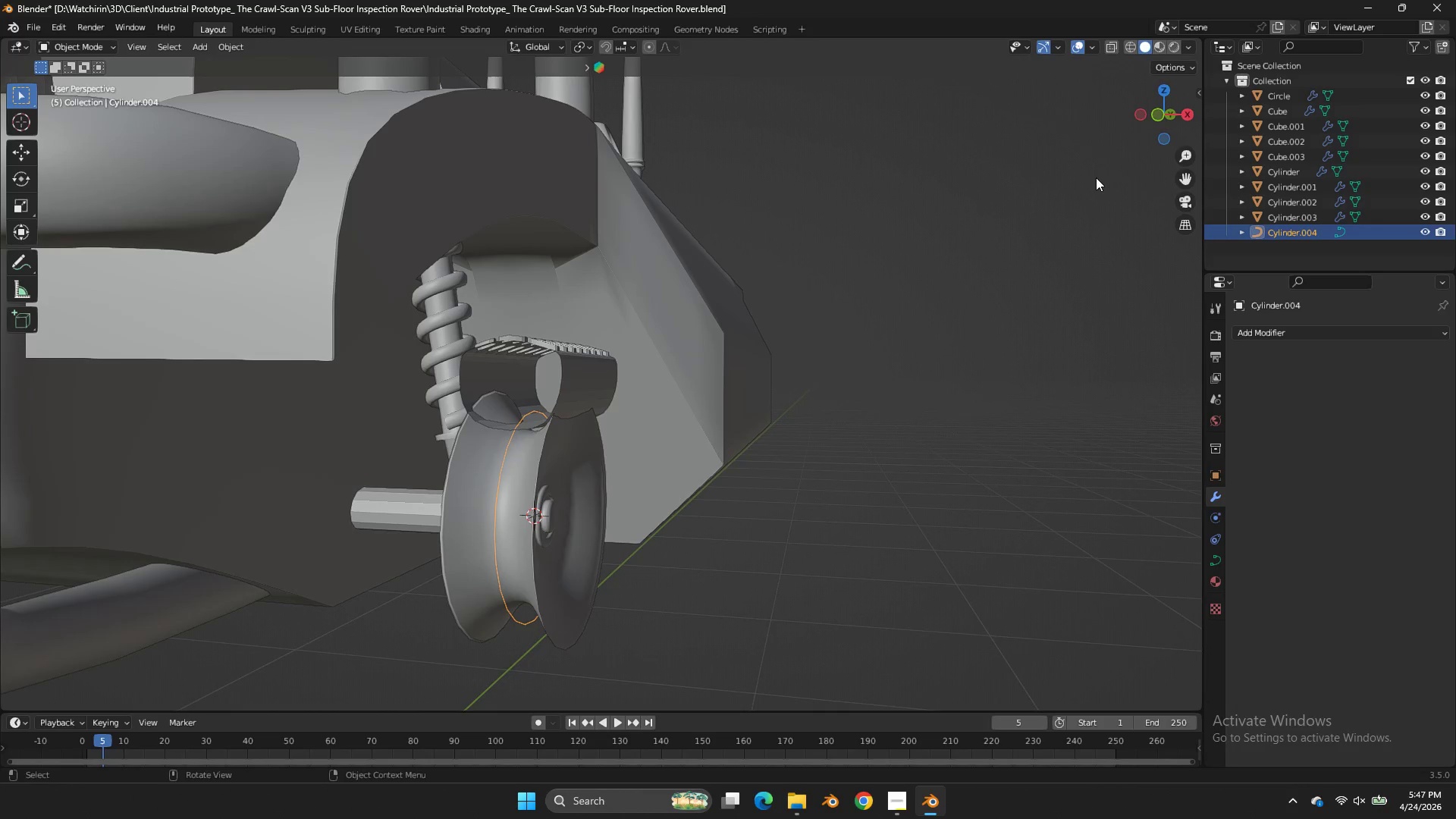 
hold_key(key=ShiftLeft, duration=1.0)
left_click([597, 365])
 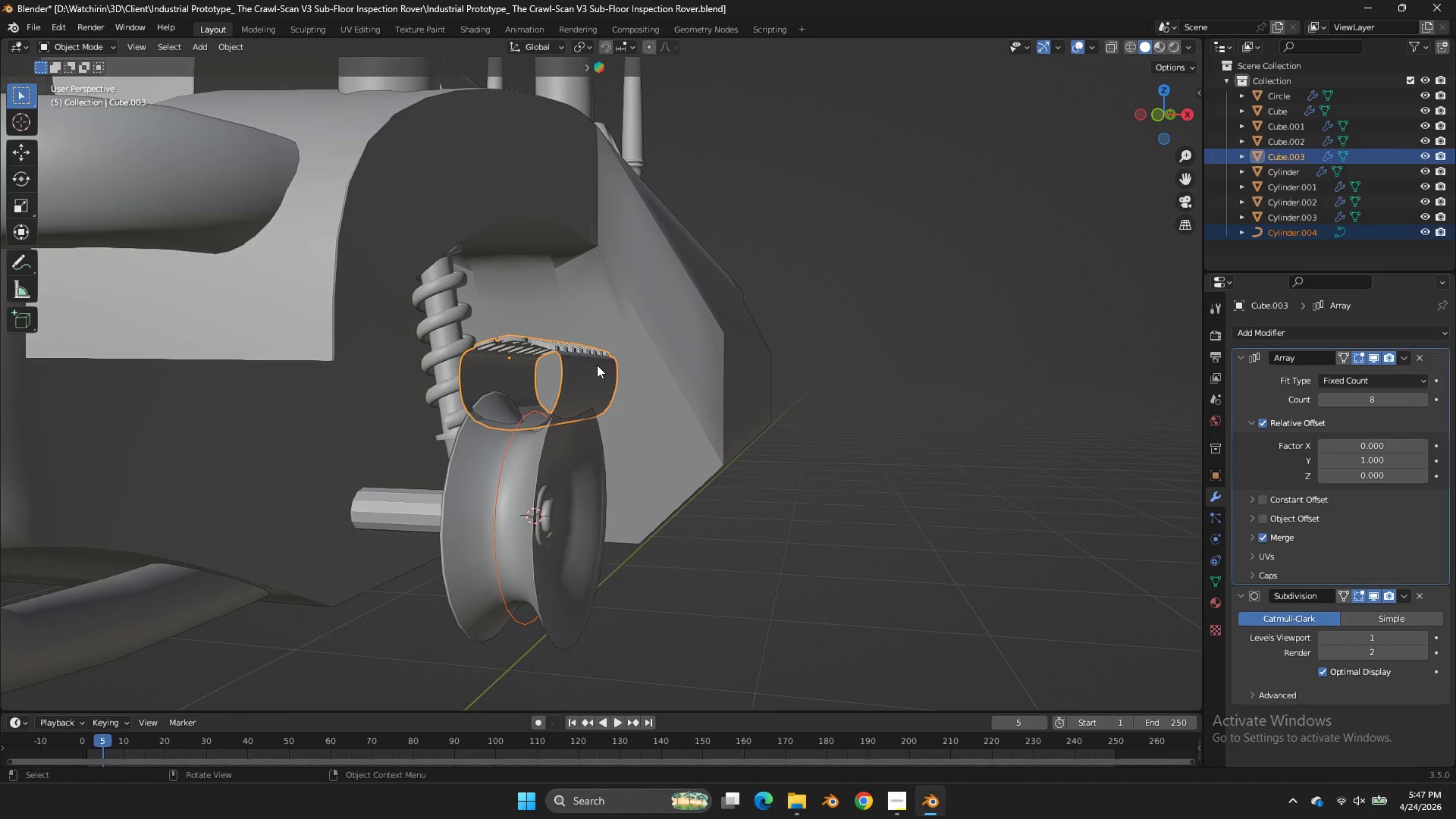 
key(NumpadDivide)
 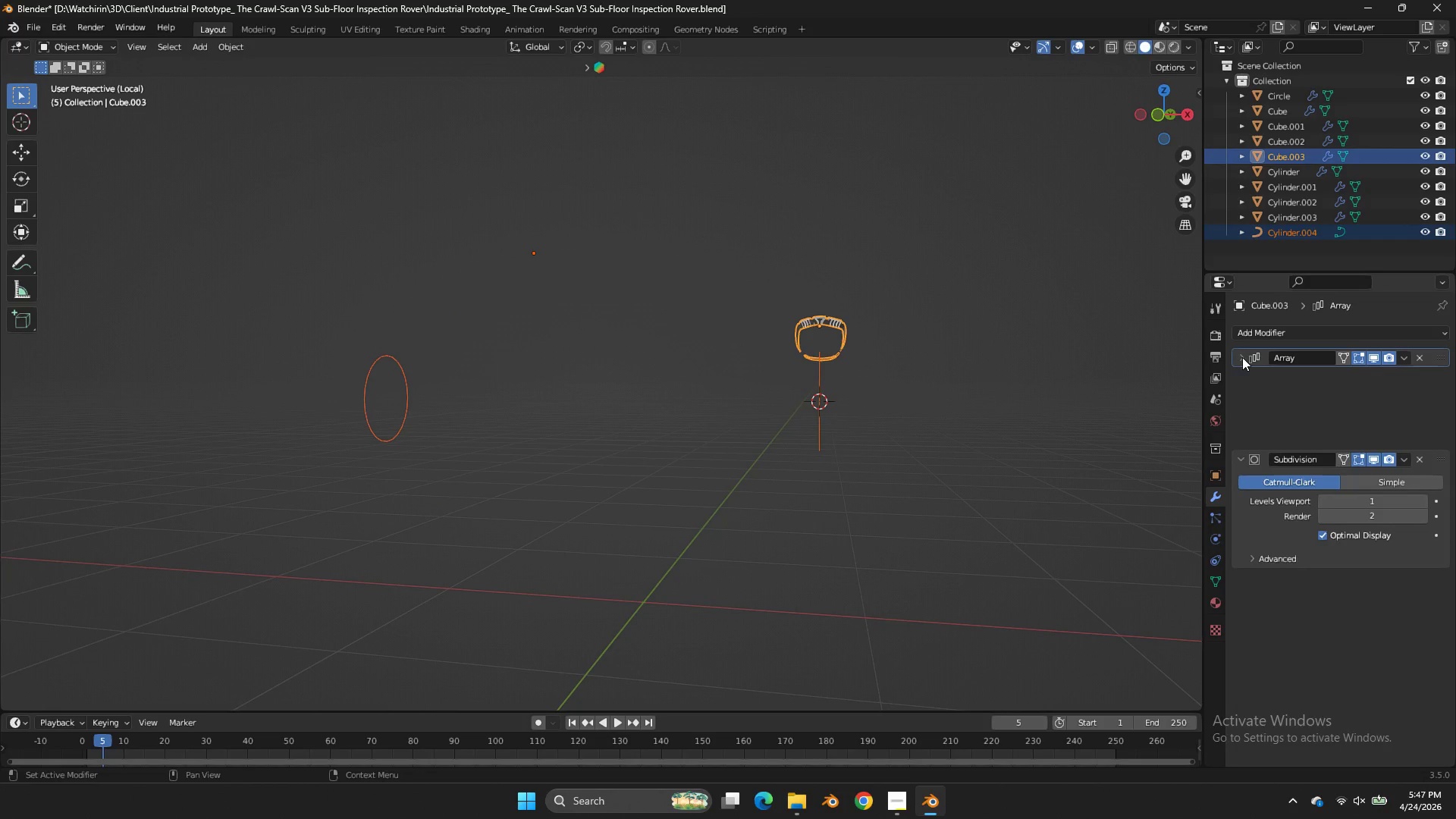 
double_click([1246, 379])
 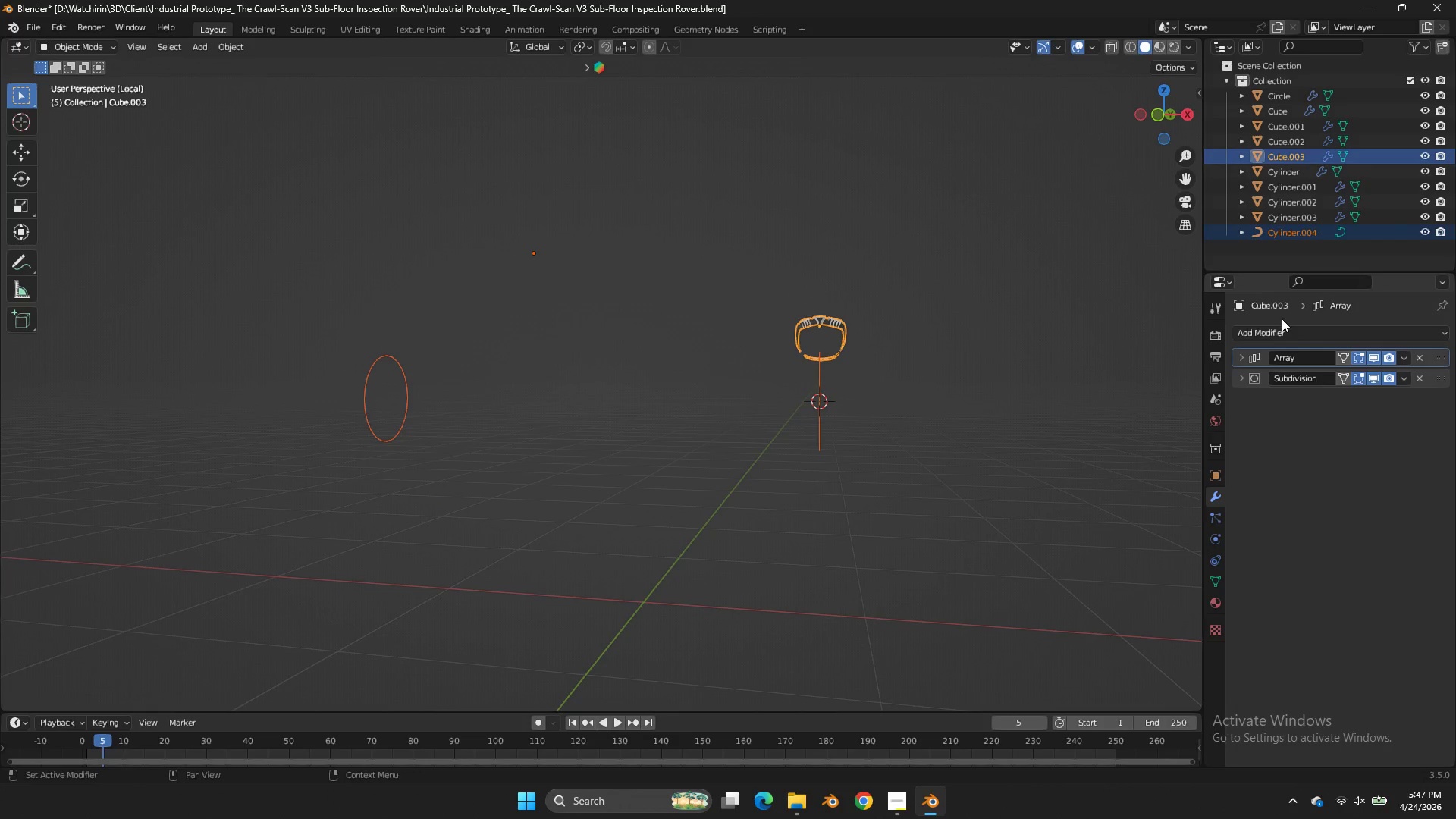 
triple_click([1282, 318])
 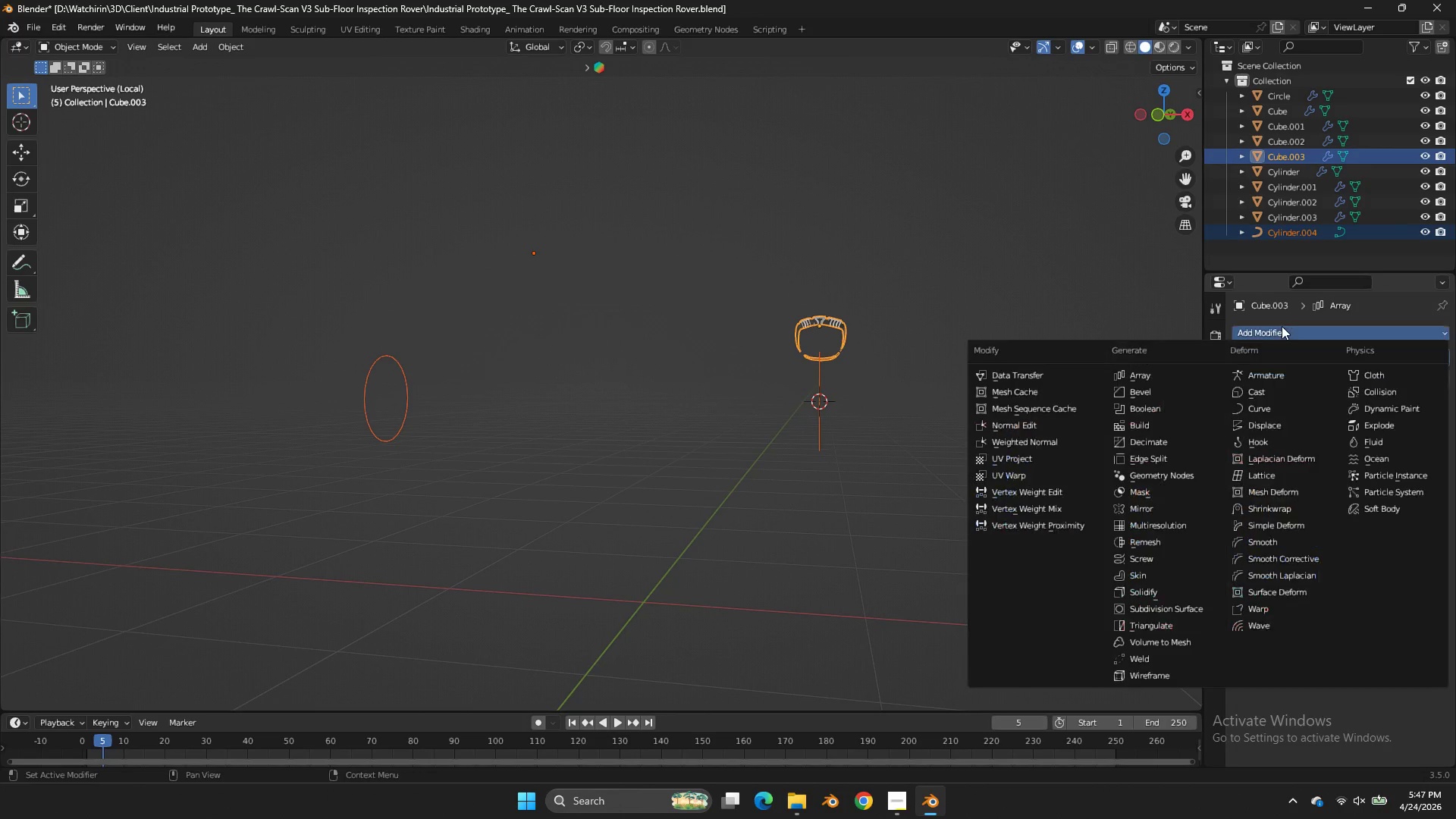 
triple_click([1282, 326])
 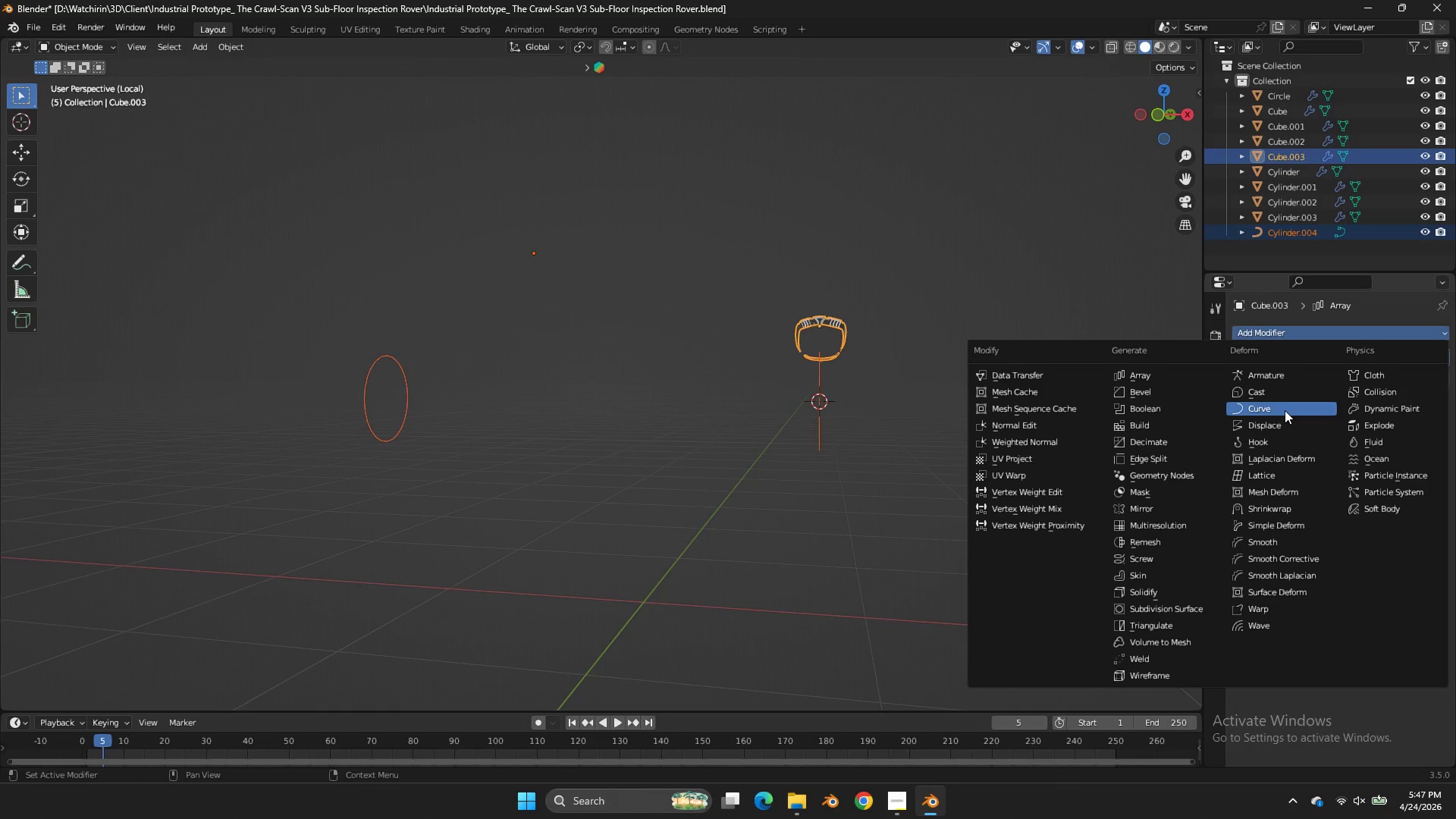 
left_click([1284, 408])
 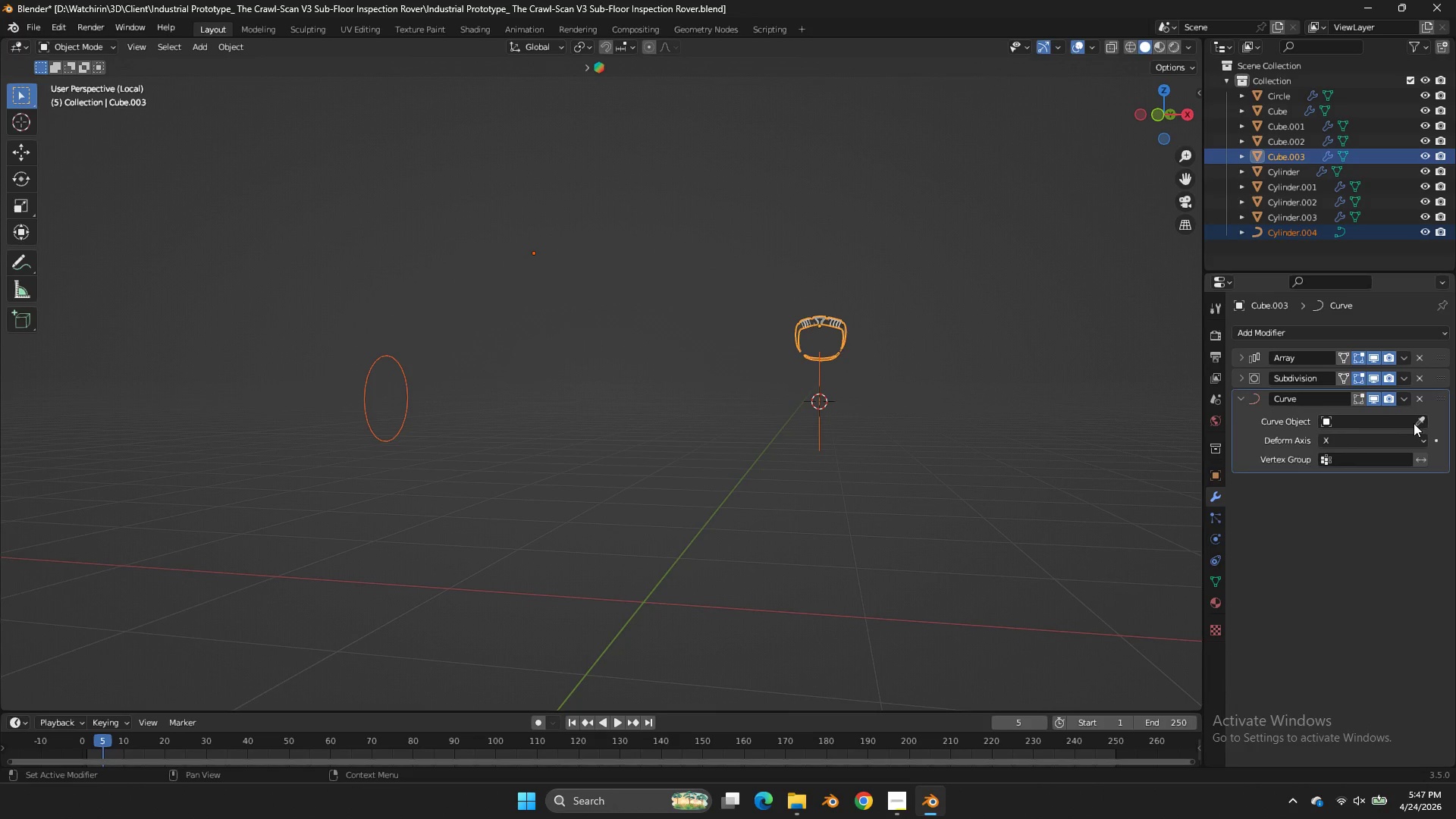 
left_click([1415, 422])
 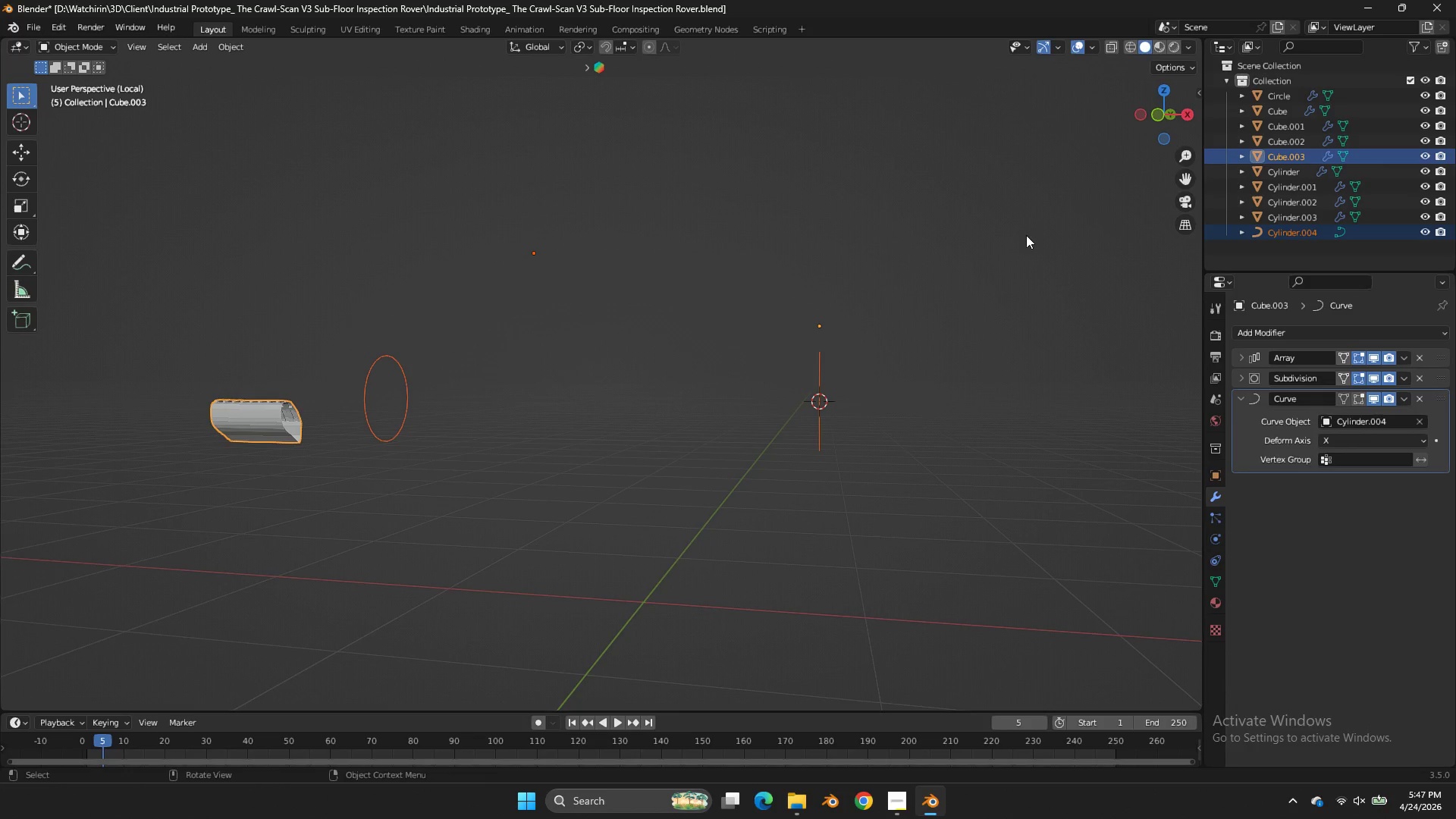 
left_click_drag(start_coordinate=[1152, 117], to_coordinate=[1109, 157])
 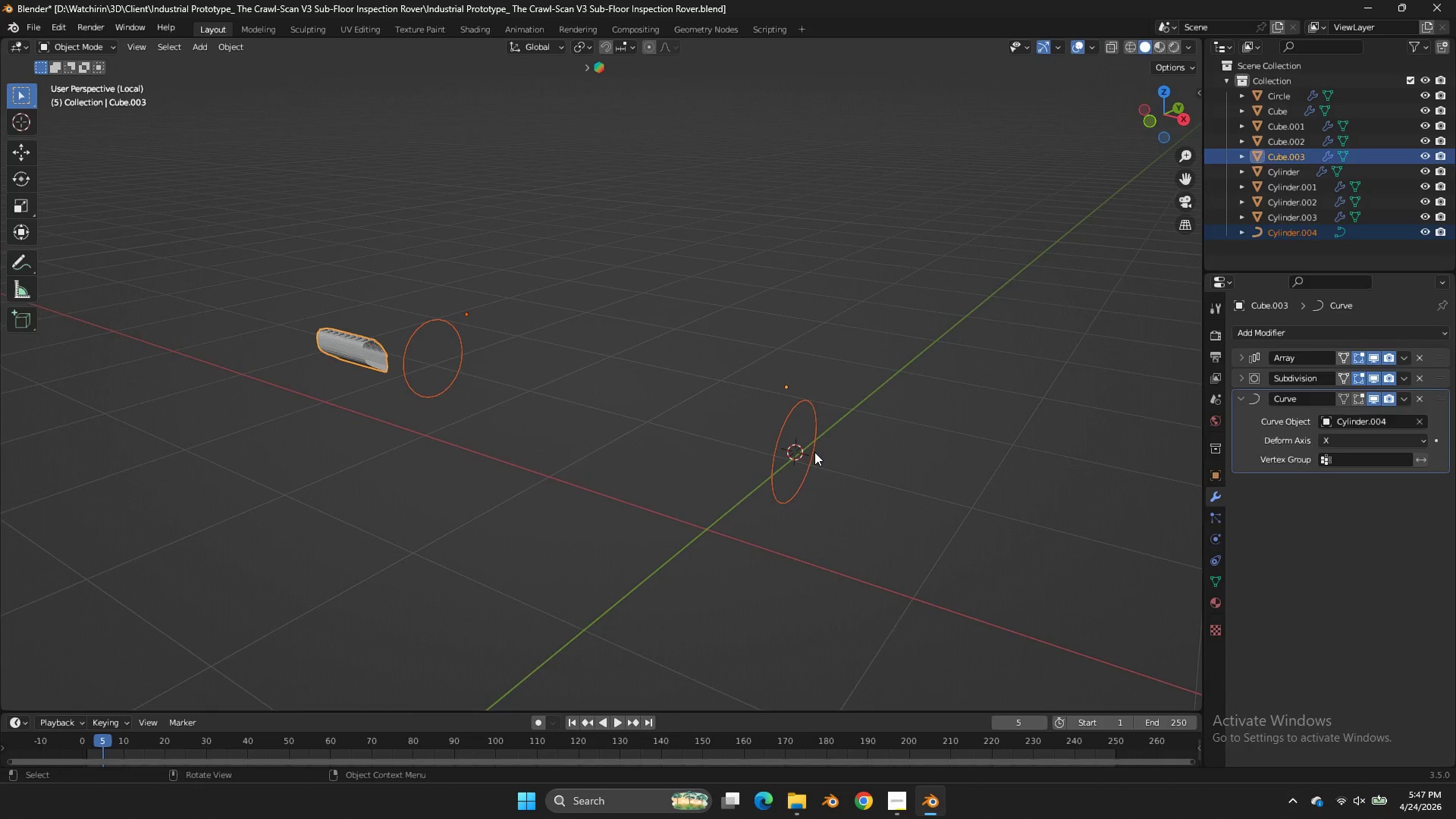 
left_click([814, 452])
 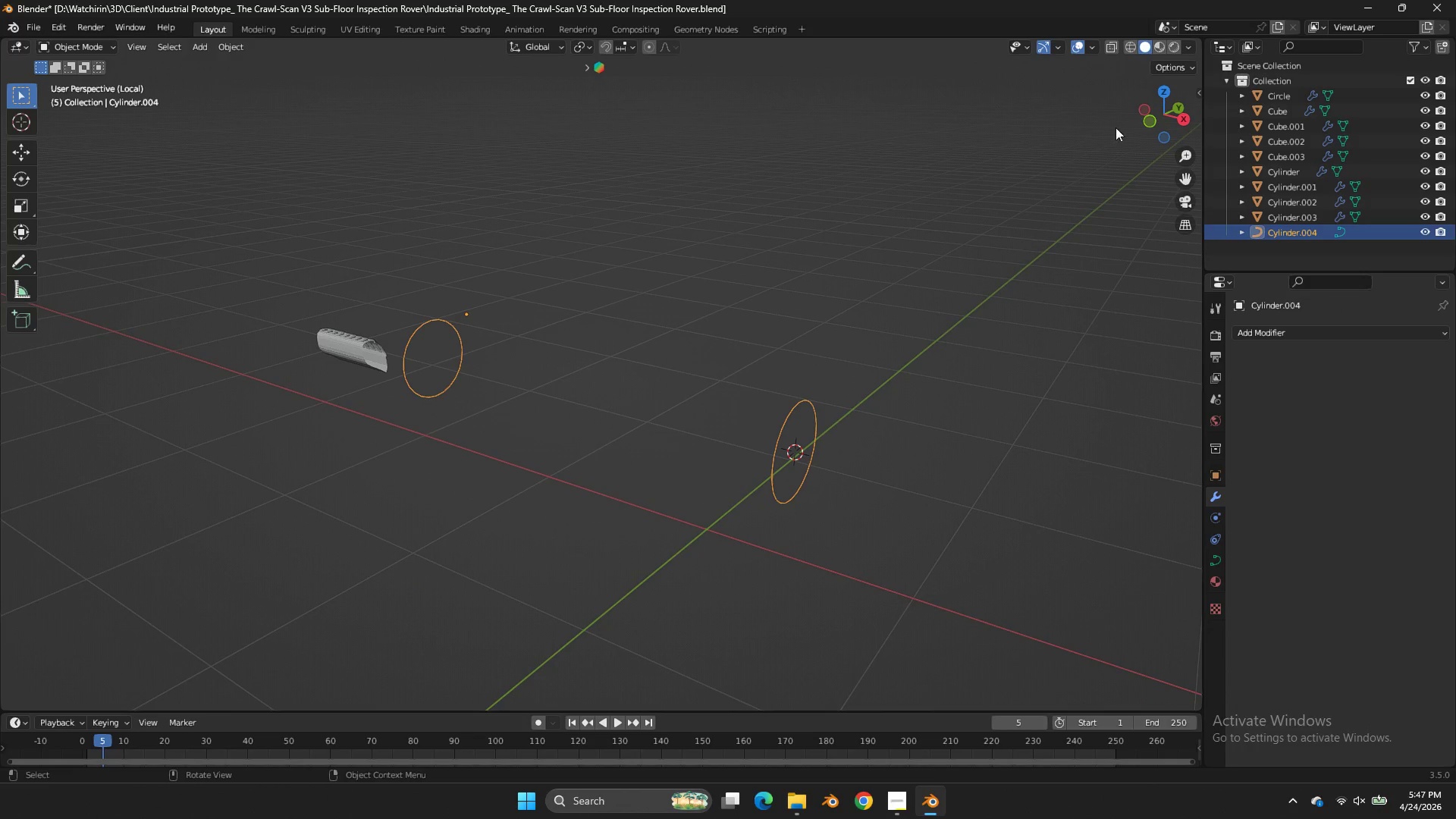 
left_click_drag(start_coordinate=[1156, 105], to_coordinate=[6, 110])
 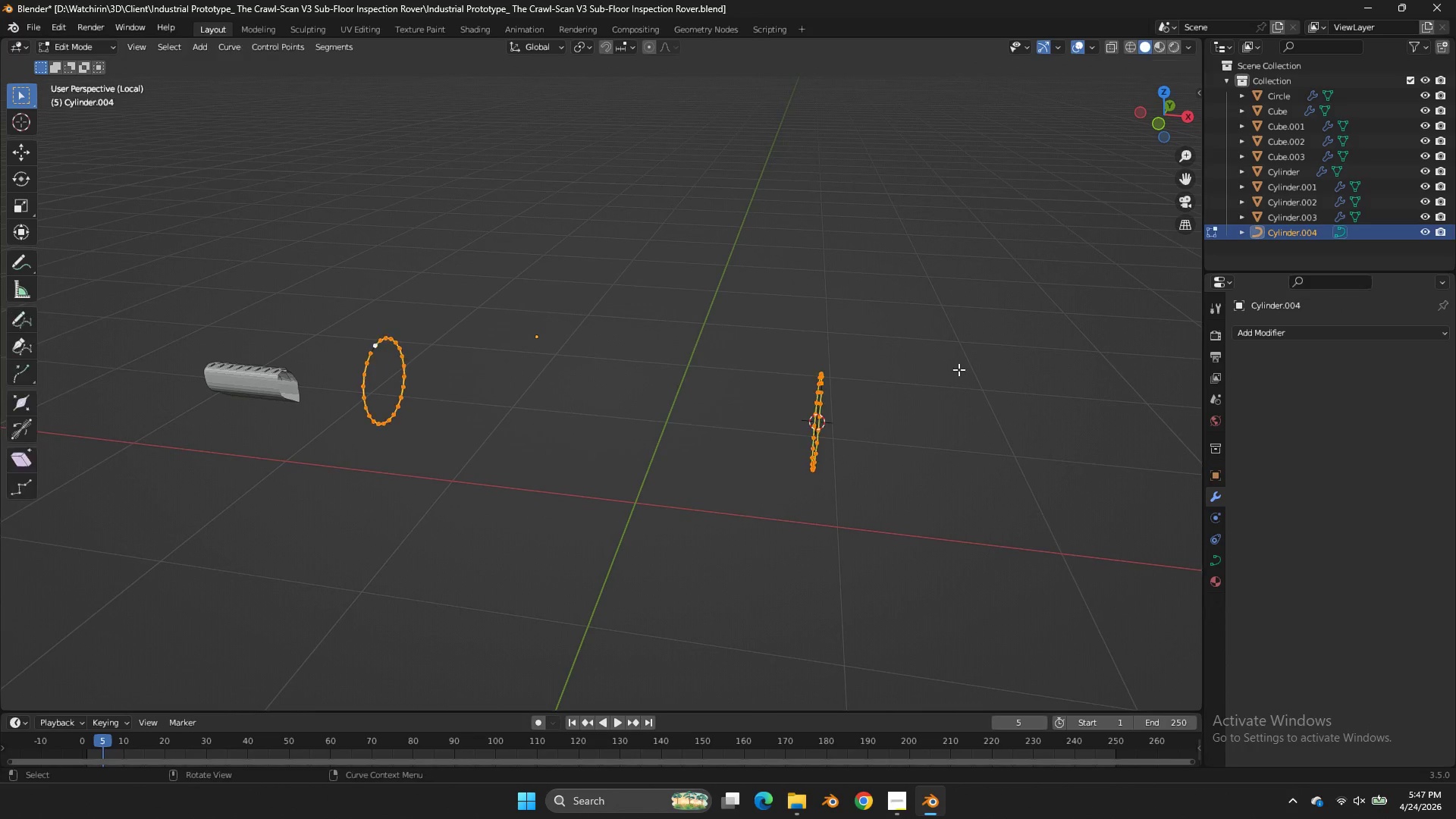 
key(Tab)
 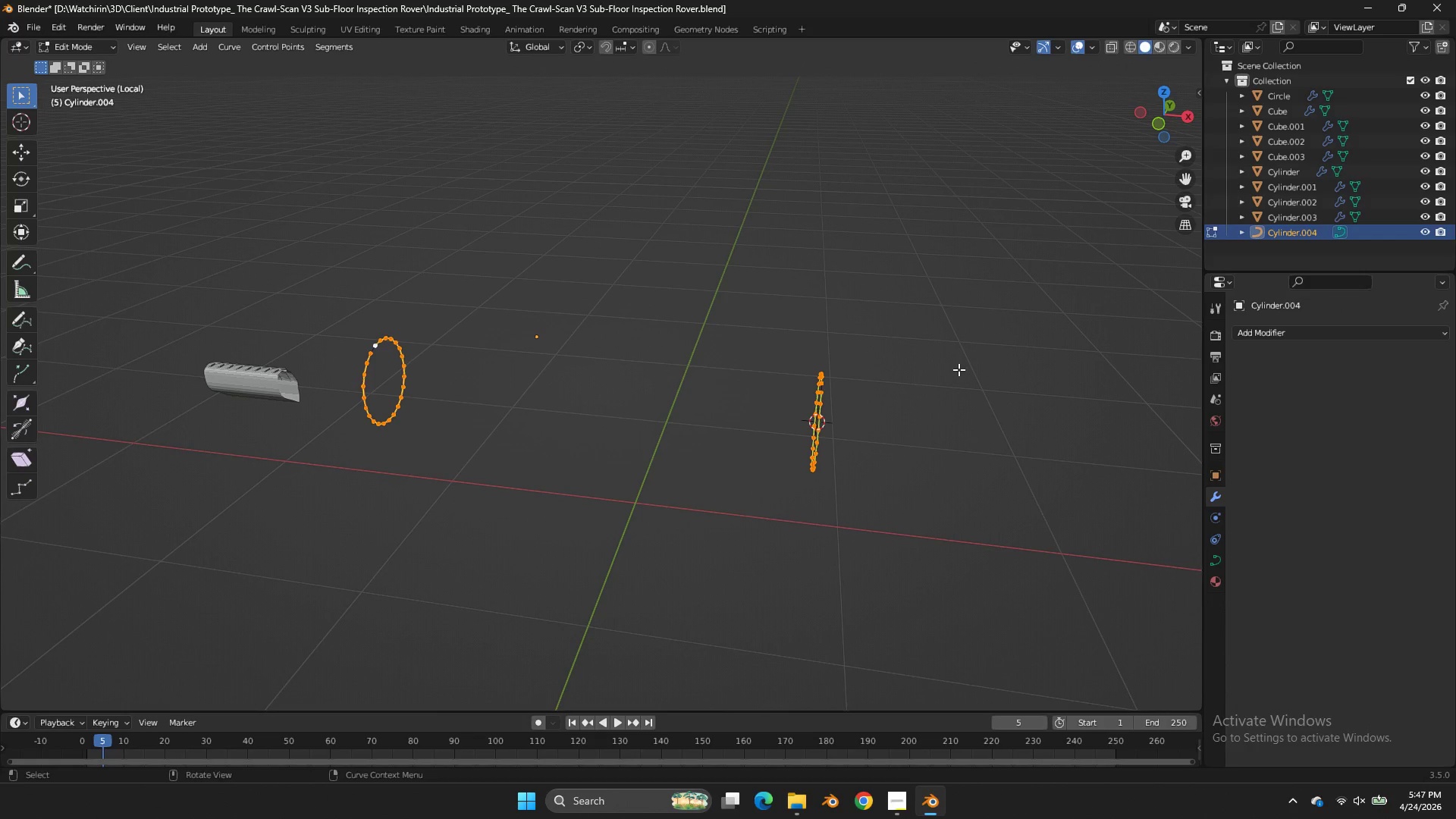 
key(Tab)
 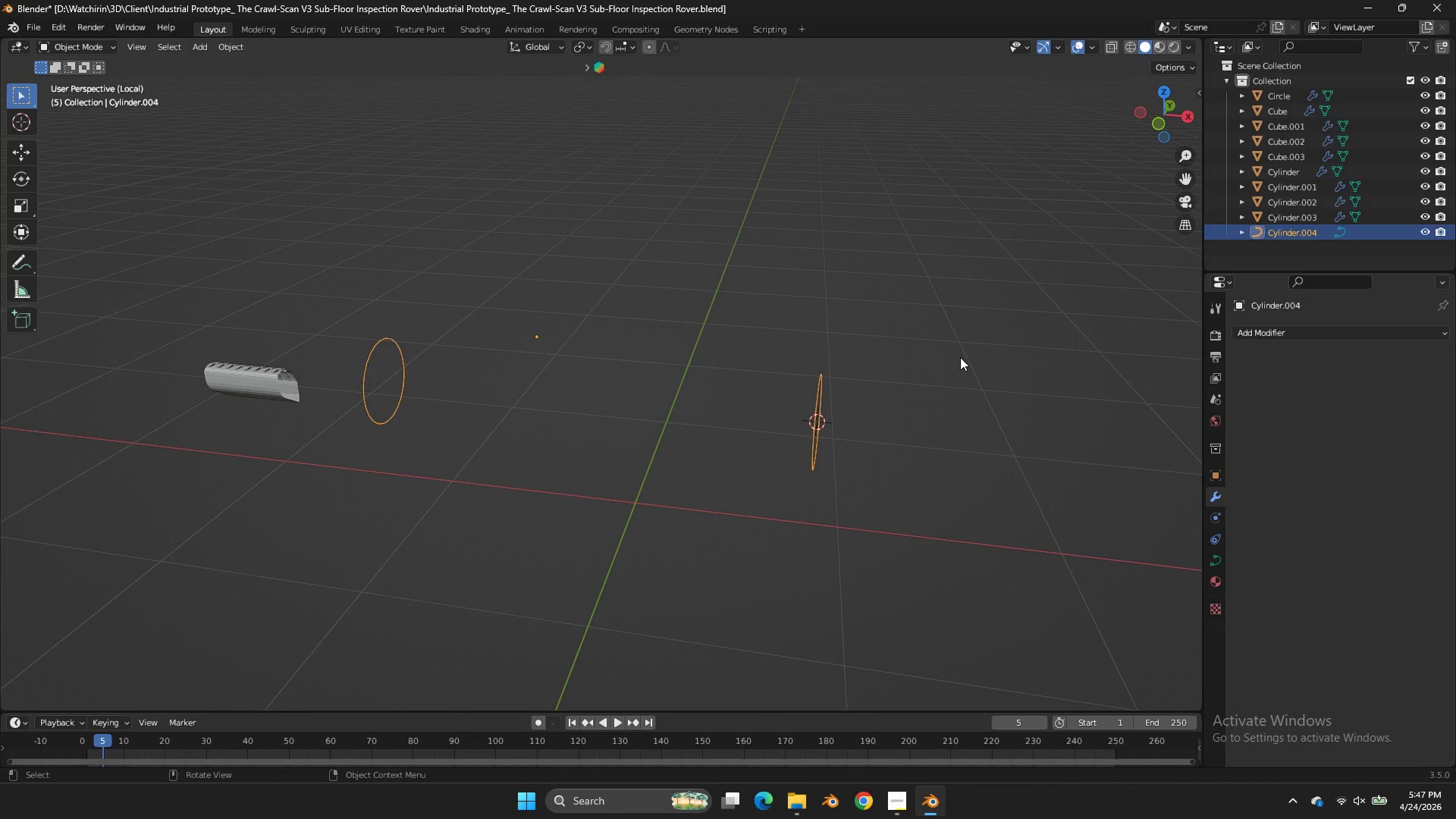 
key(Tab)
type(Sx)
 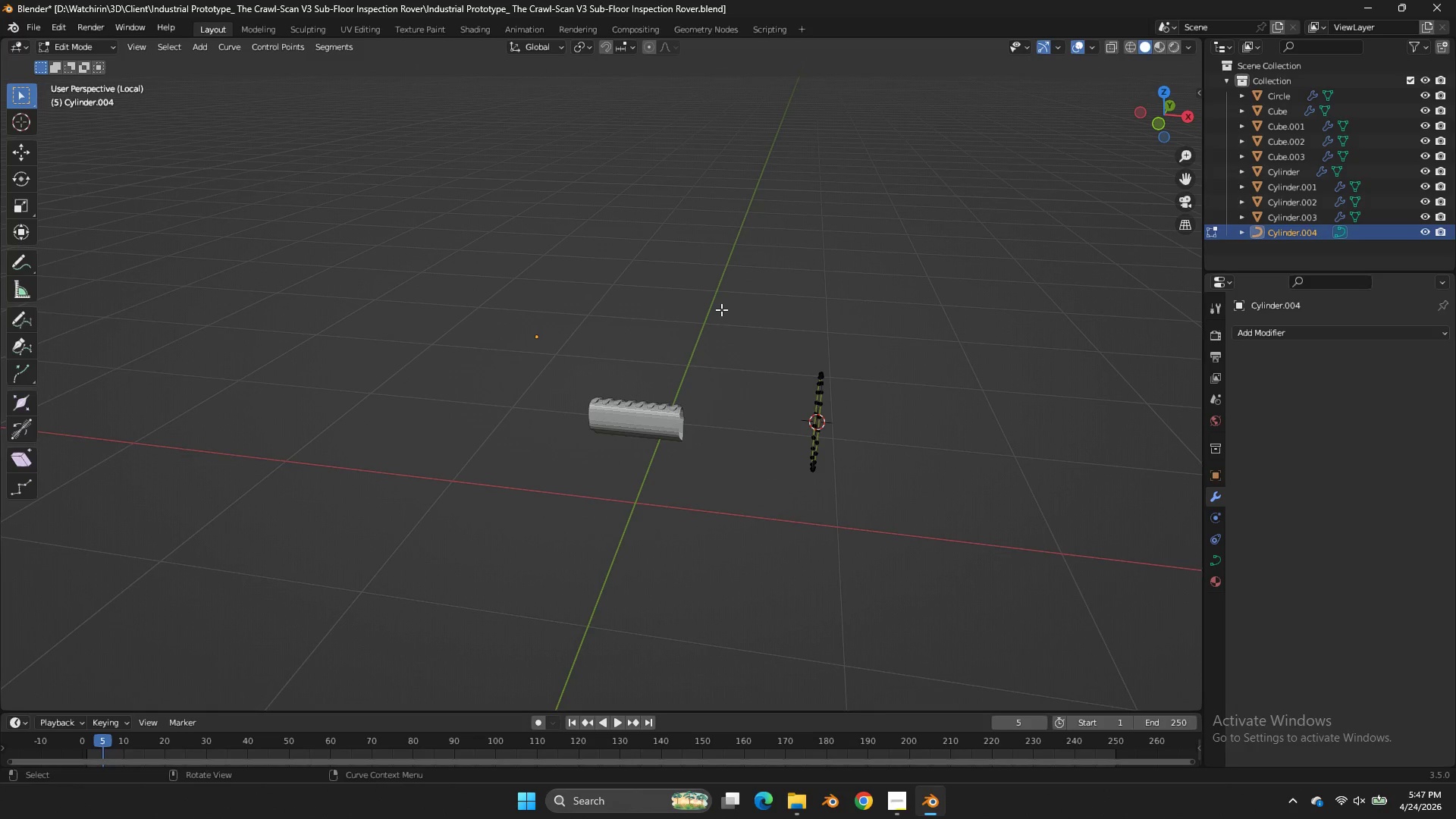 
left_click_drag(start_coordinate=[1000, 252], to_coordinate=[662, 577])
 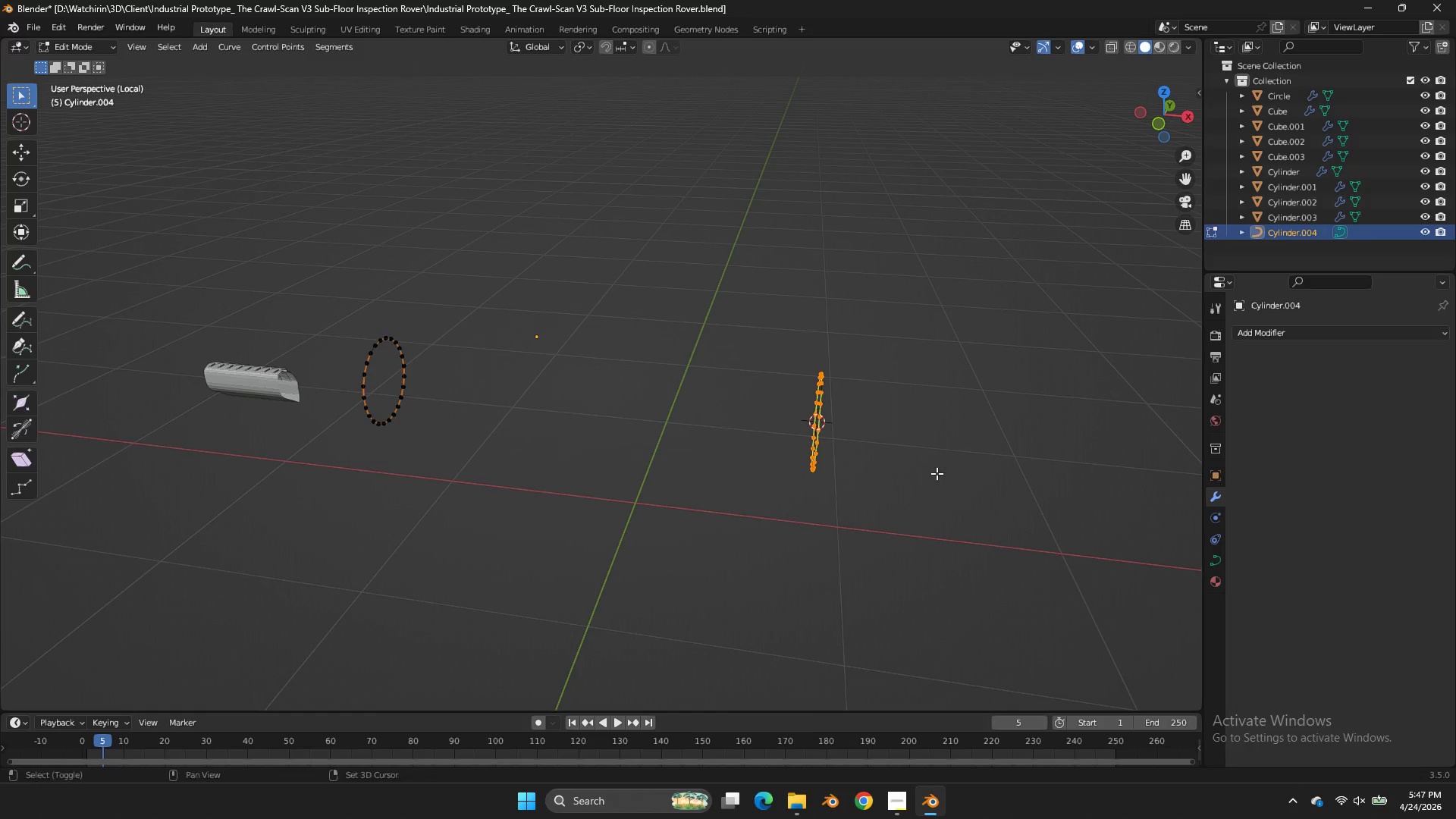 
left_click_drag(start_coordinate=[464, 306], to_coordinate=[306, 523])
 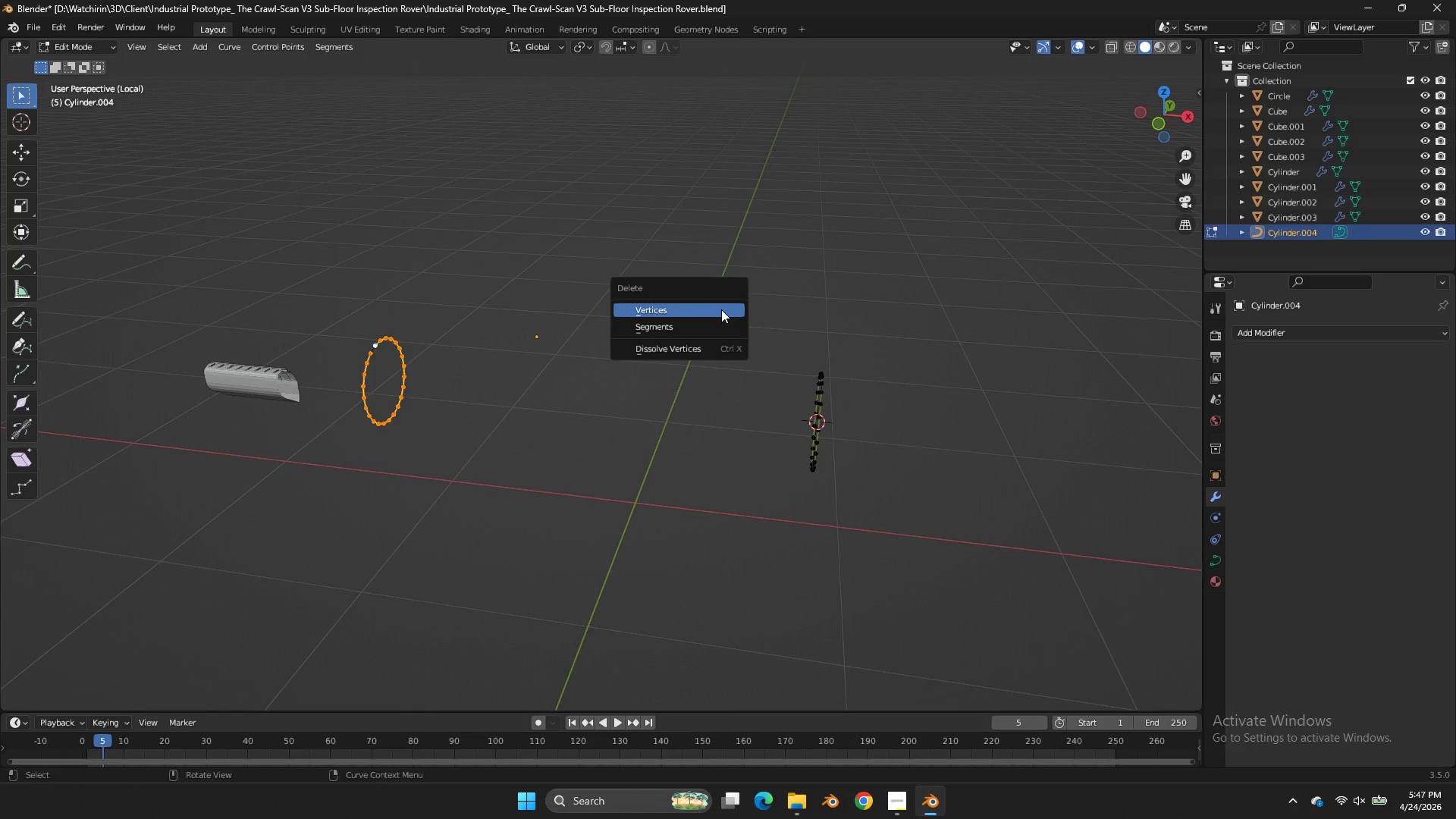 
left_click([721, 309])
 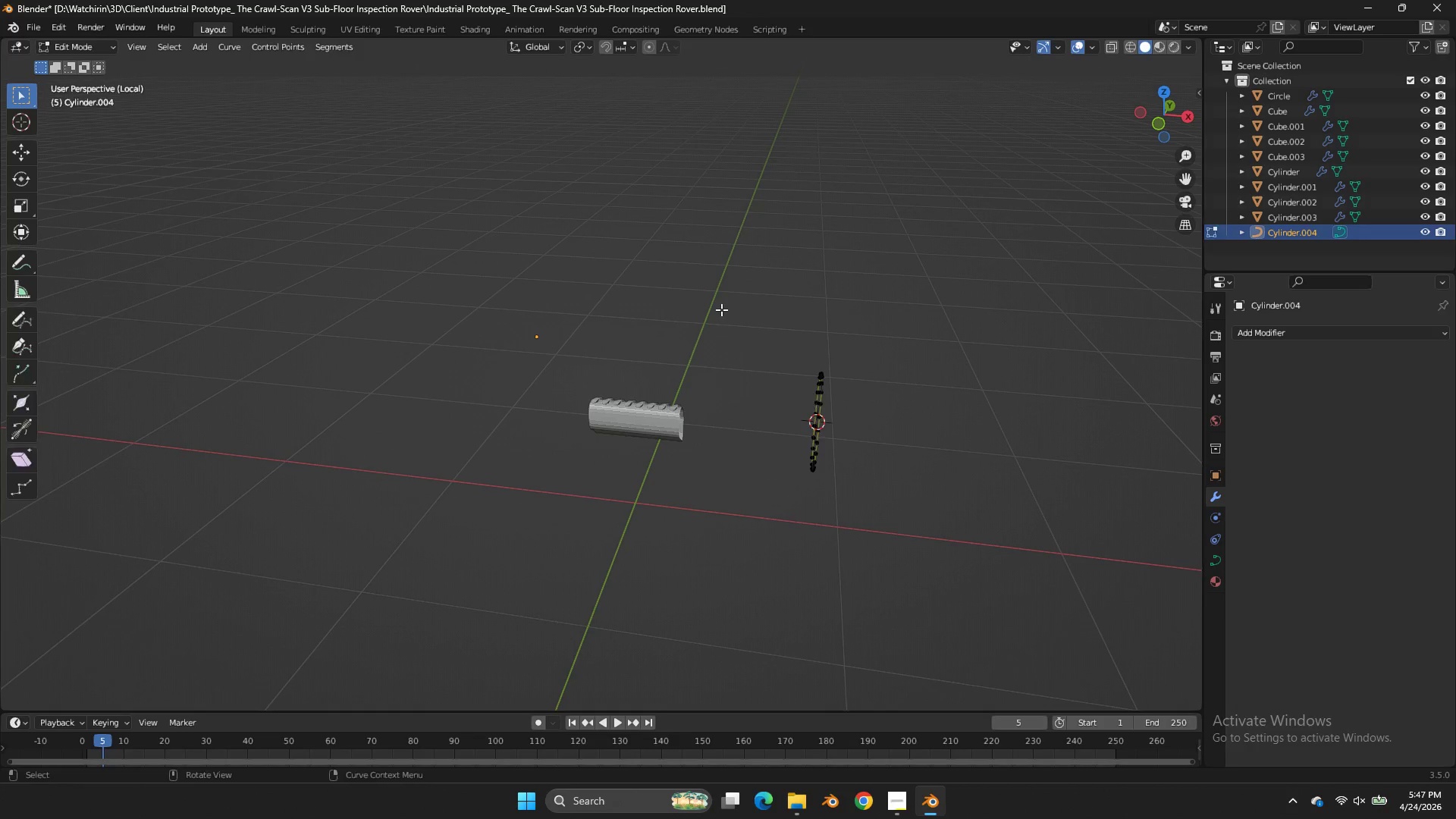 
key(Tab)
 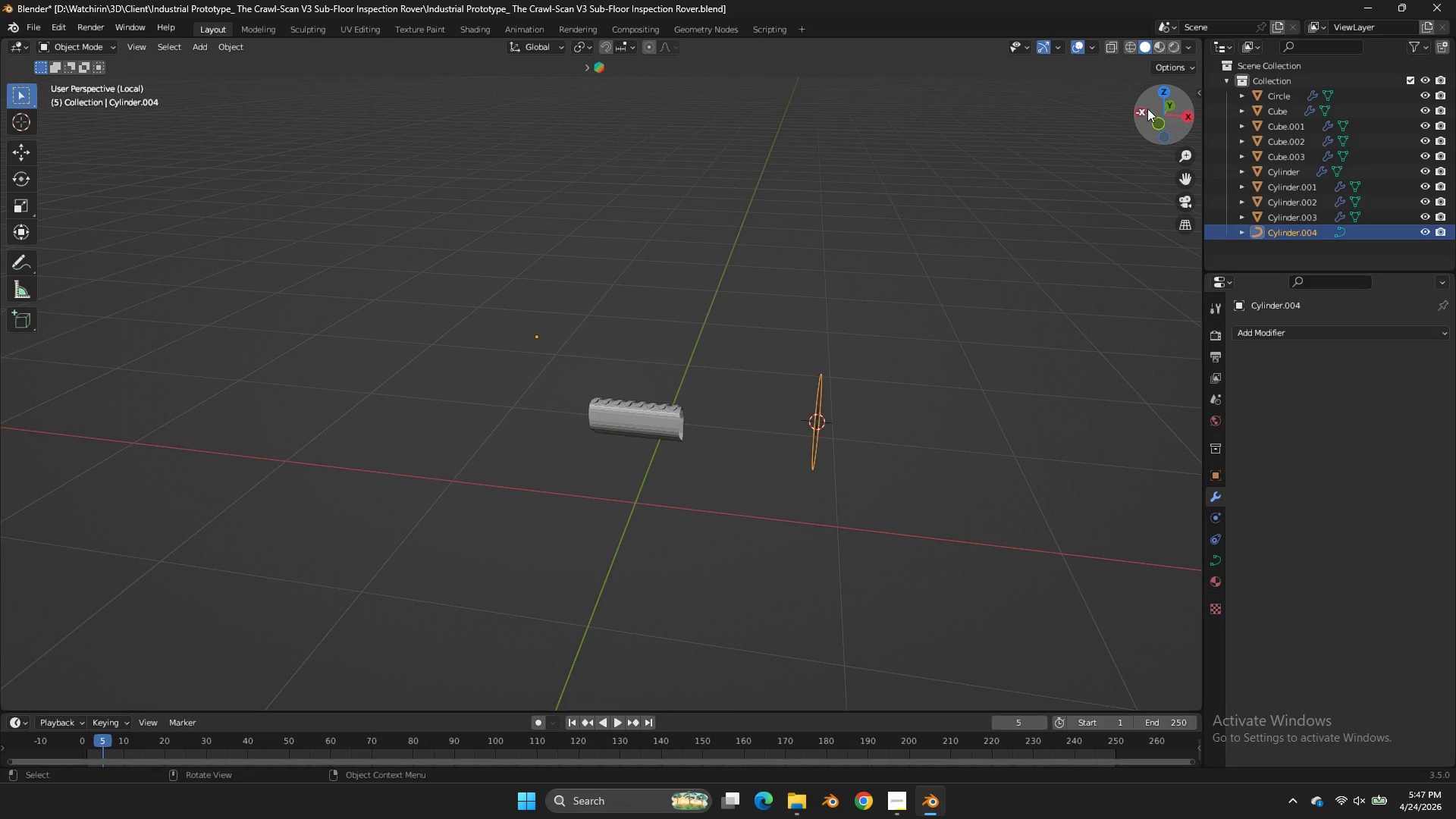 
left_click_drag(start_coordinate=[1149, 108], to_coordinate=[1065, 127])
 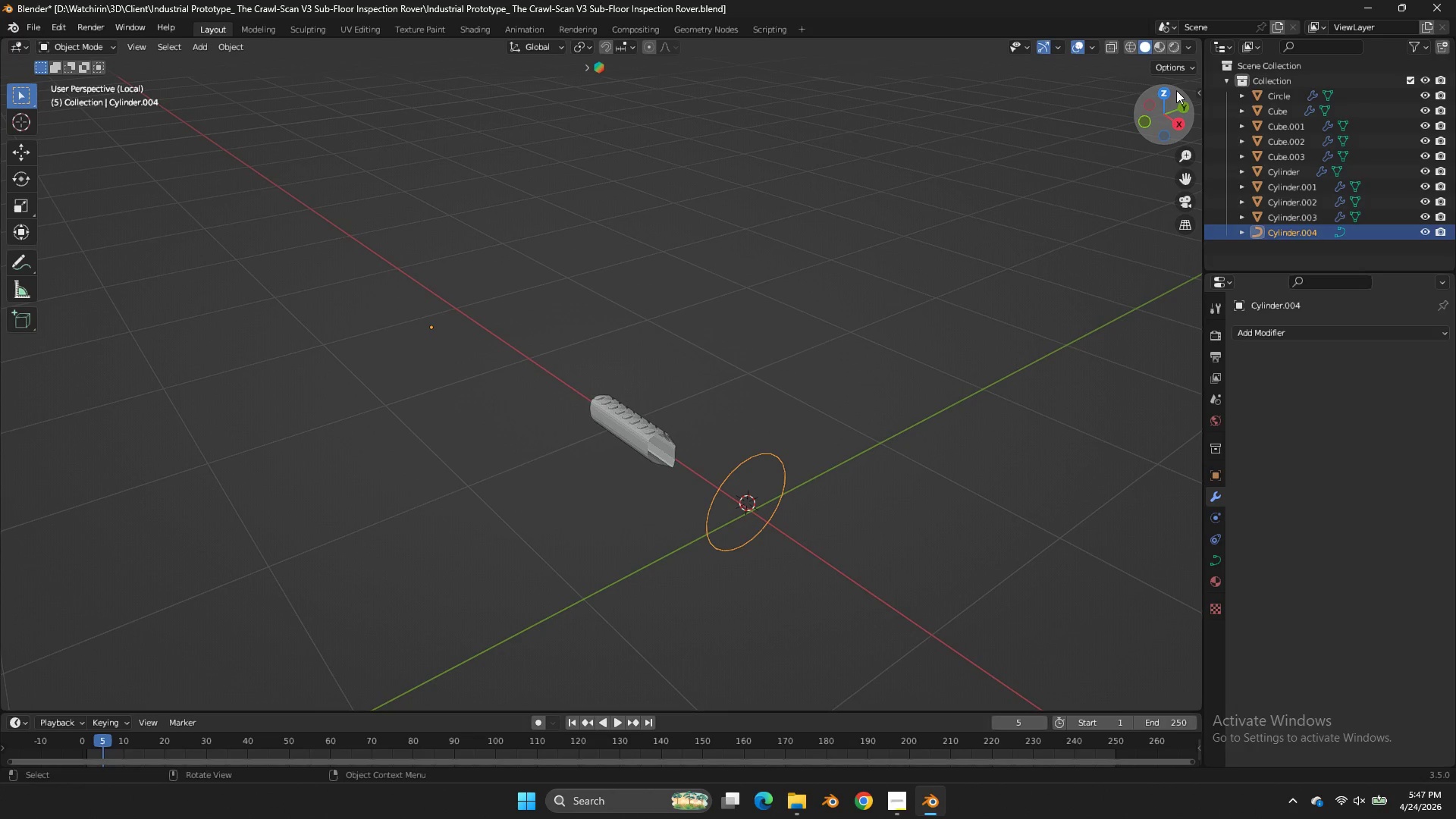 
left_click_drag(start_coordinate=[1165, 125], to_coordinate=[62, 58])
 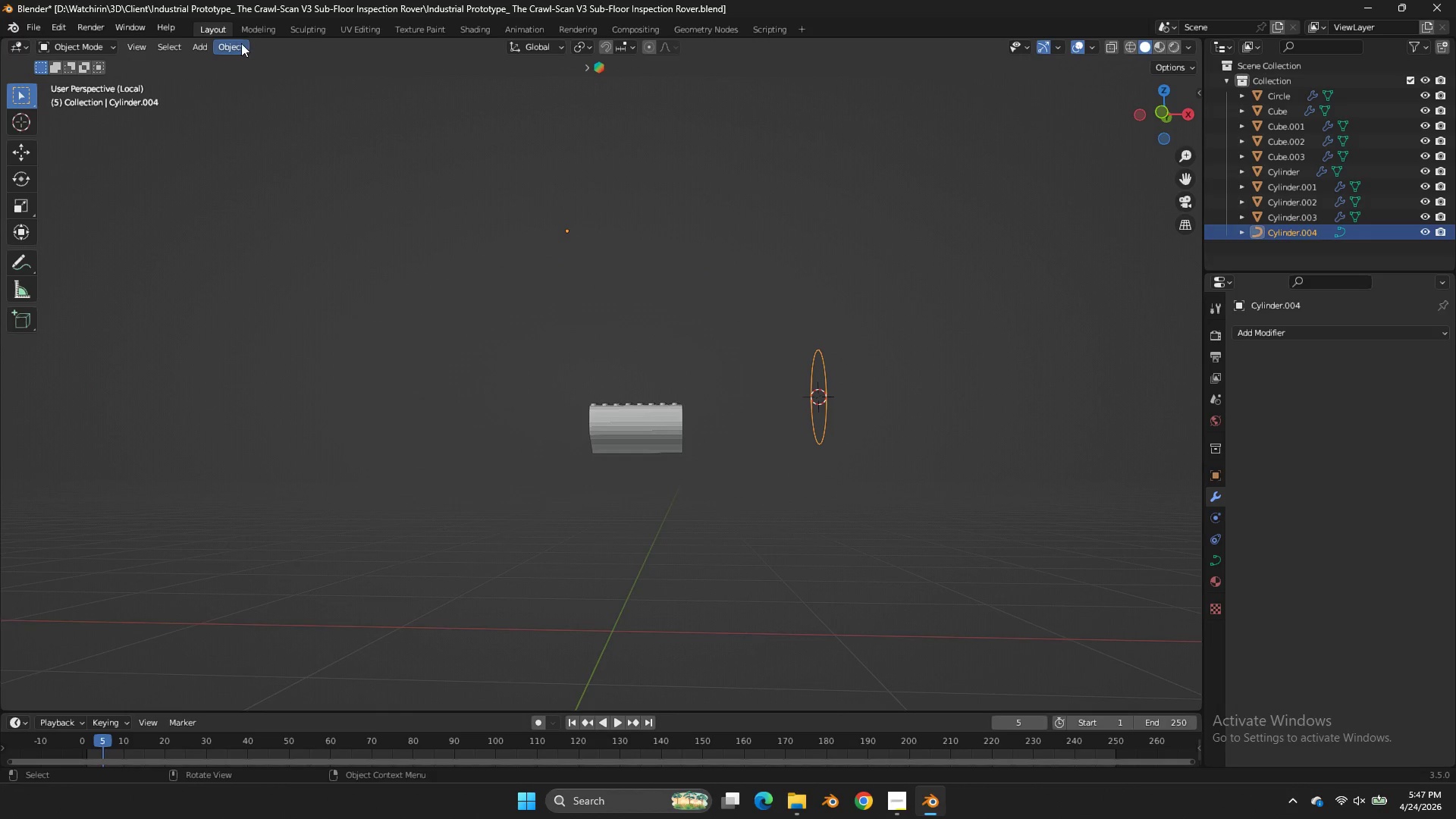 
left_click([238, 42])
 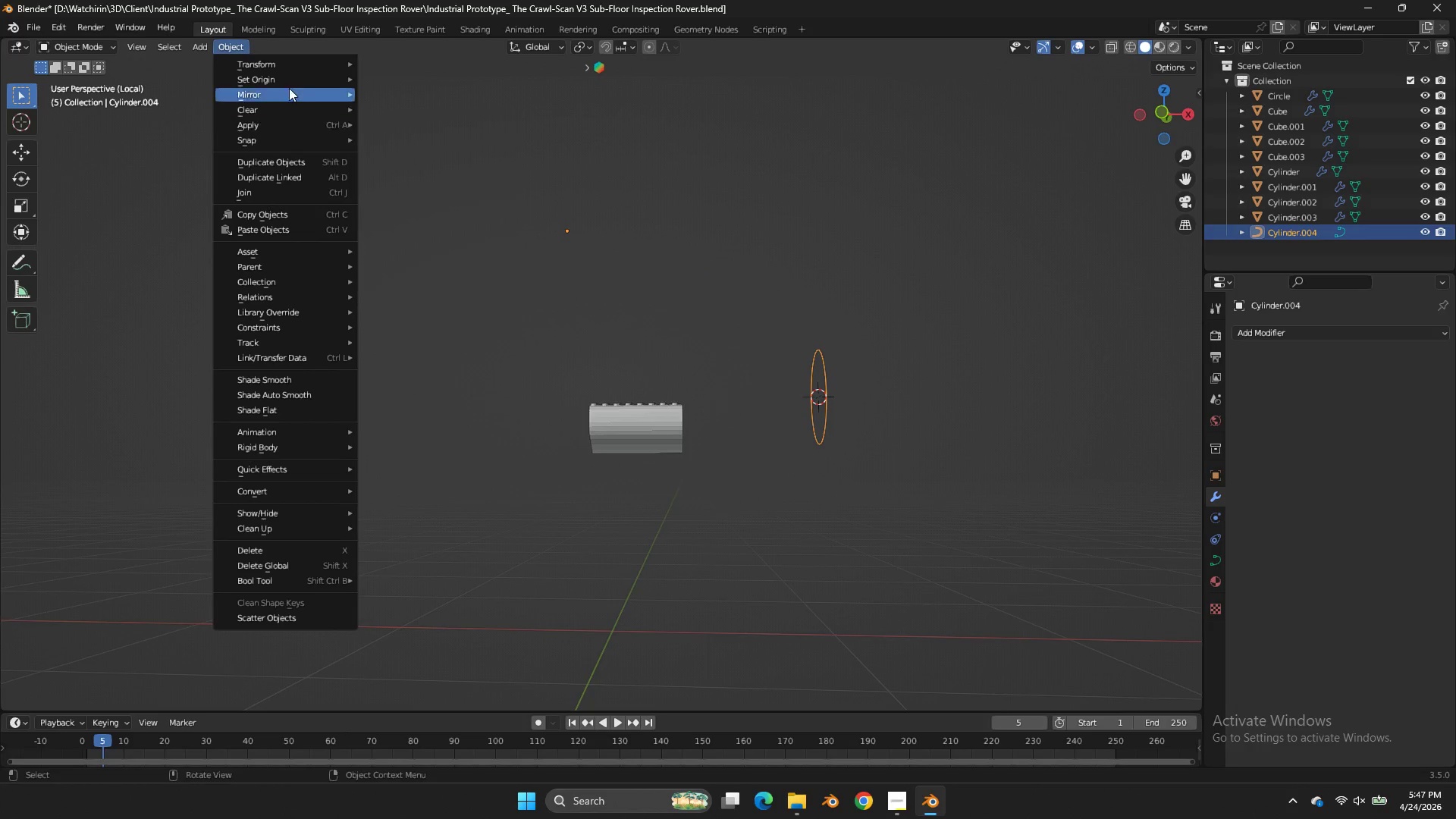 
left_click_drag(start_coordinate=[291, 79], to_coordinate=[328, 86])
 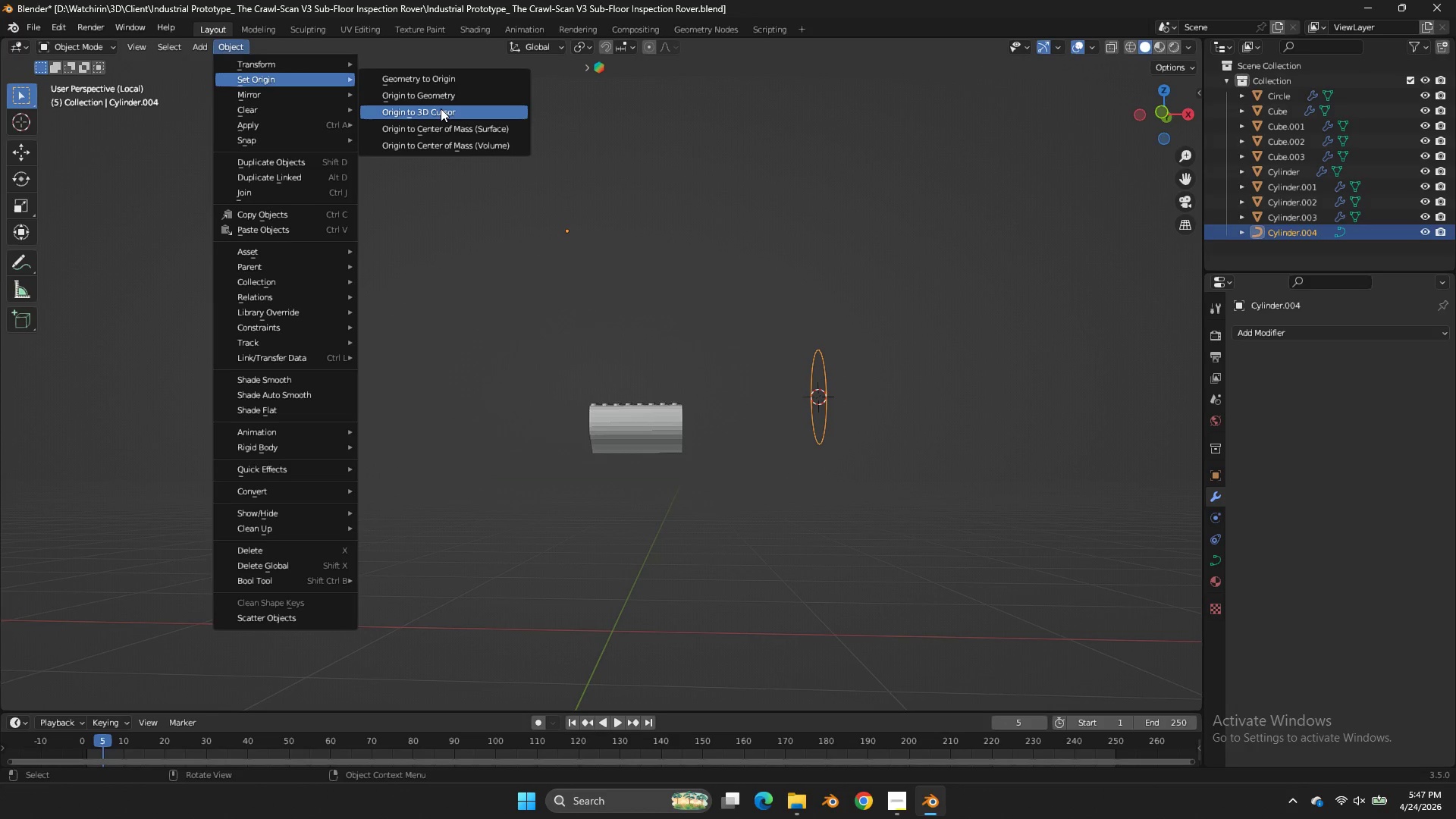 
left_click([441, 108])
 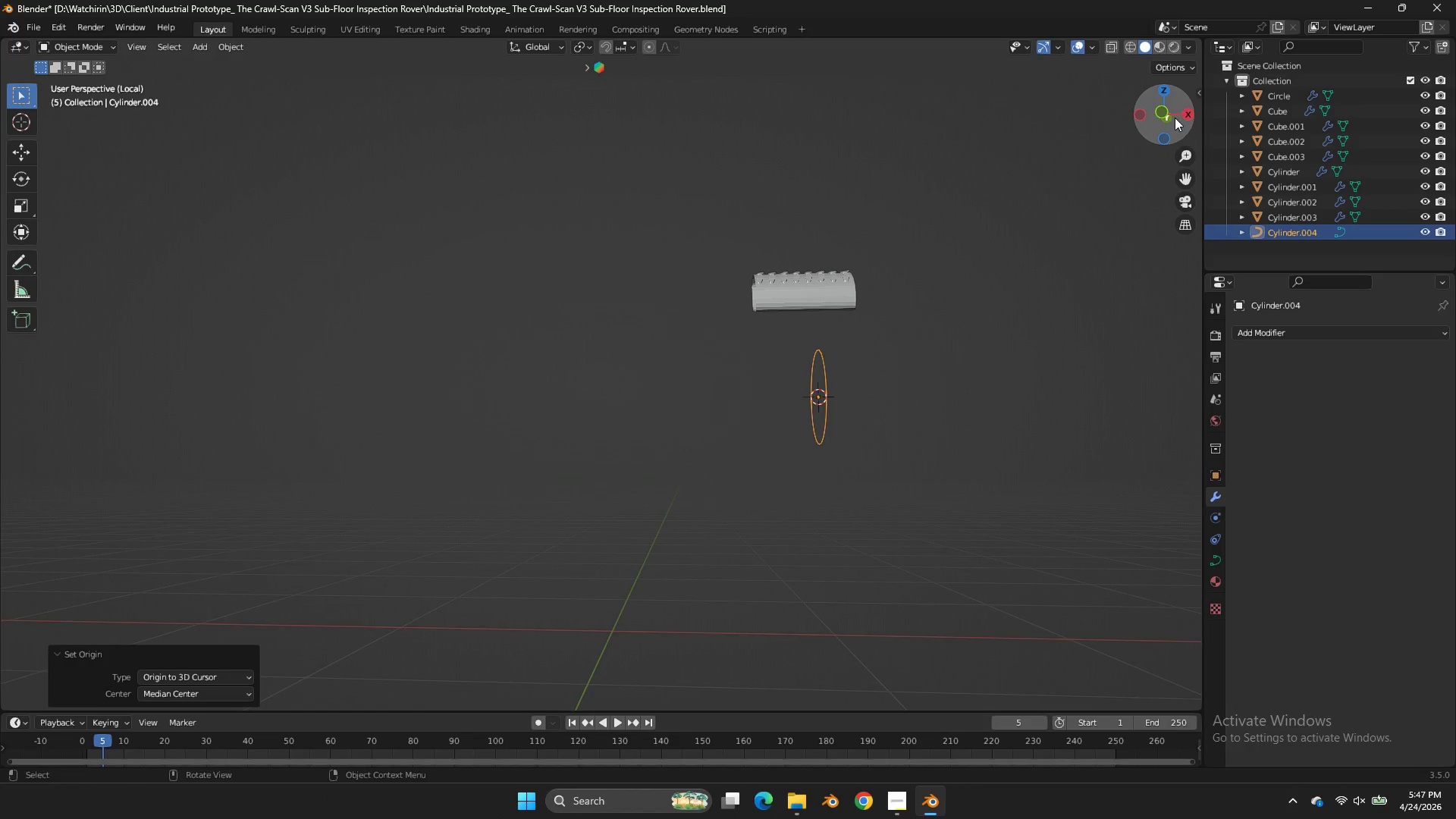 
left_click_drag(start_coordinate=[1175, 113], to_coordinate=[1027, 142])
 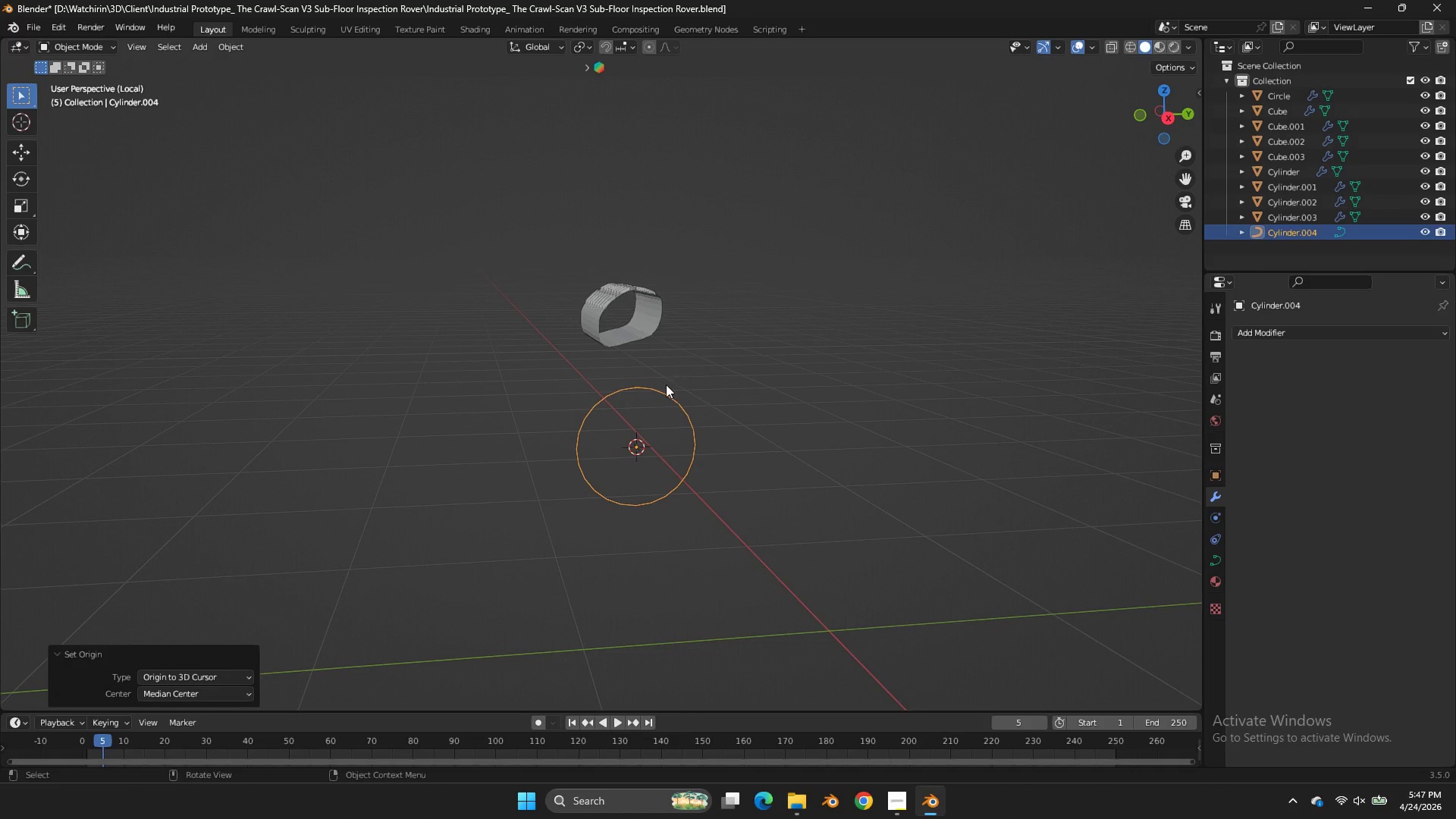 
left_click([665, 385])
 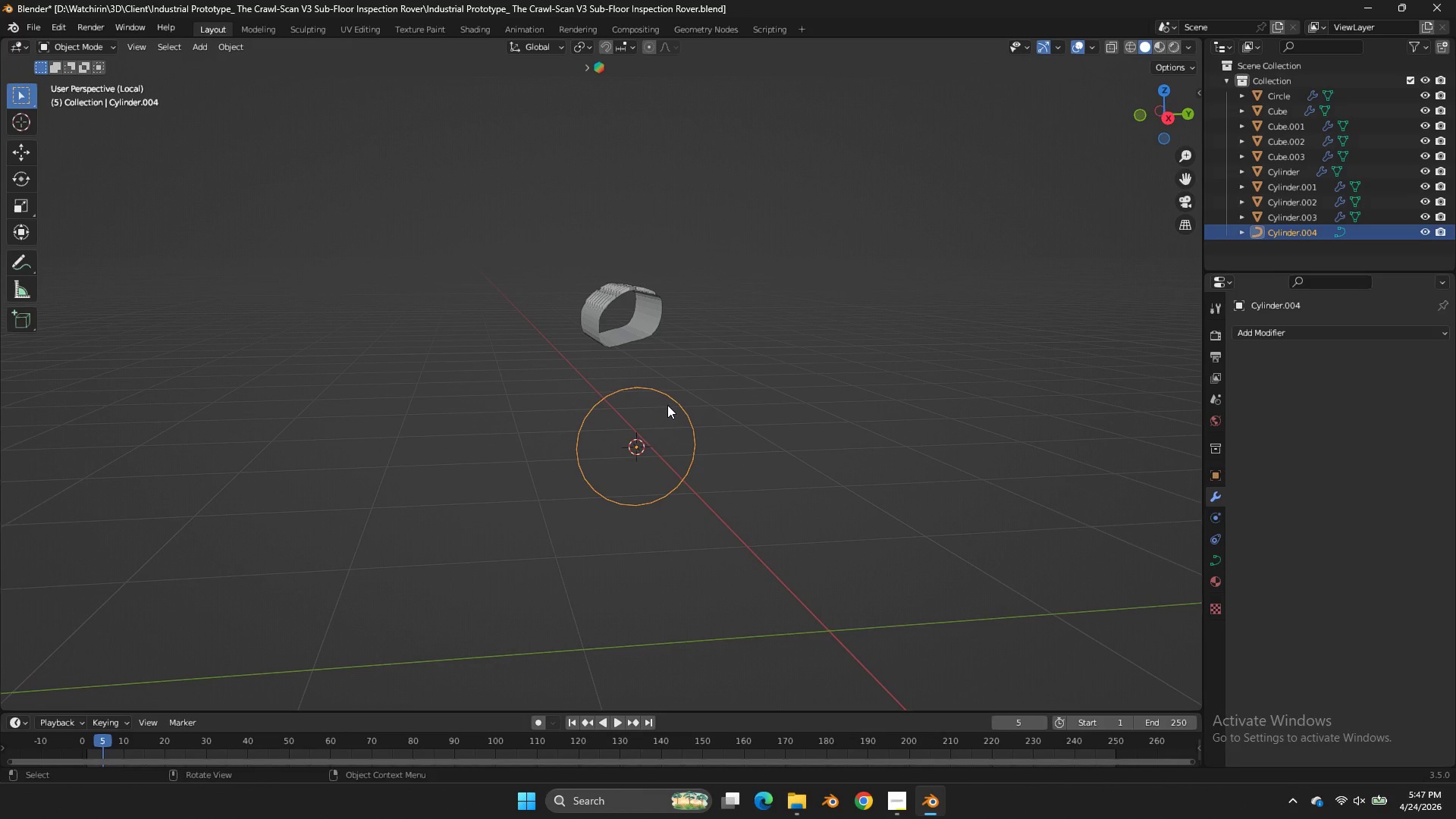 
key(Tab)
 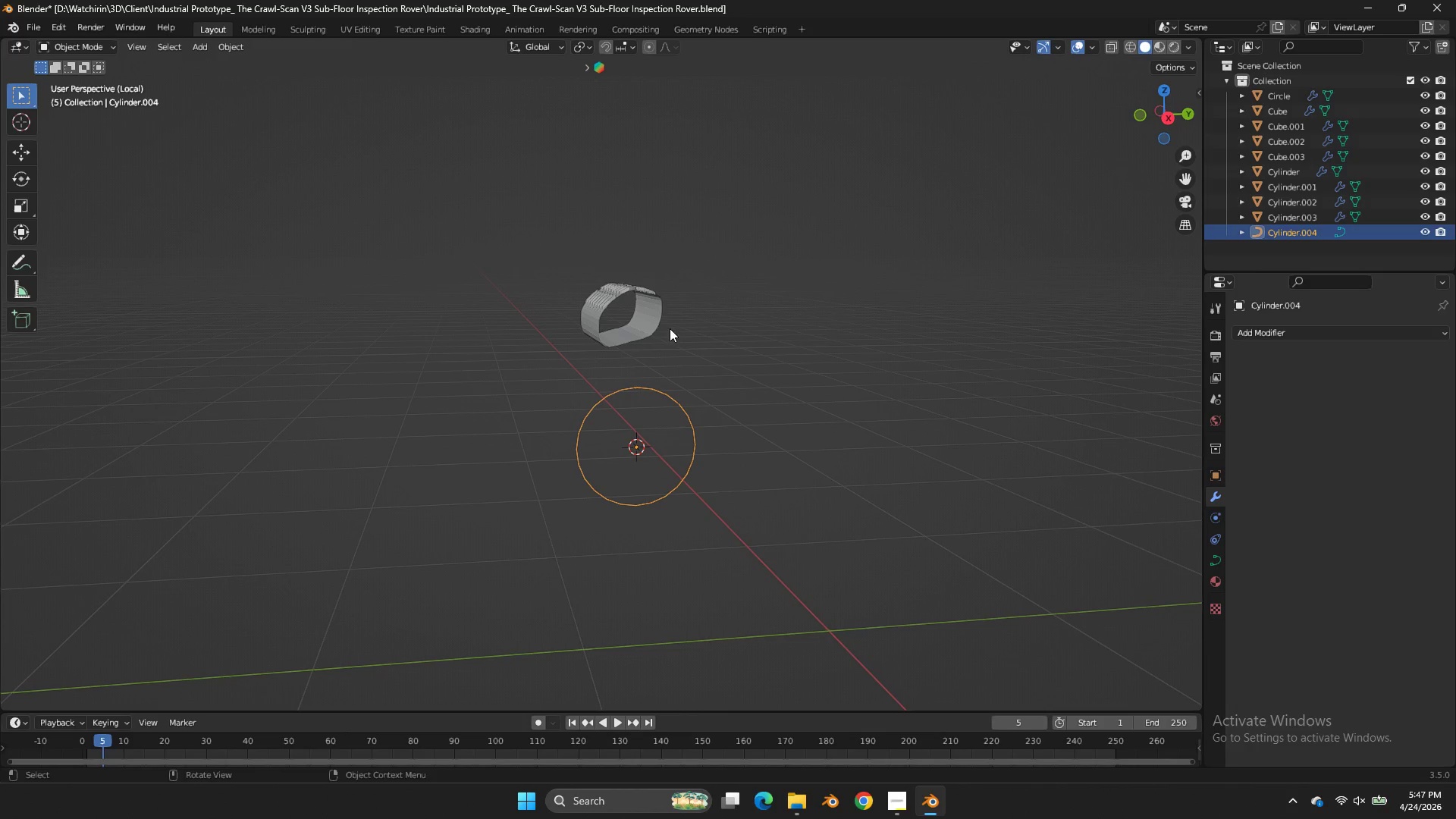 
key(Tab)
 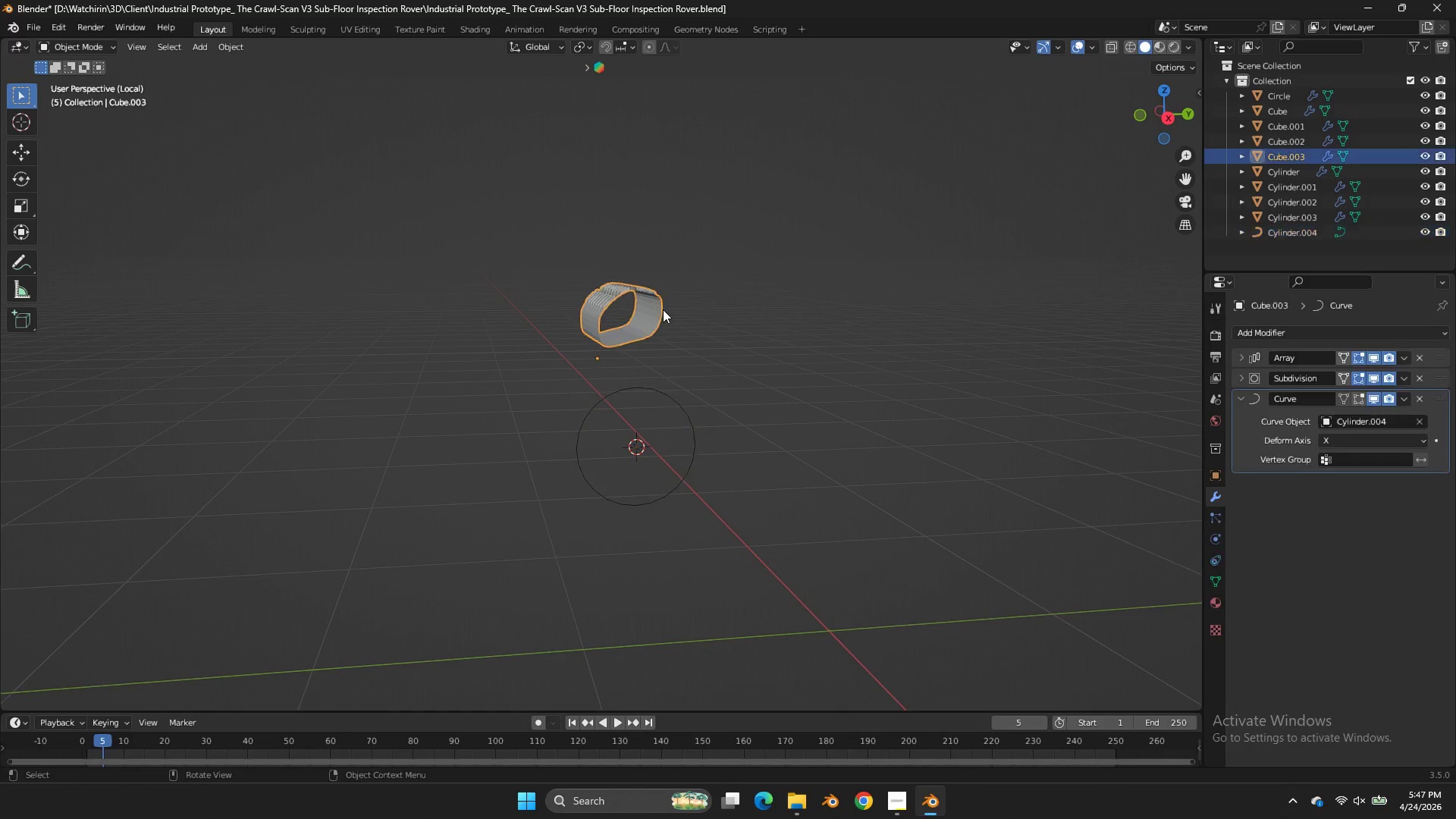 
left_click([663, 309])
 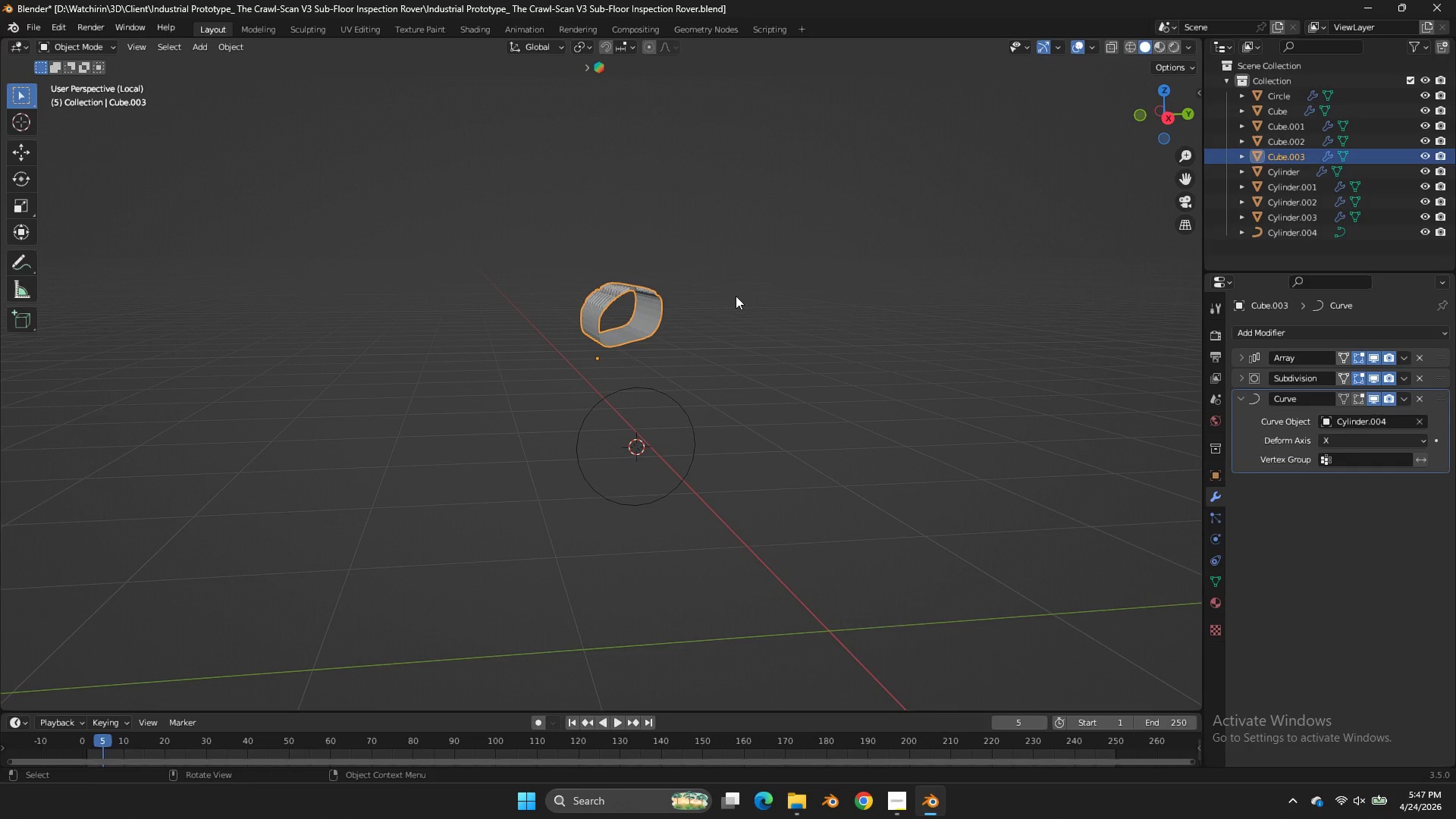 
hold_key(key=ShiftLeft, duration=1.03)
 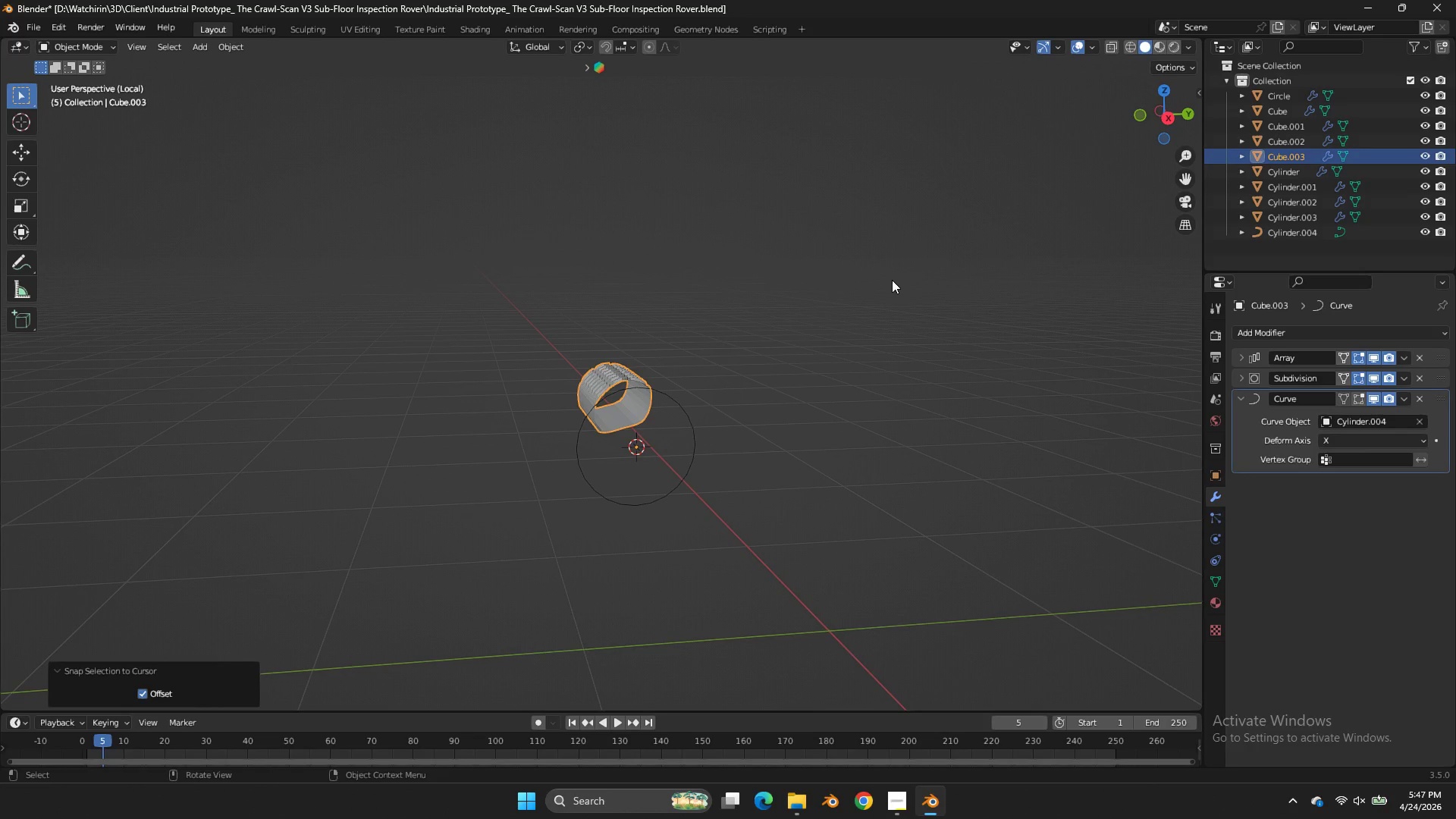 
hold_key(key=S, duration=0.84)
 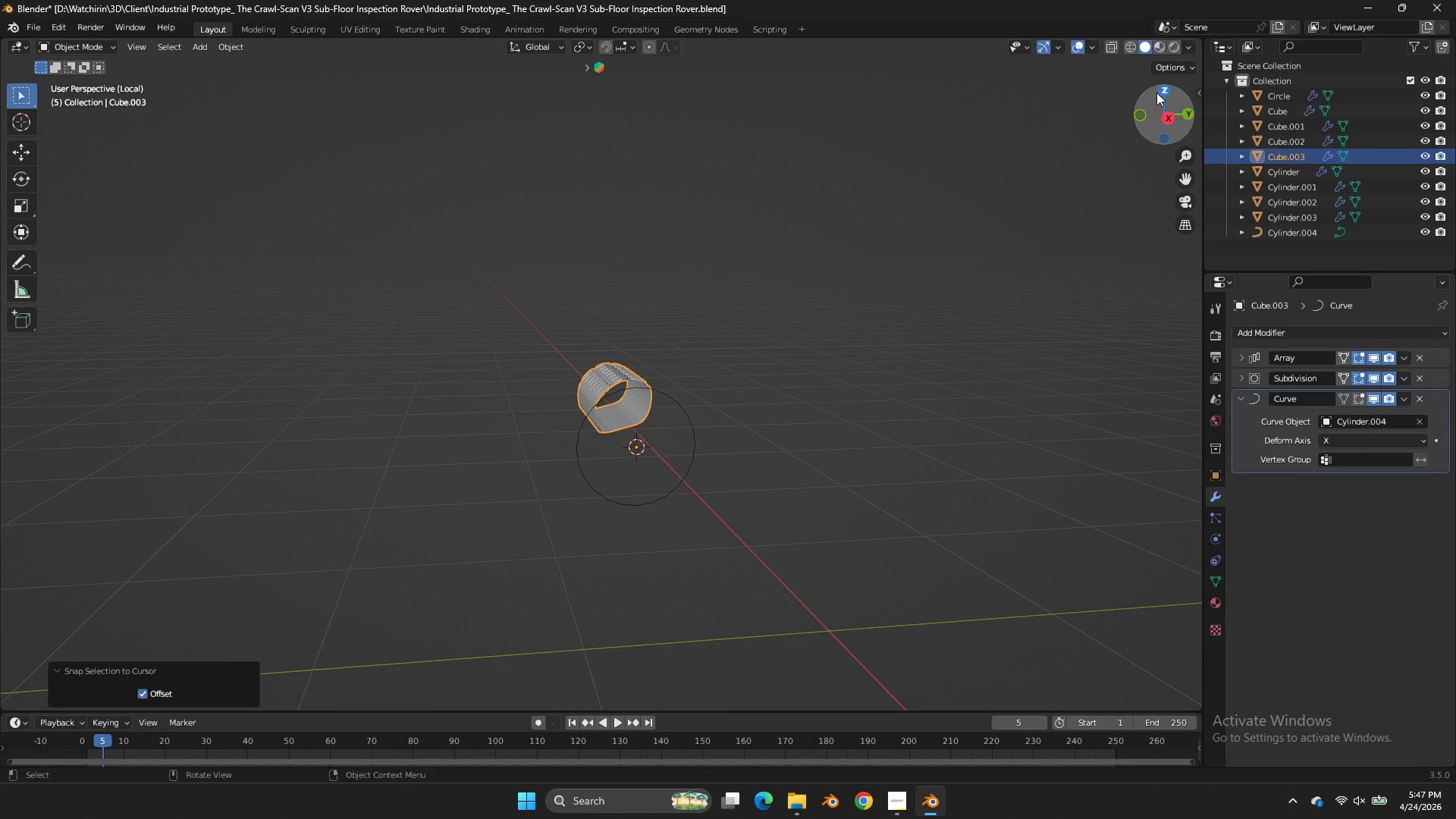 
left_click_drag(start_coordinate=[1168, 96], to_coordinate=[62, 177])
 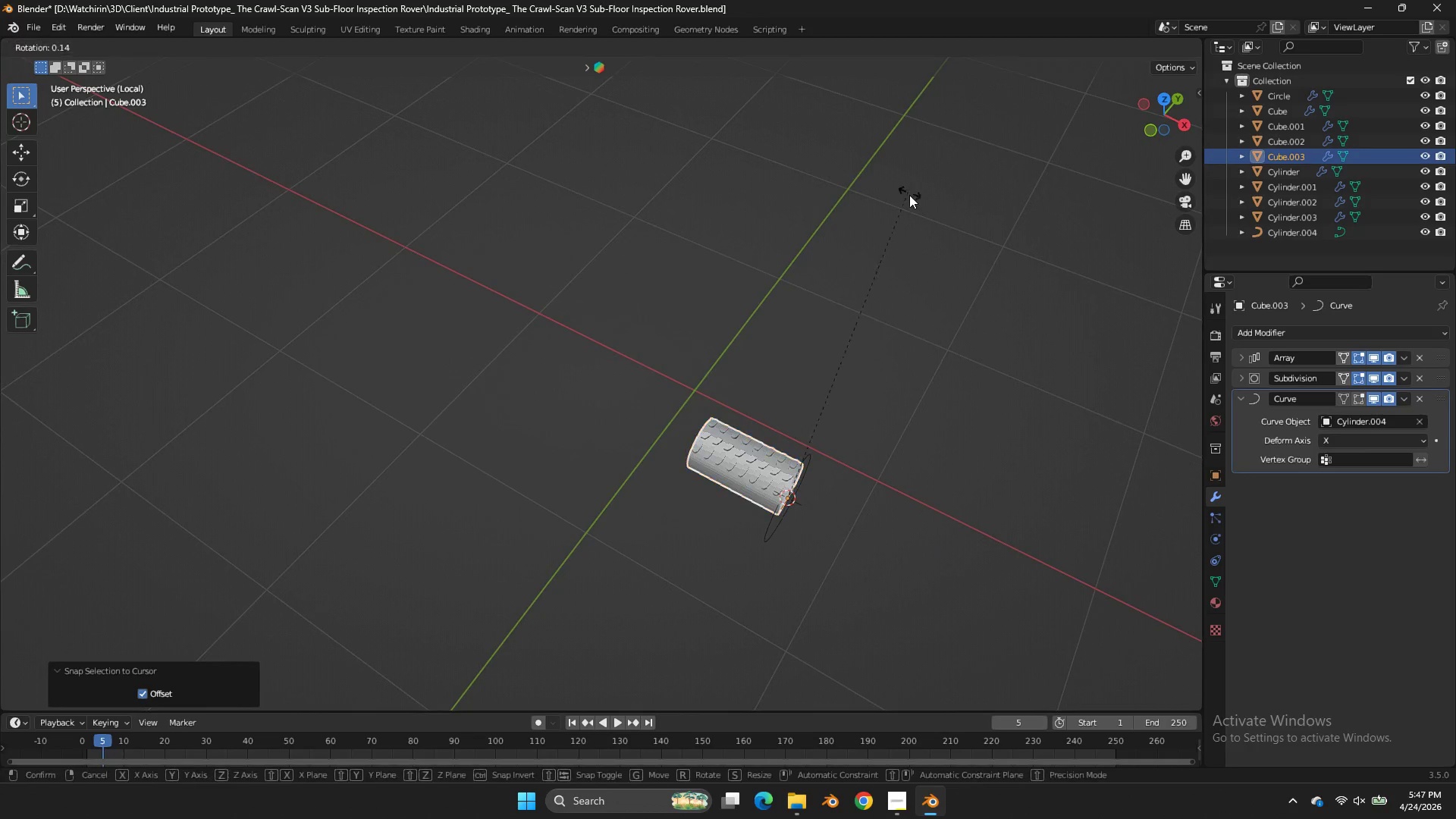 
key(R)
 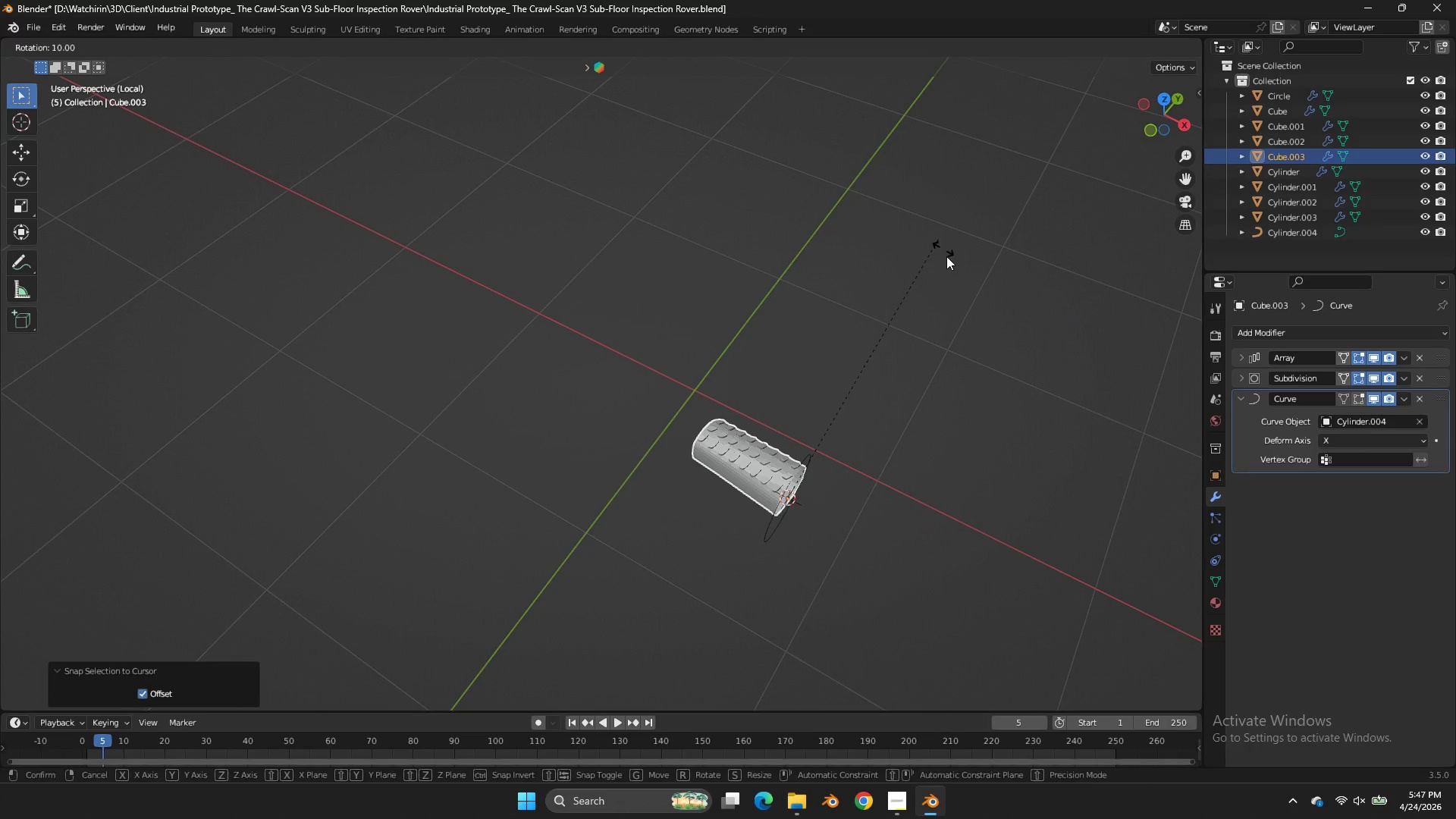 
hold_key(key=ControlLeft, duration=0.69)
 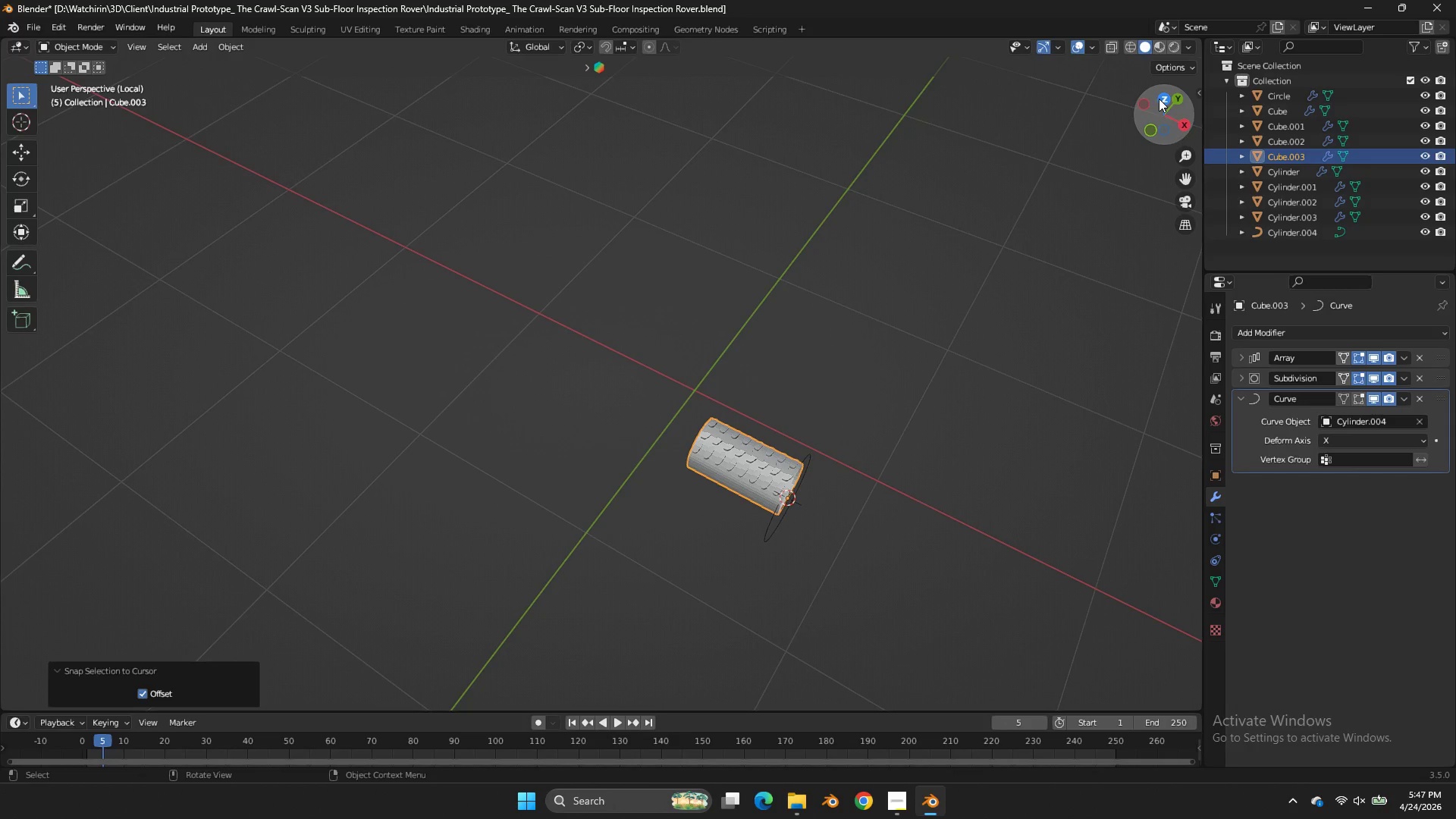 
left_click([1161, 99])
 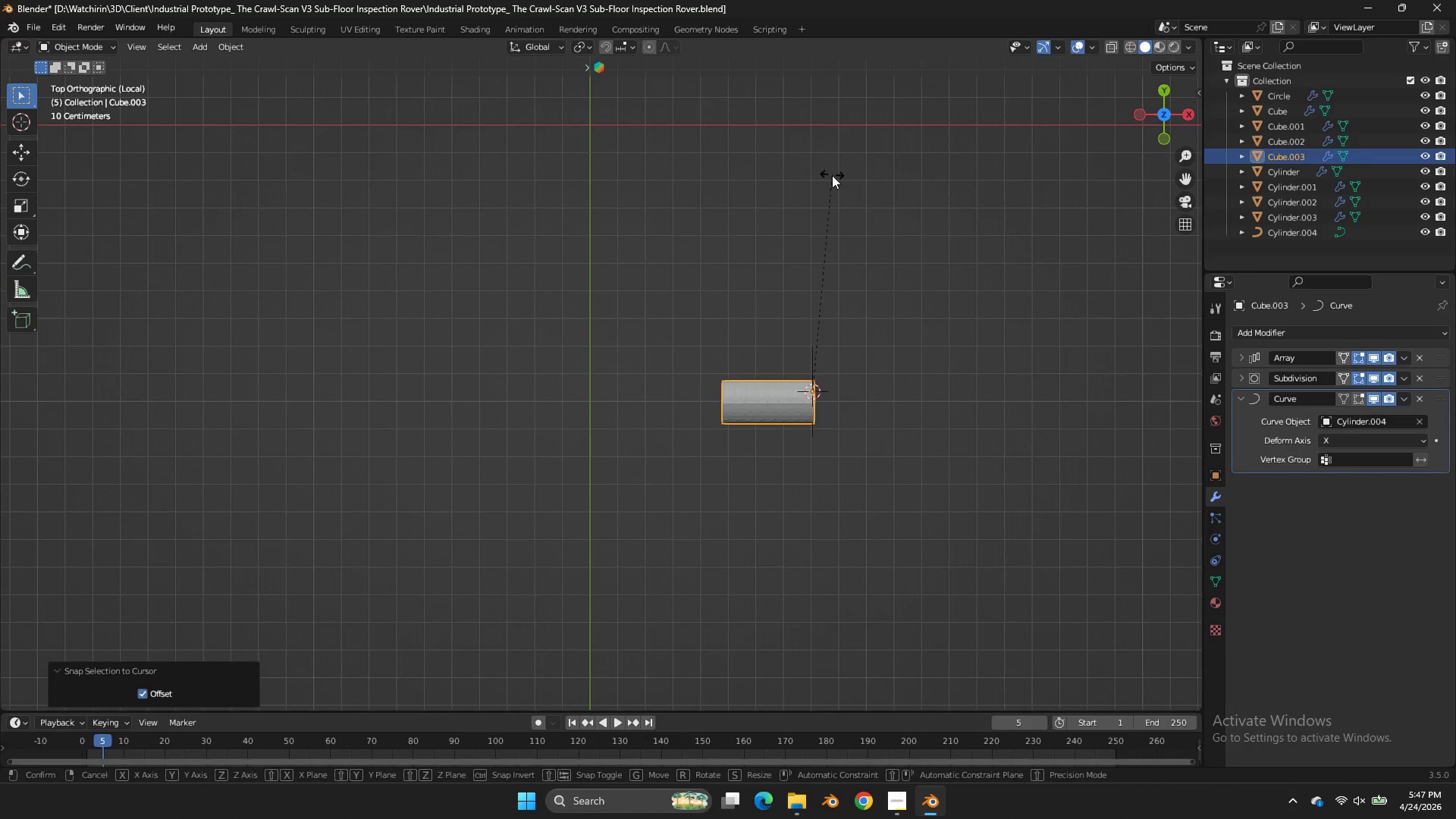 
key(R)
 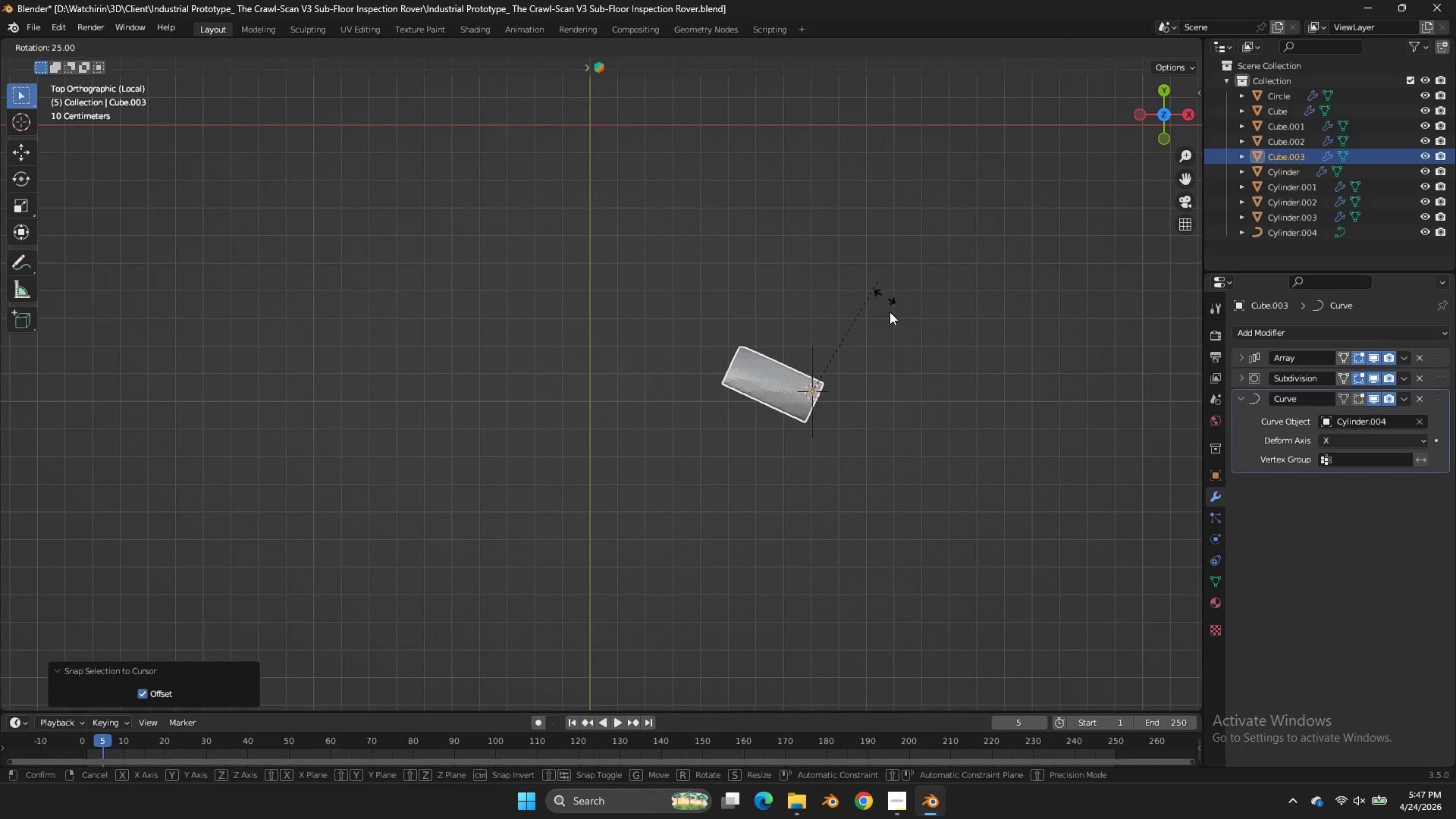 
hold_key(key=ControlLeft, duration=1.56)
left_click_drag(start_coordinate=[905, 399], to_coordinate=[904, 388])
 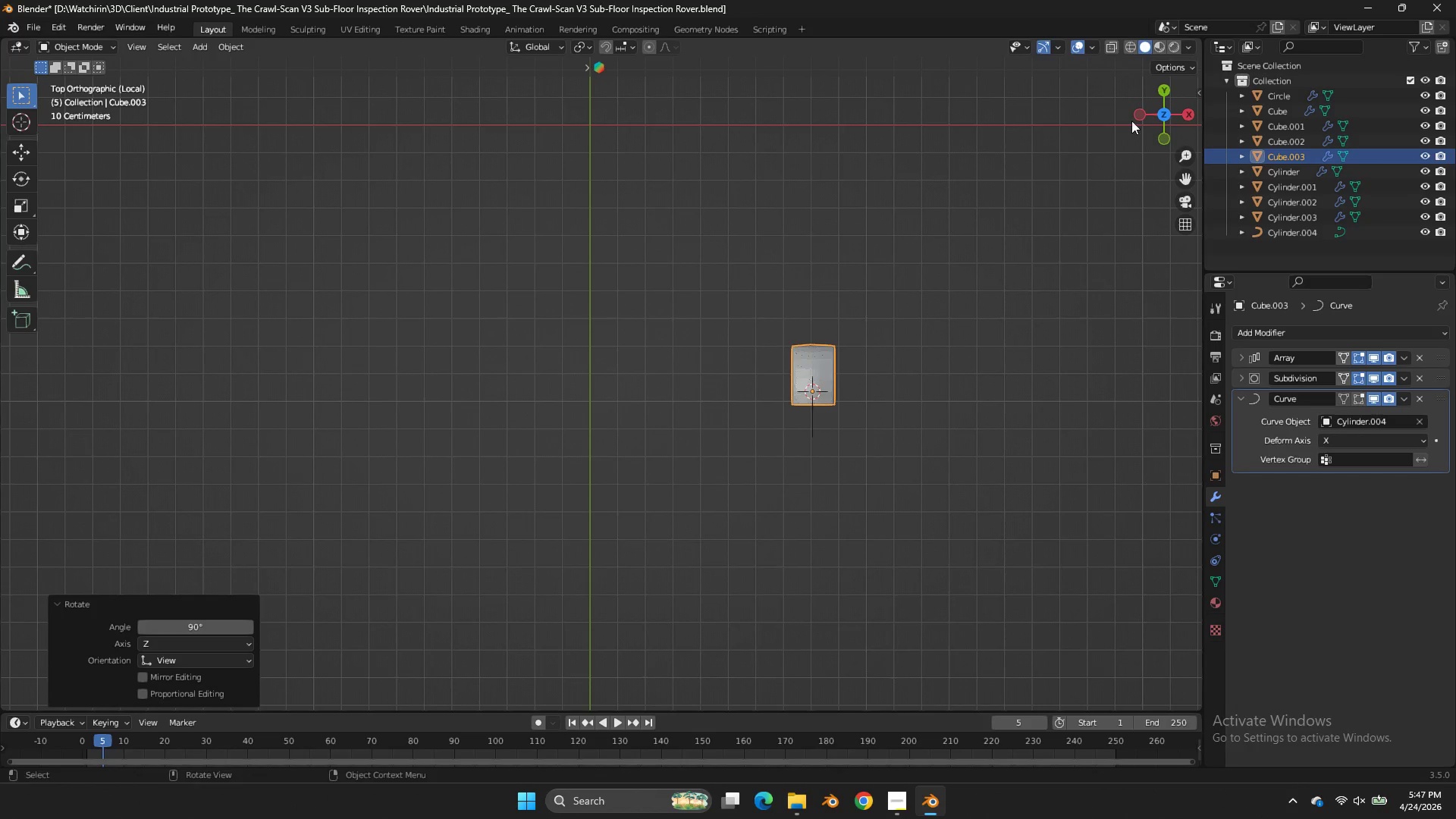 
left_click_drag(start_coordinate=[1131, 121], to_coordinate=[1037, 8])
 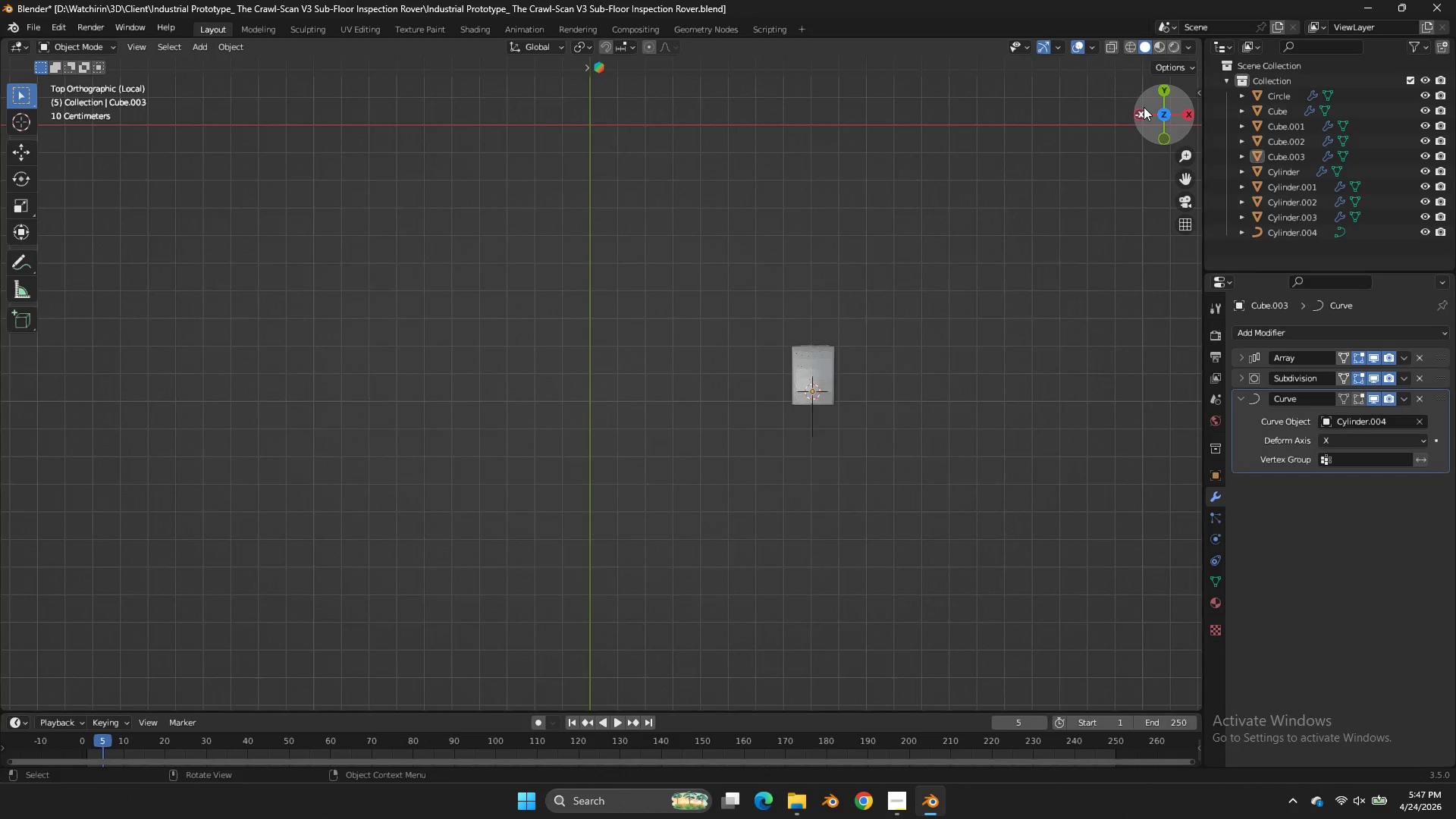 
left_click_drag(start_coordinate=[1144, 107], to_coordinate=[974, 581])
 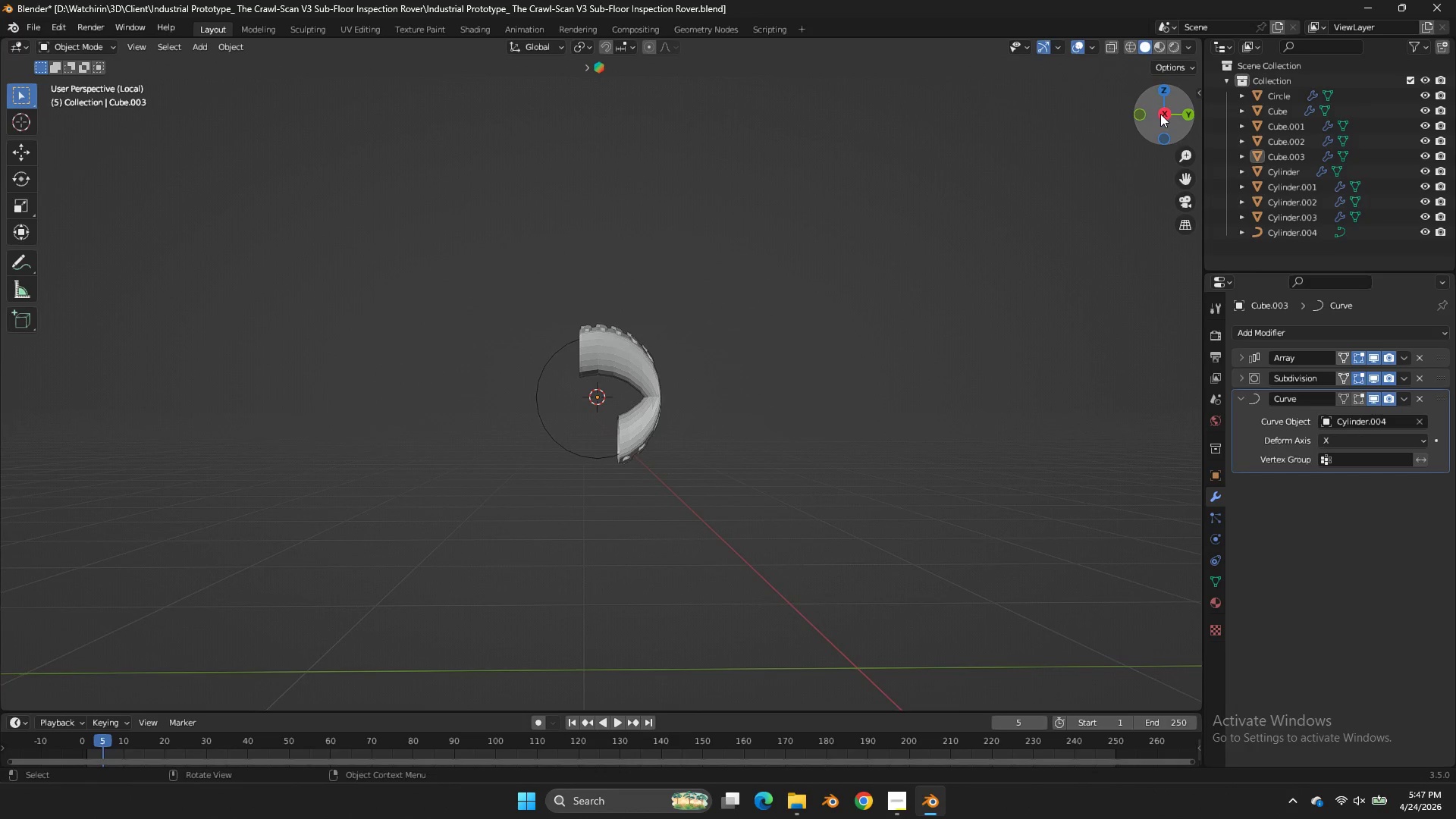 
left_click([1160, 114])
 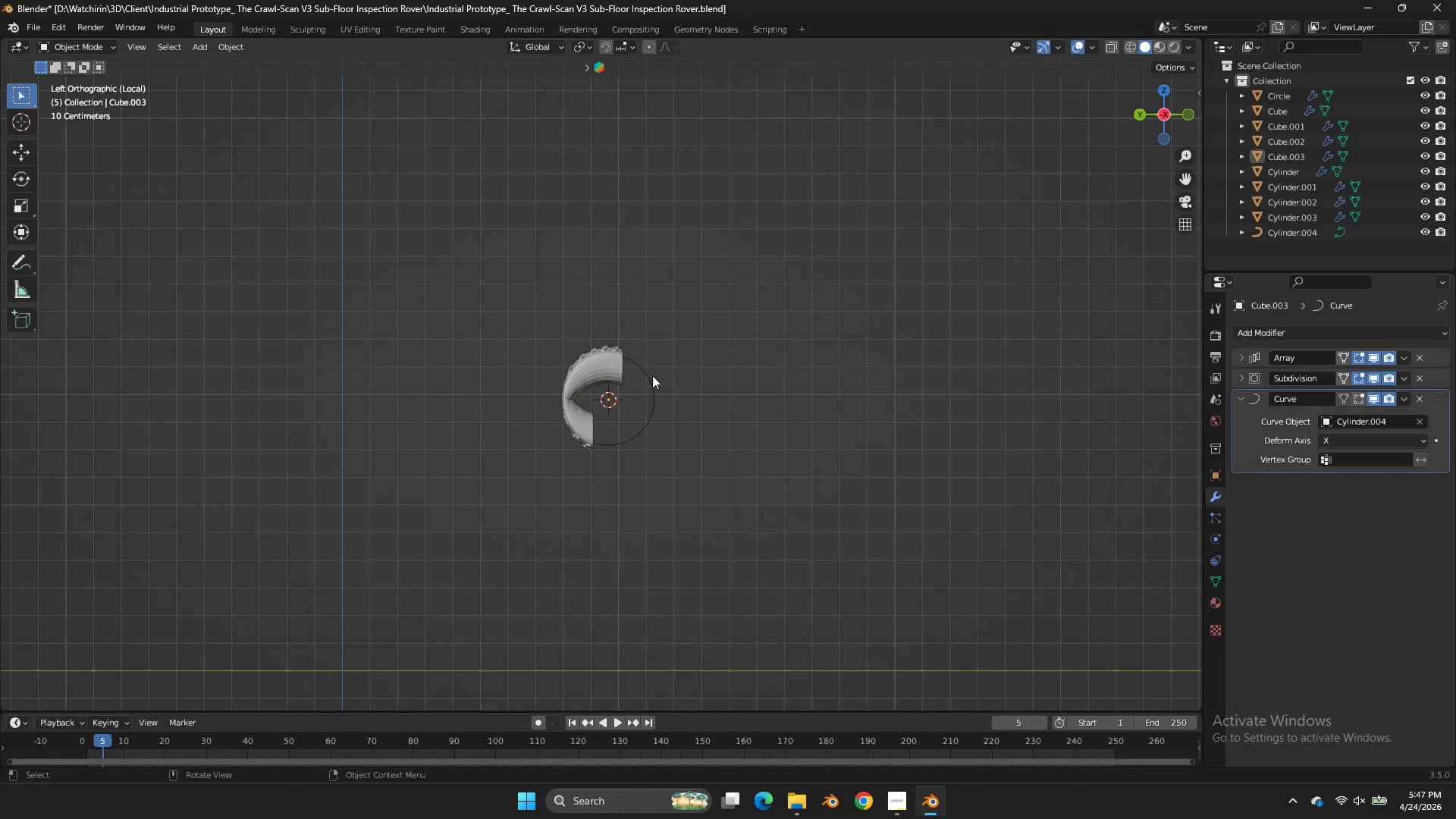 
left_click([651, 378])
 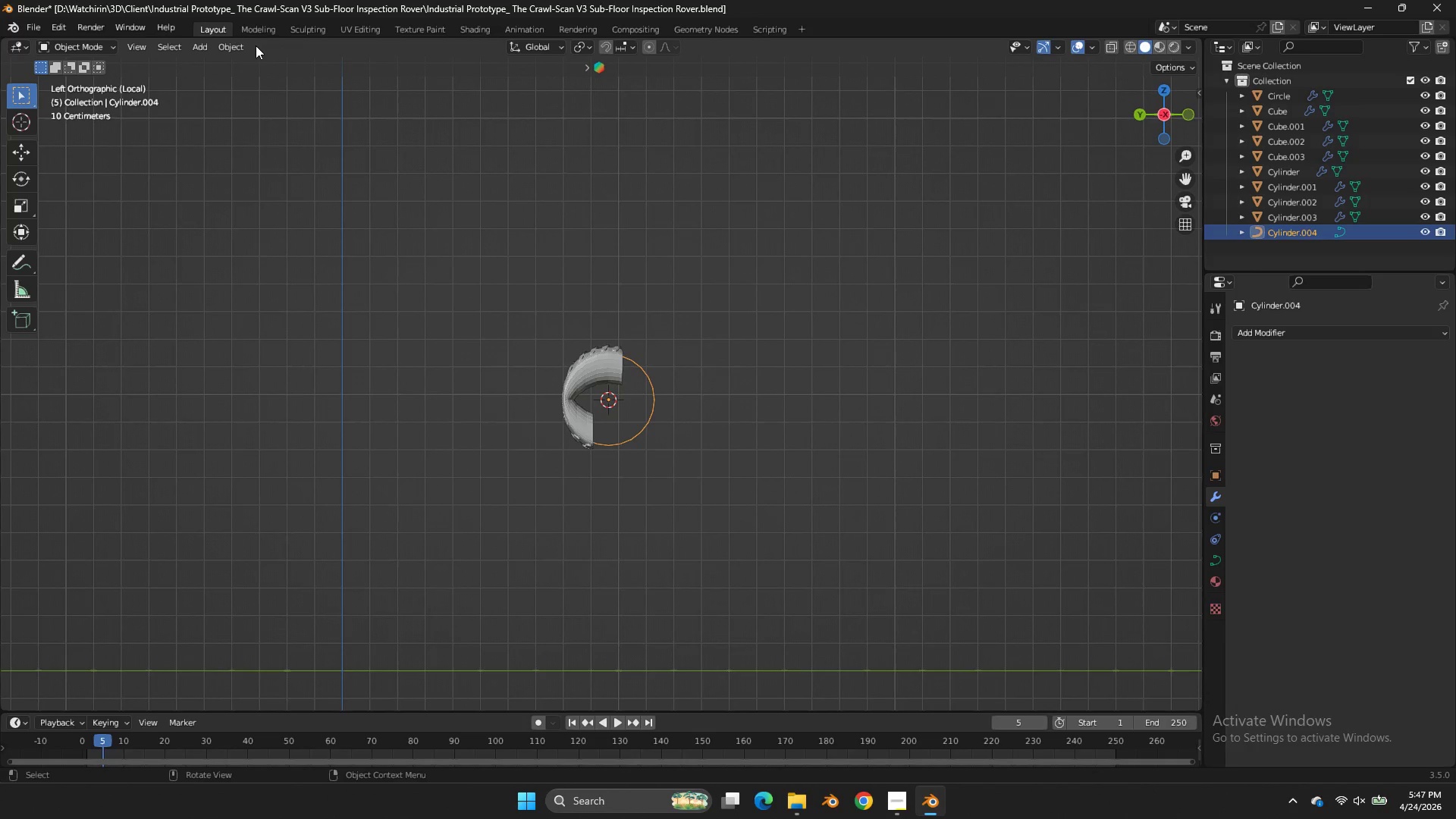 
left_click_drag(start_coordinate=[250, 46], to_coordinate=[244, 47])
 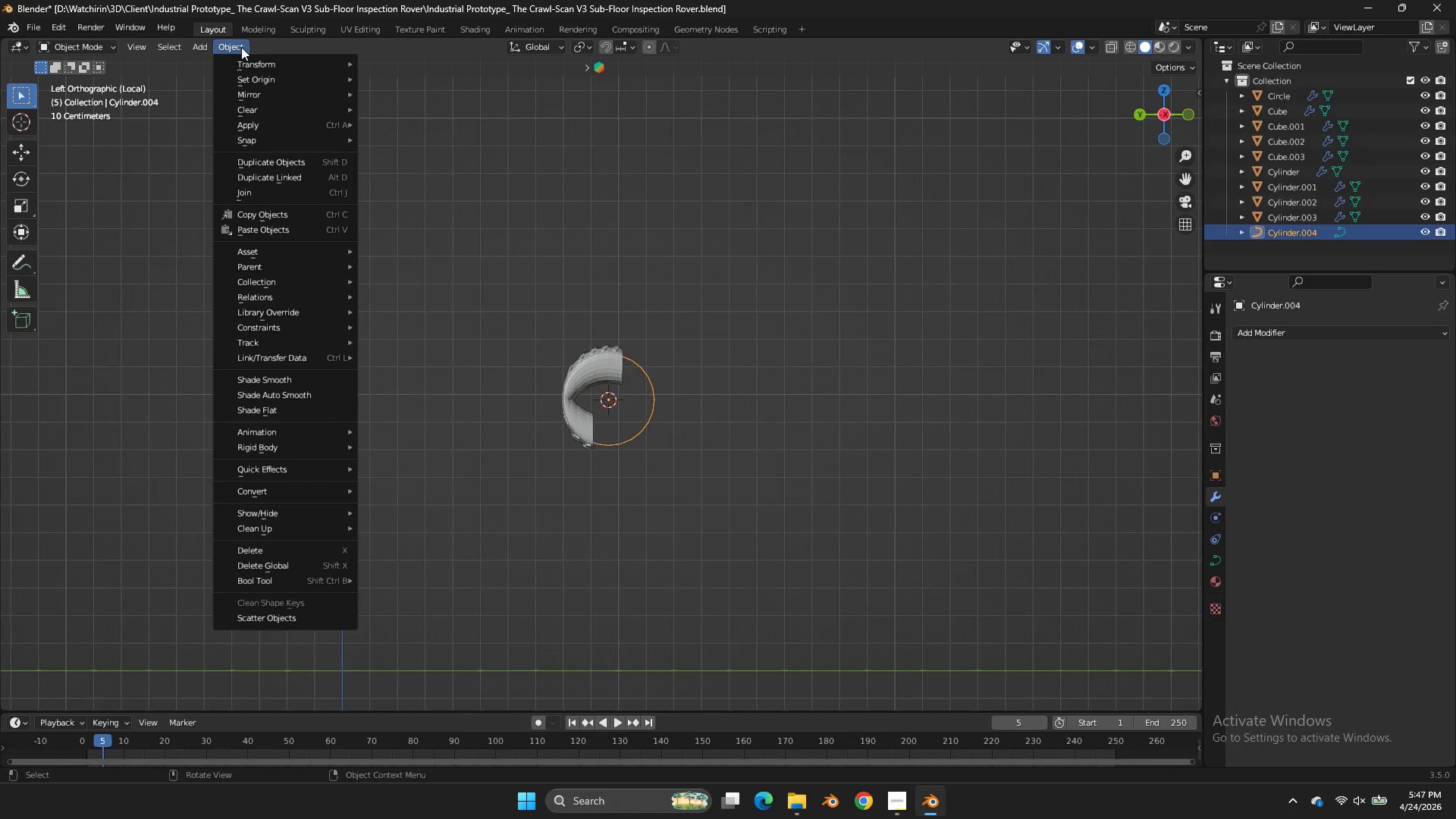 
double_click([241, 47])
 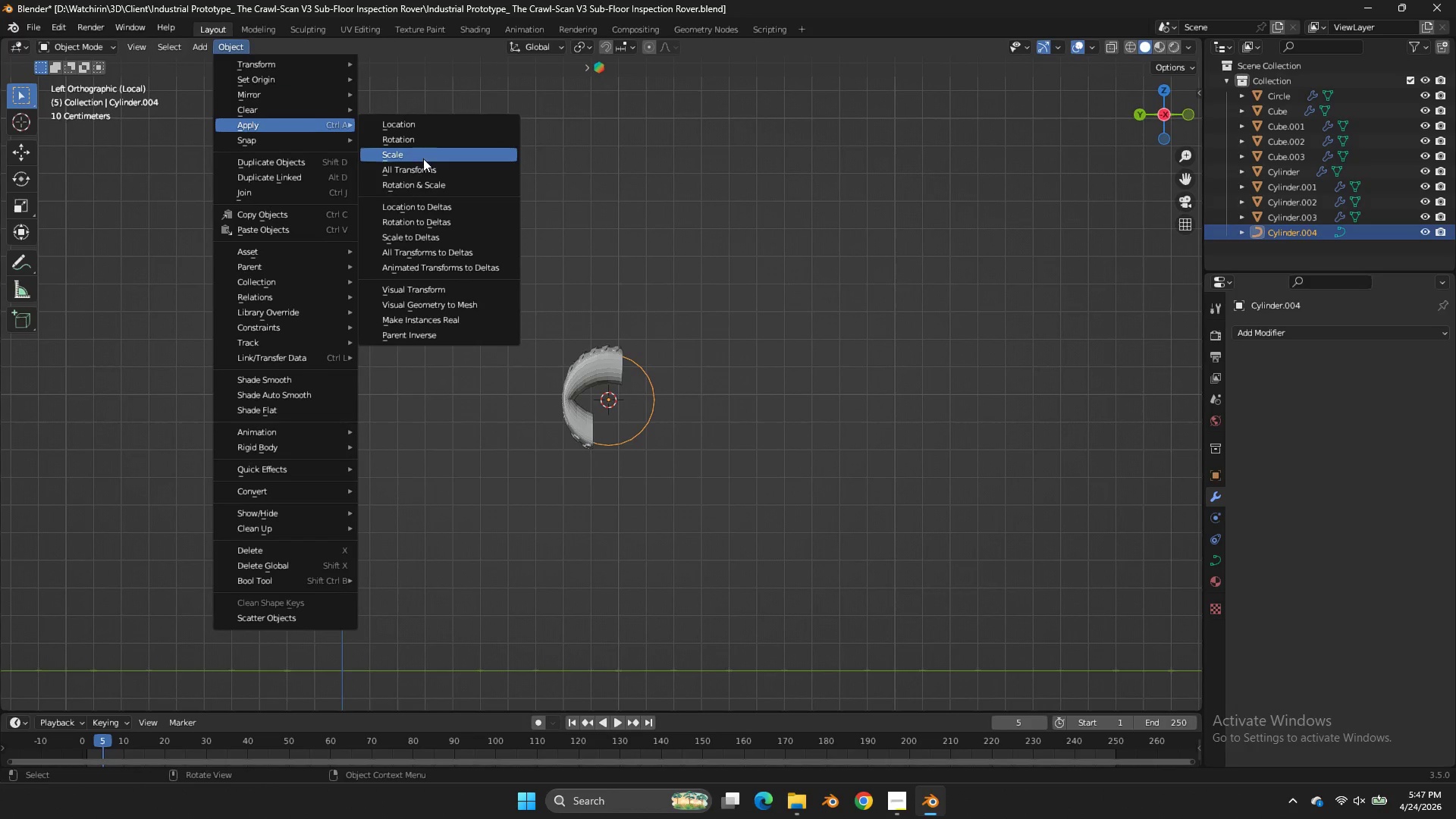 
left_click([425, 168])
 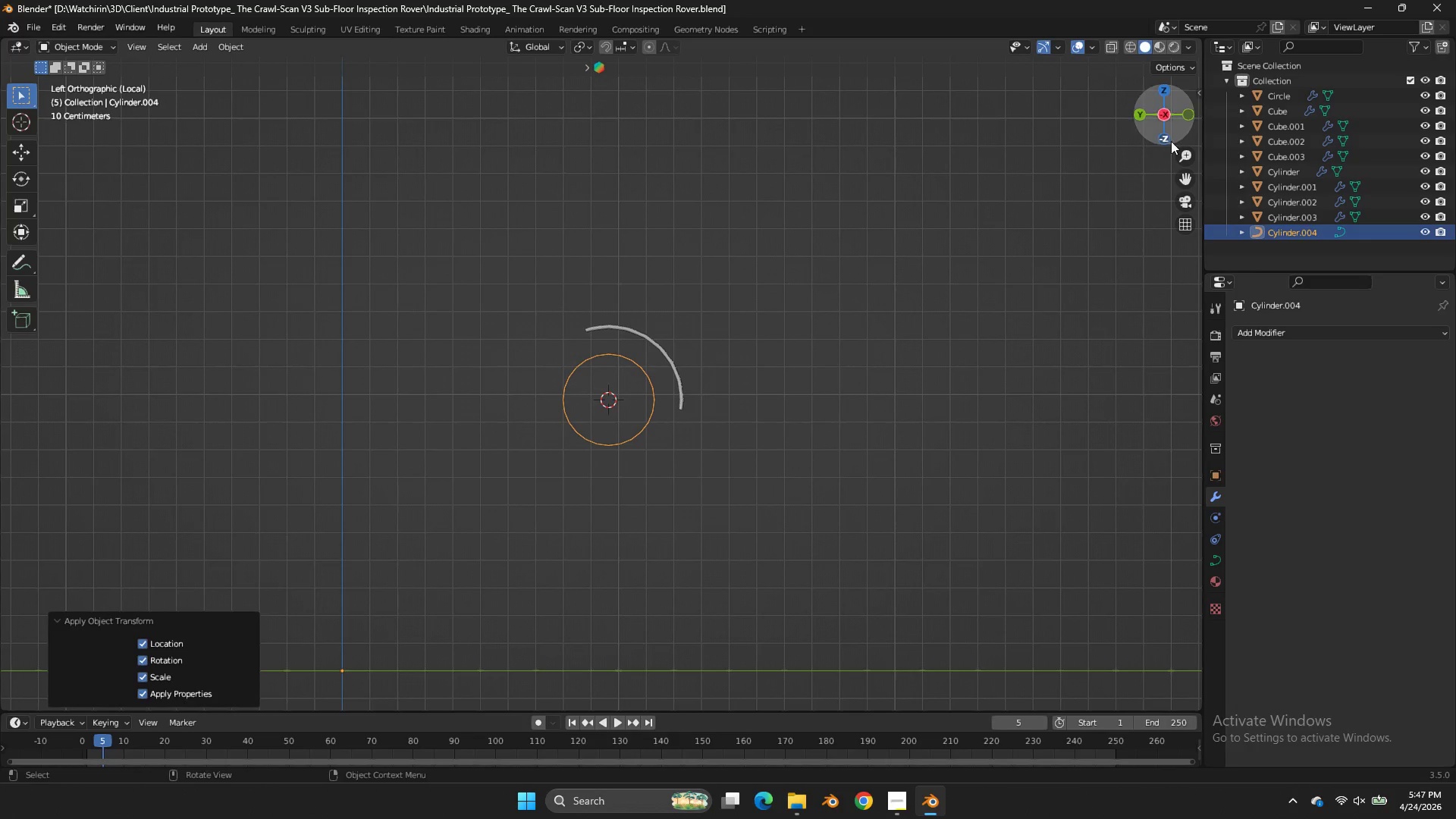 
left_click_drag(start_coordinate=[1155, 115], to_coordinate=[870, 132])
 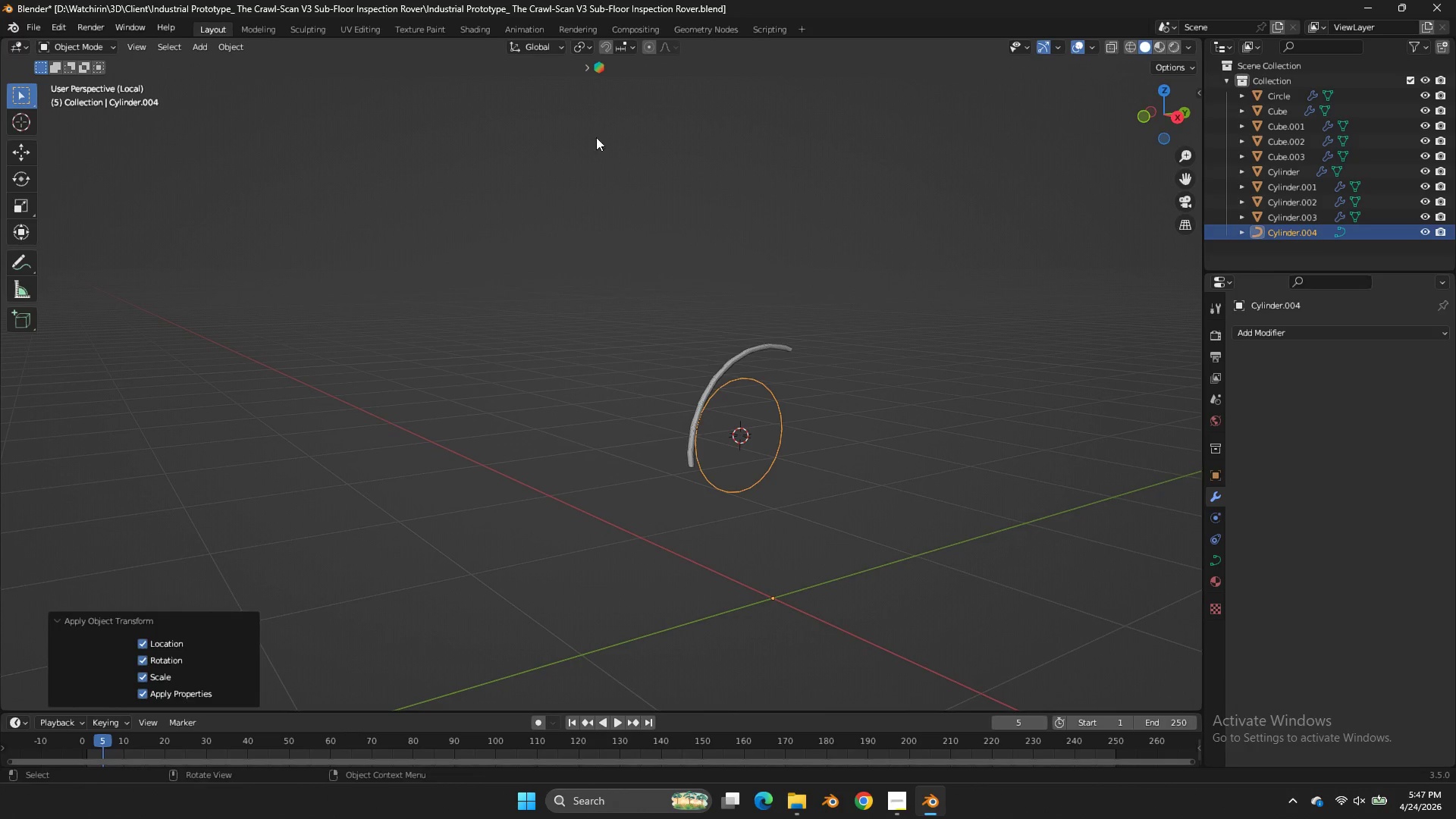 
key(Control+ControlLeft)
 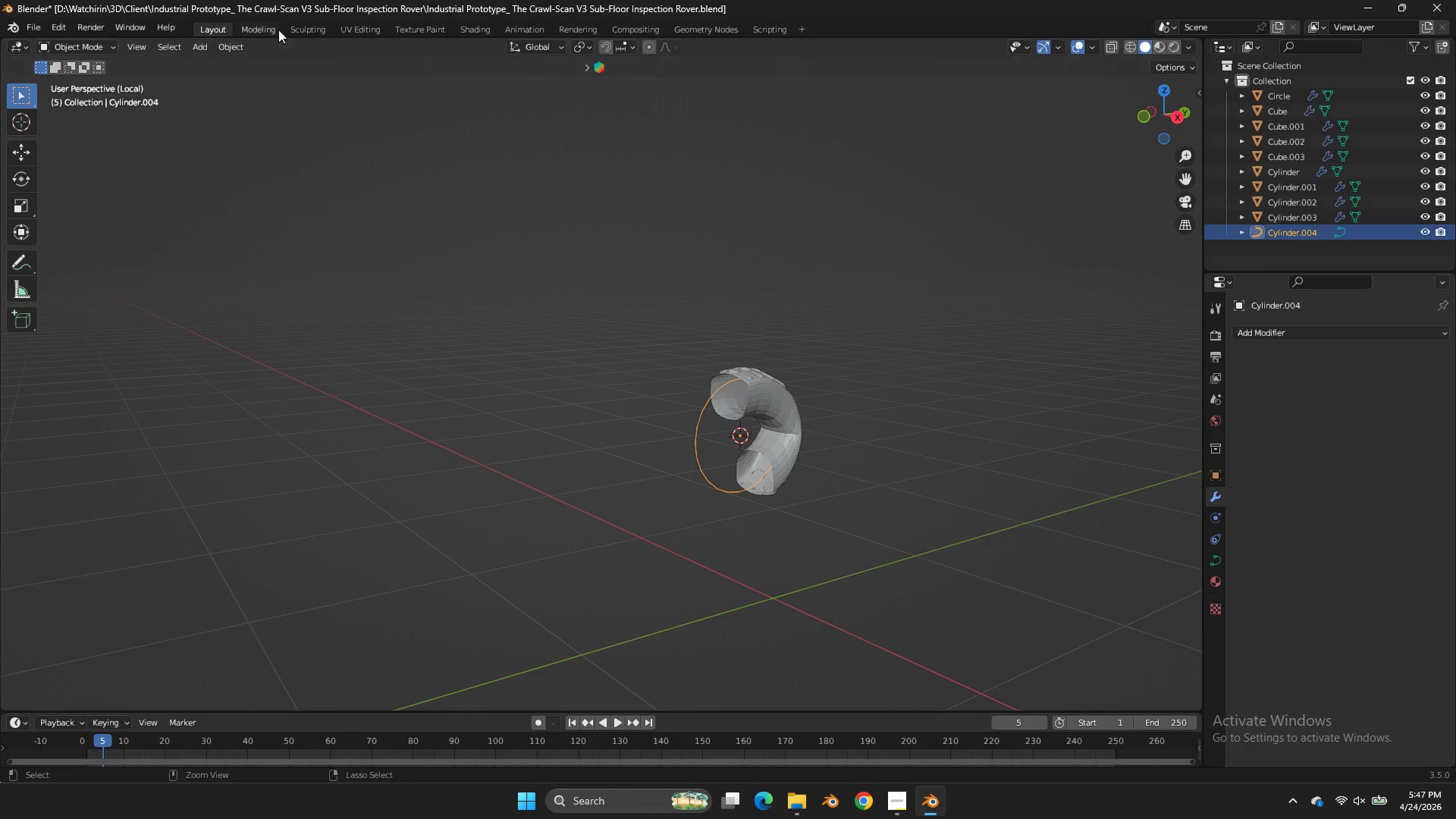 
key(Control+Z)
 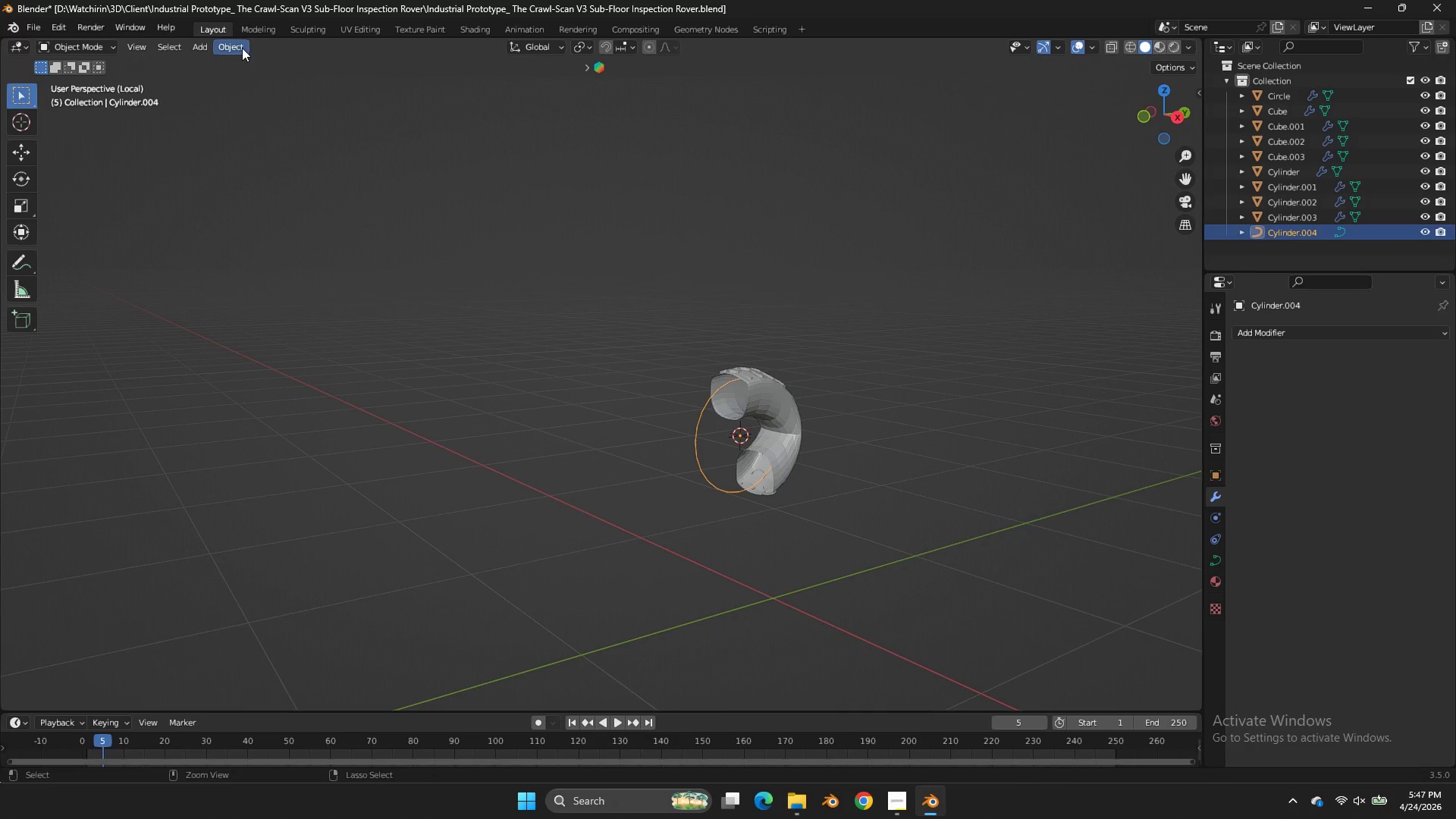 
left_click([242, 48])
 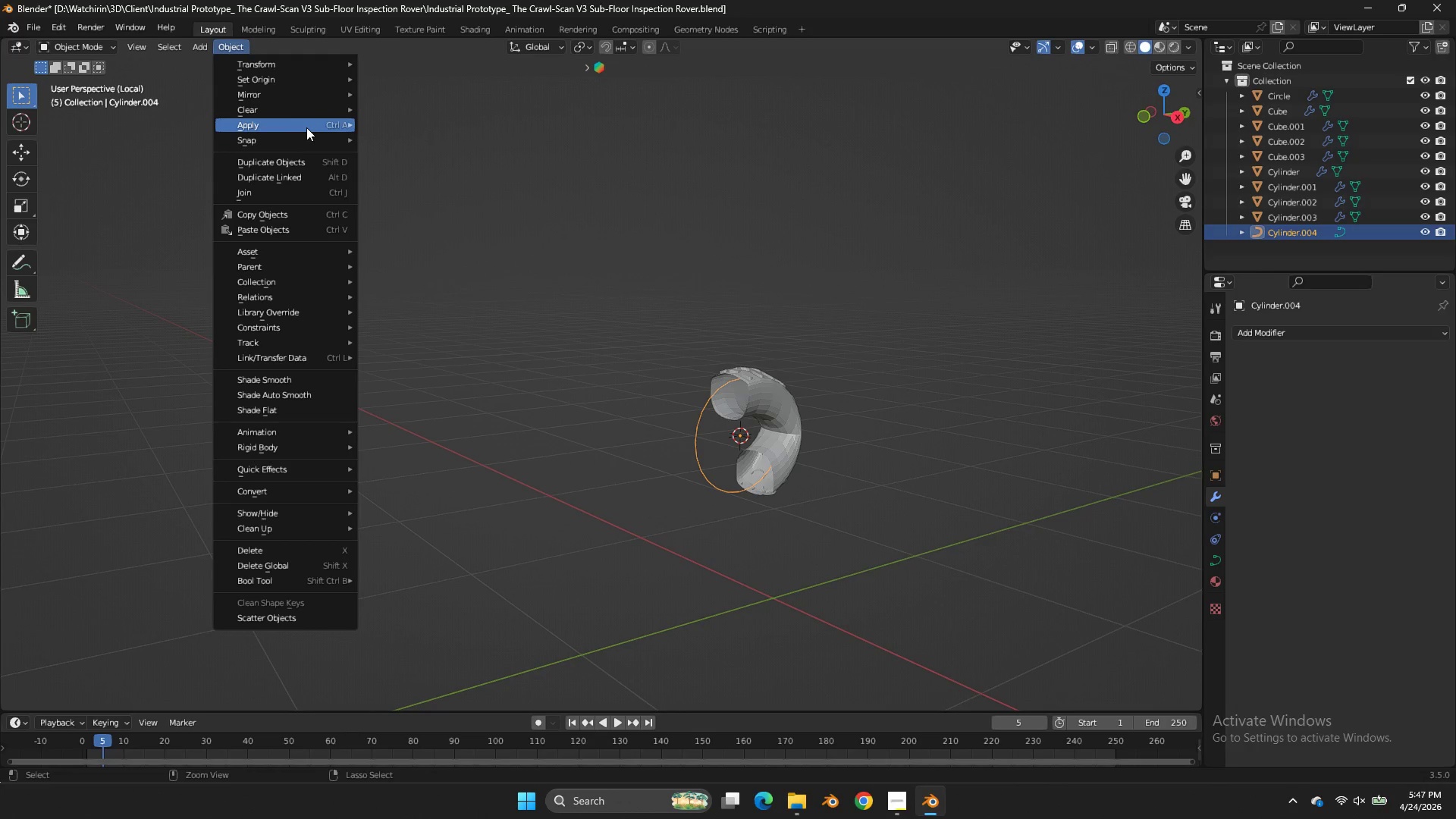 
left_click([306, 125])
 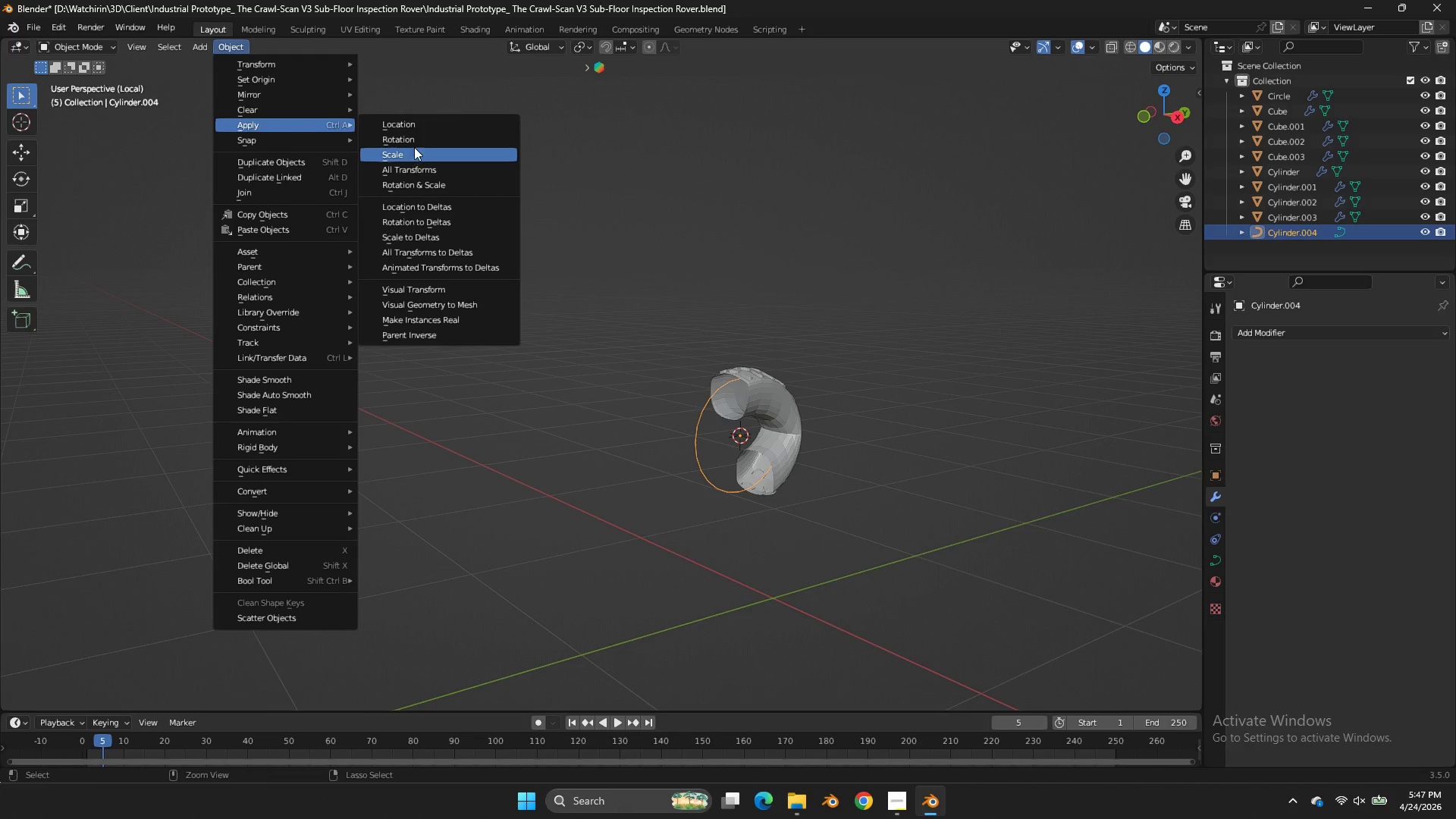 
left_click([415, 140])
 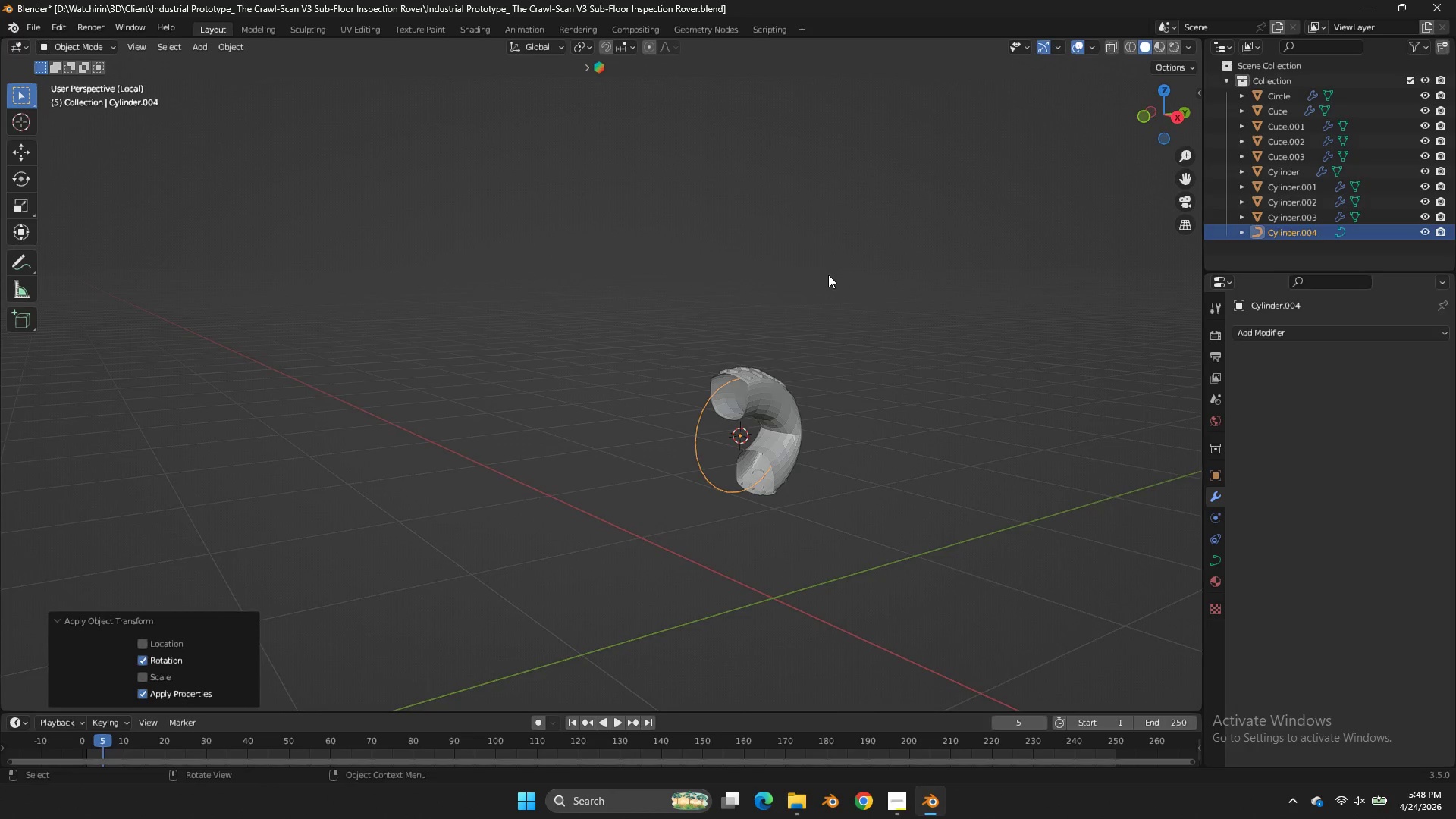 
scroll: coordinate [832, 275], scroll_direction: up, amount: 3.0
 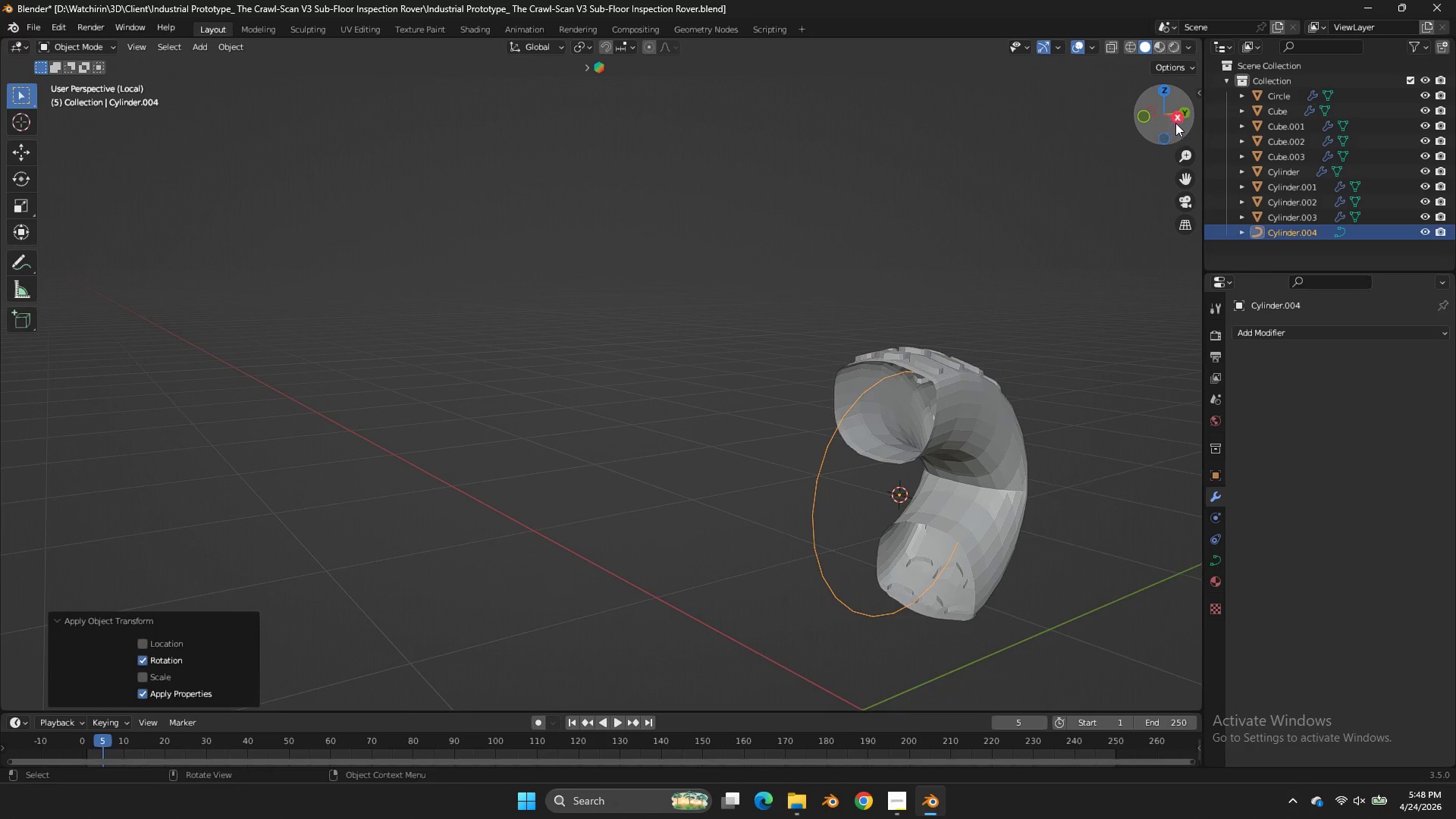 
left_click_drag(start_coordinate=[1175, 123], to_coordinate=[1094, 106])
 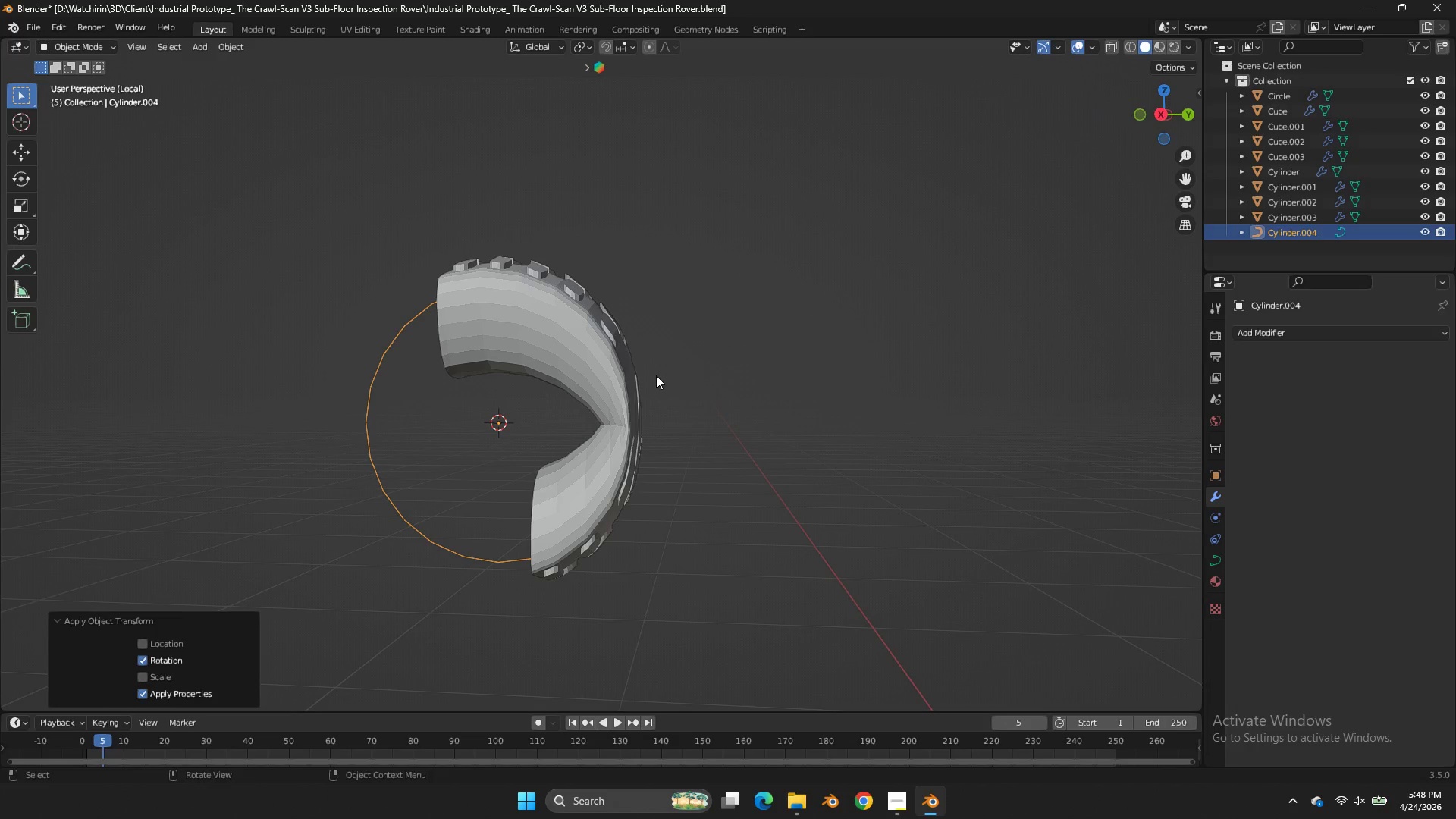 
left_click([656, 375])
 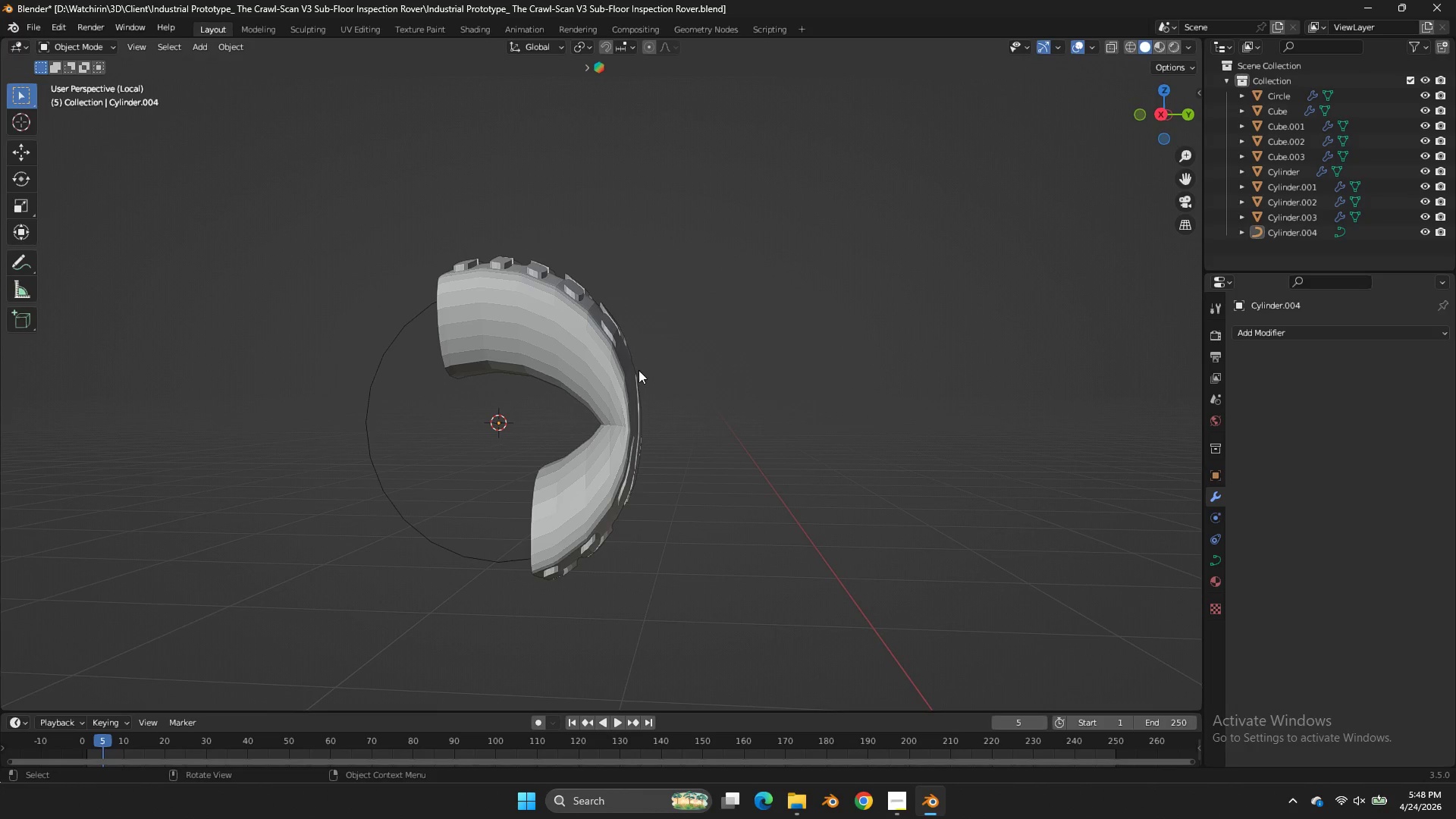 
double_click([635, 370])
 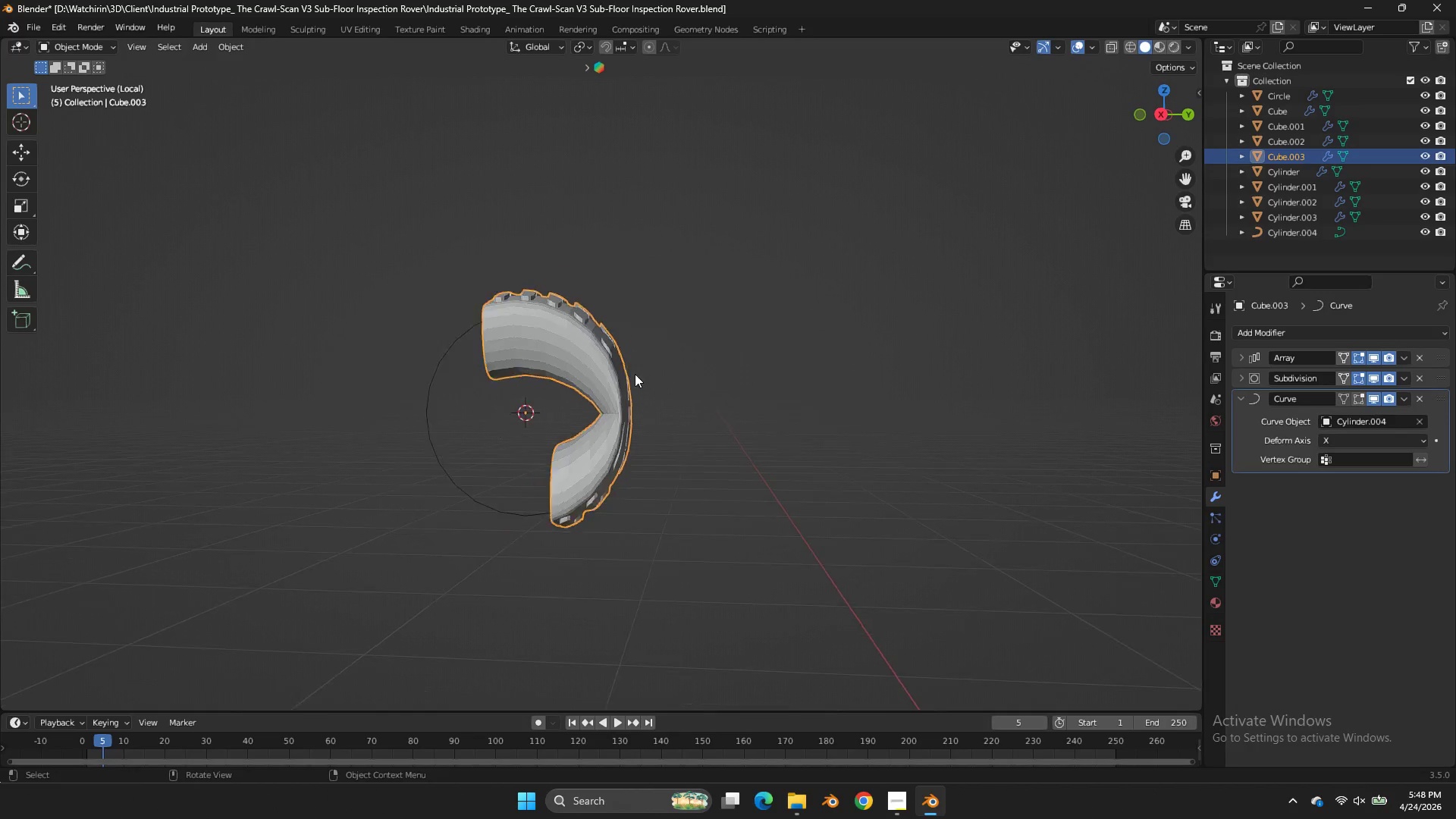 
scroll: coordinate [635, 378], scroll_direction: down, amount: 3.0
 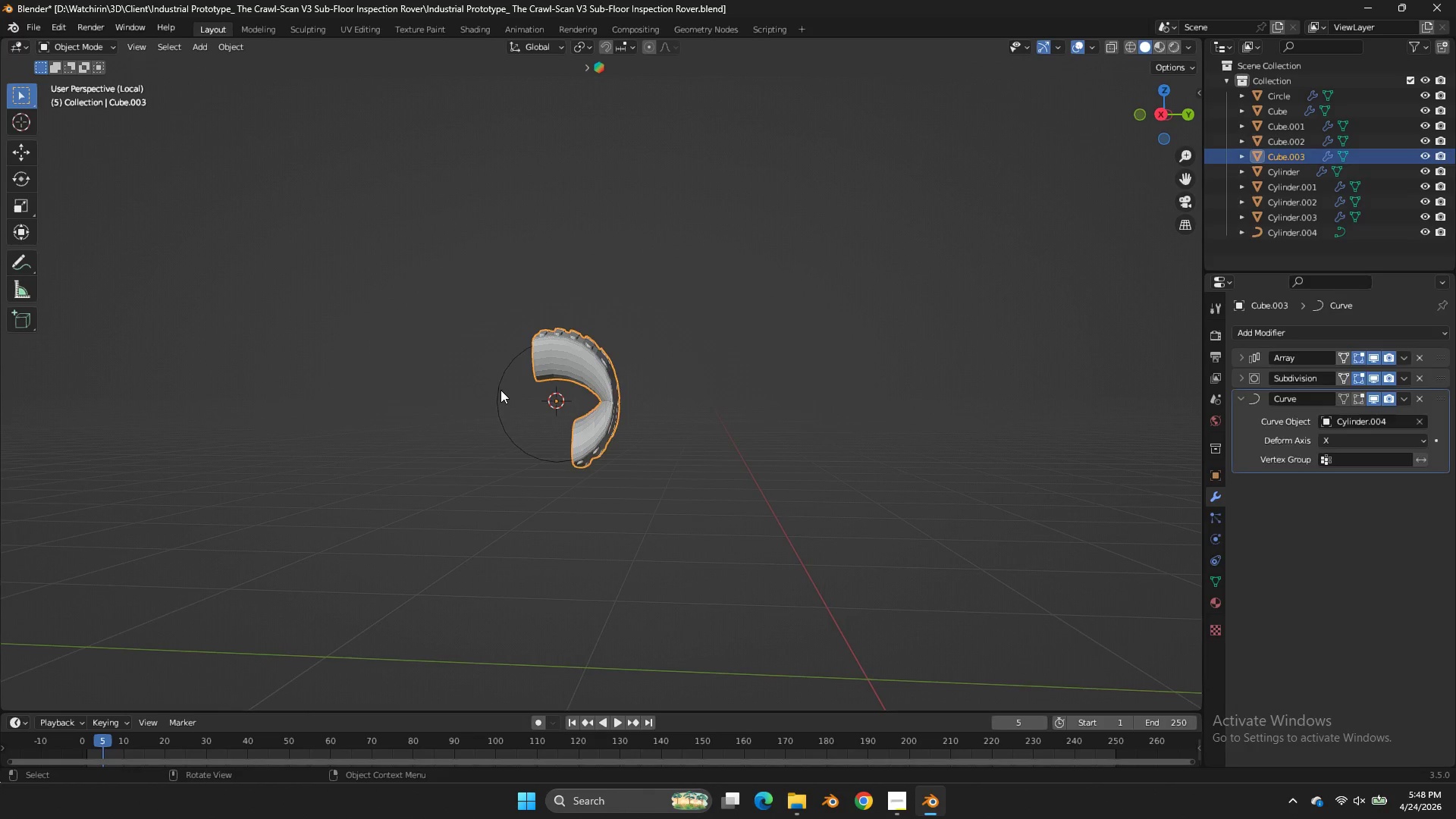 
double_click([576, 366])
 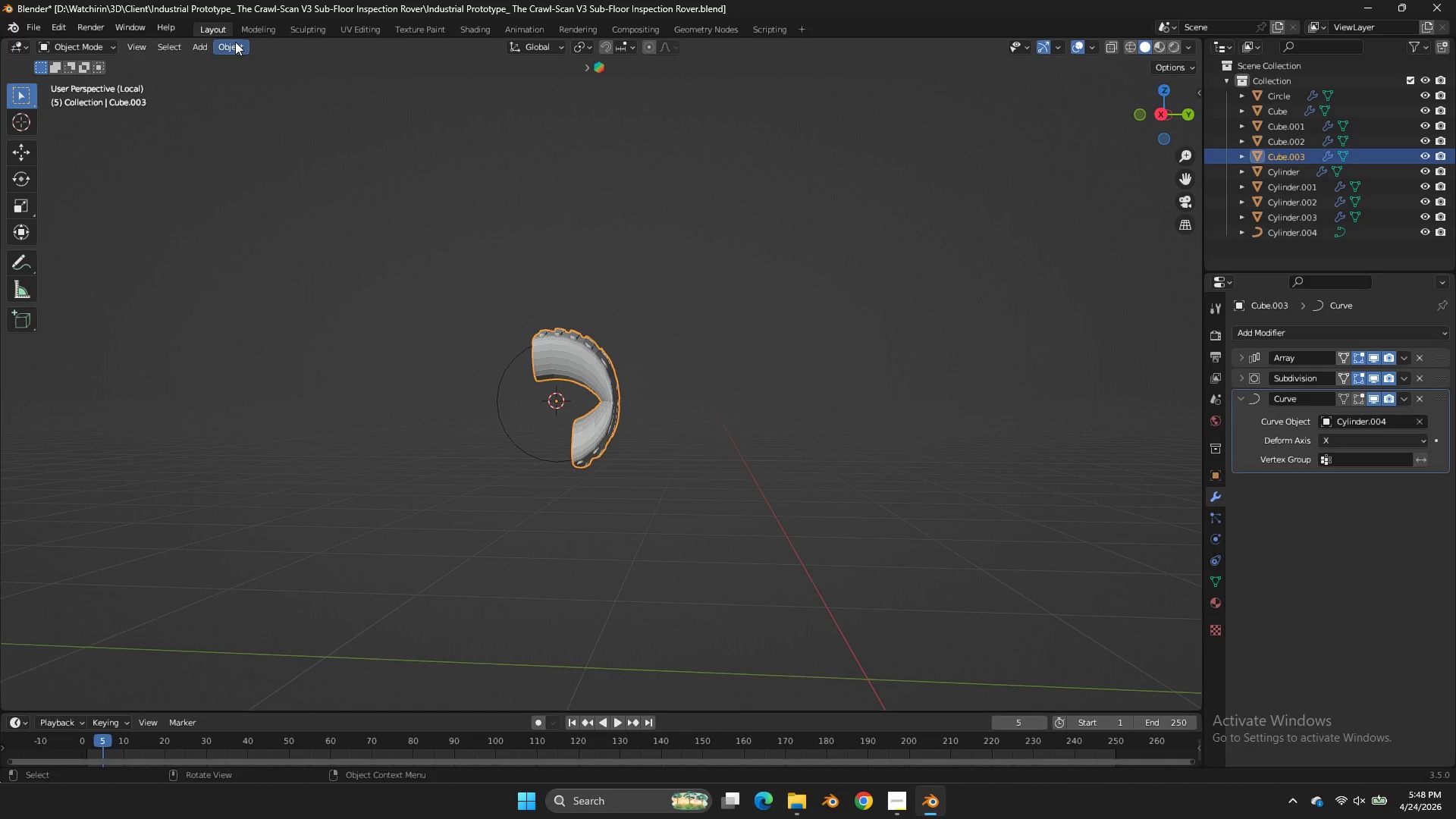 
left_click([235, 42])
 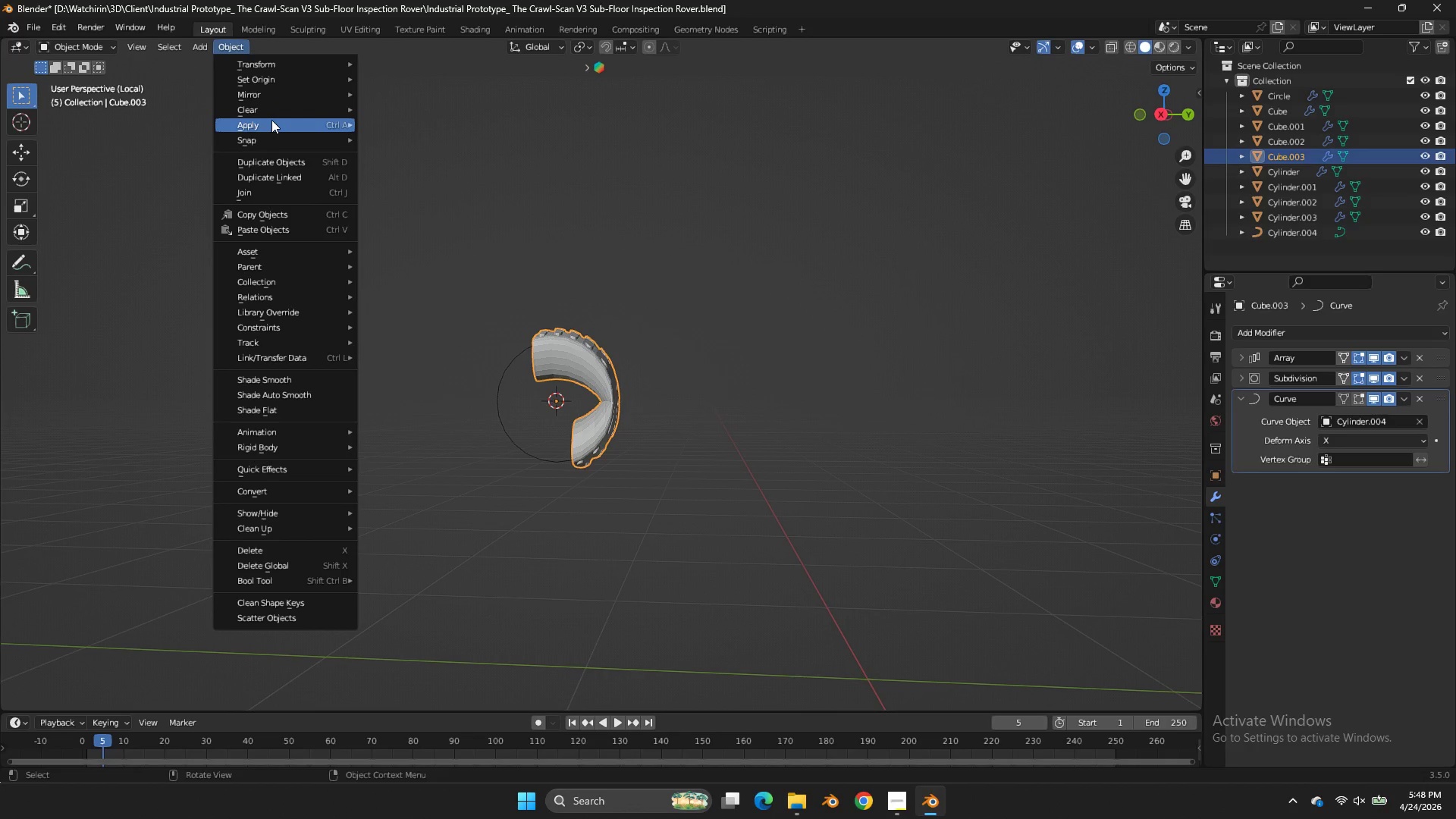 
left_click([272, 120])
 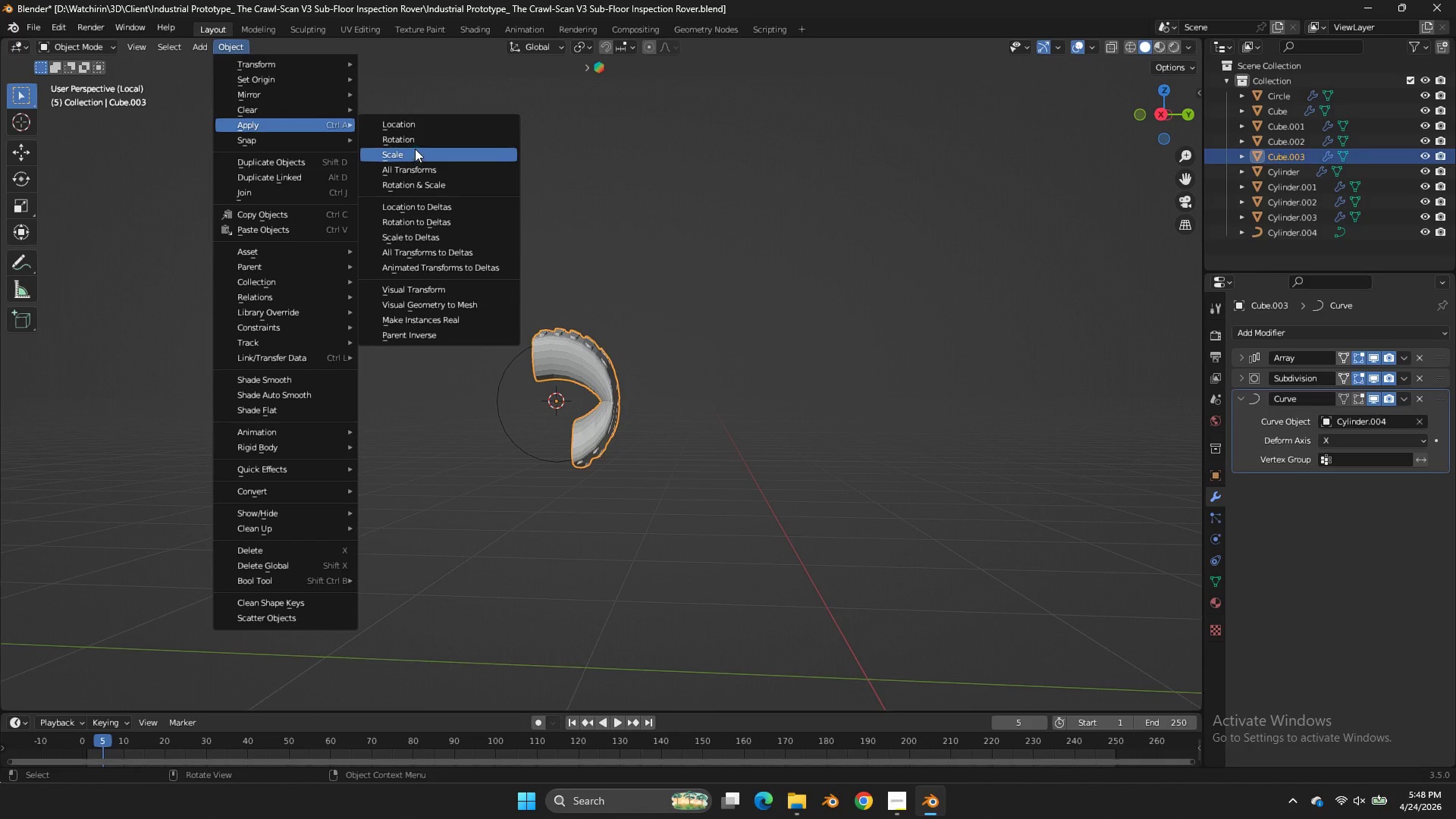 
left_click([415, 141])
 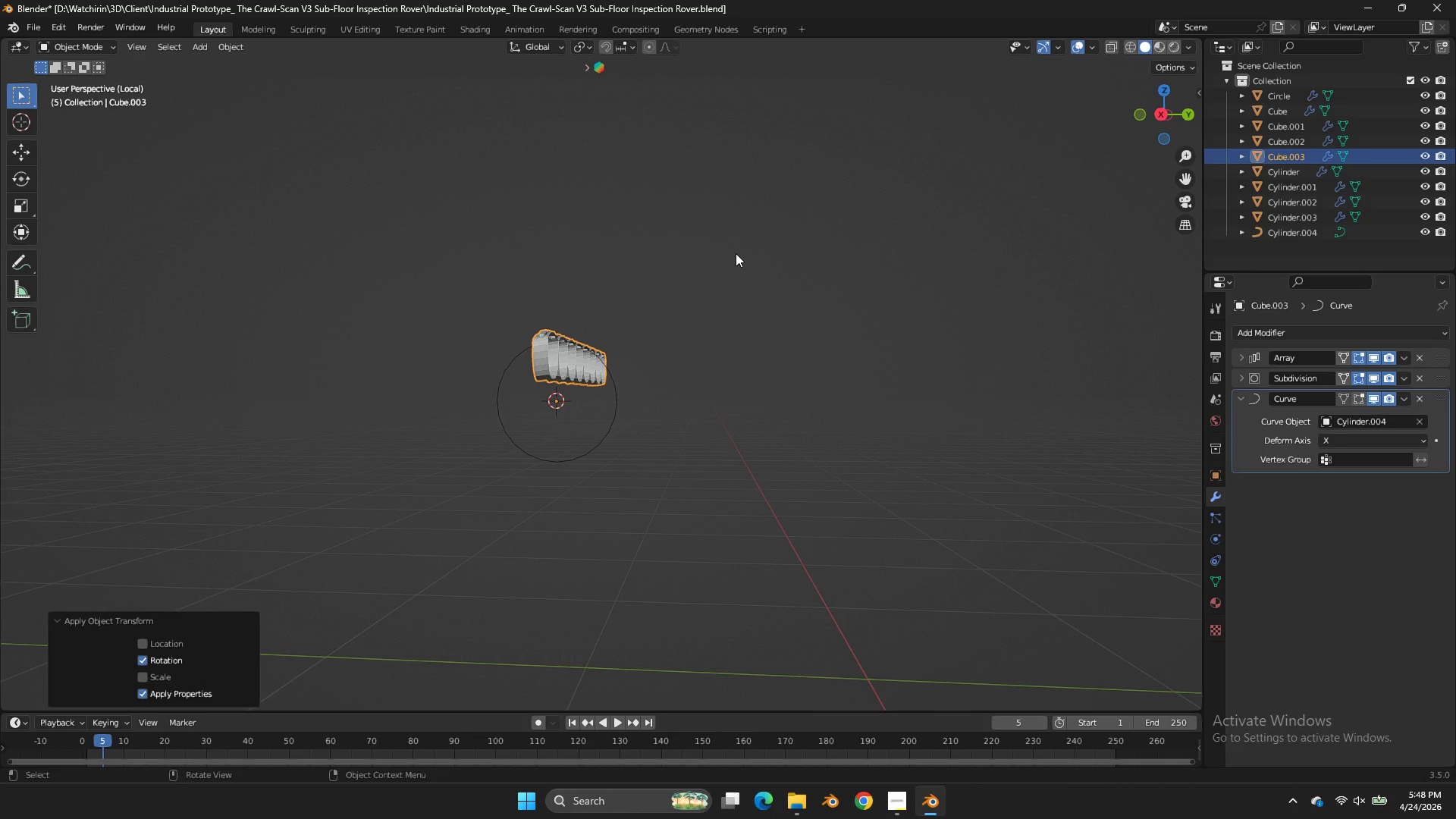 
scroll: coordinate [748, 262], scroll_direction: up, amount: 3.0
 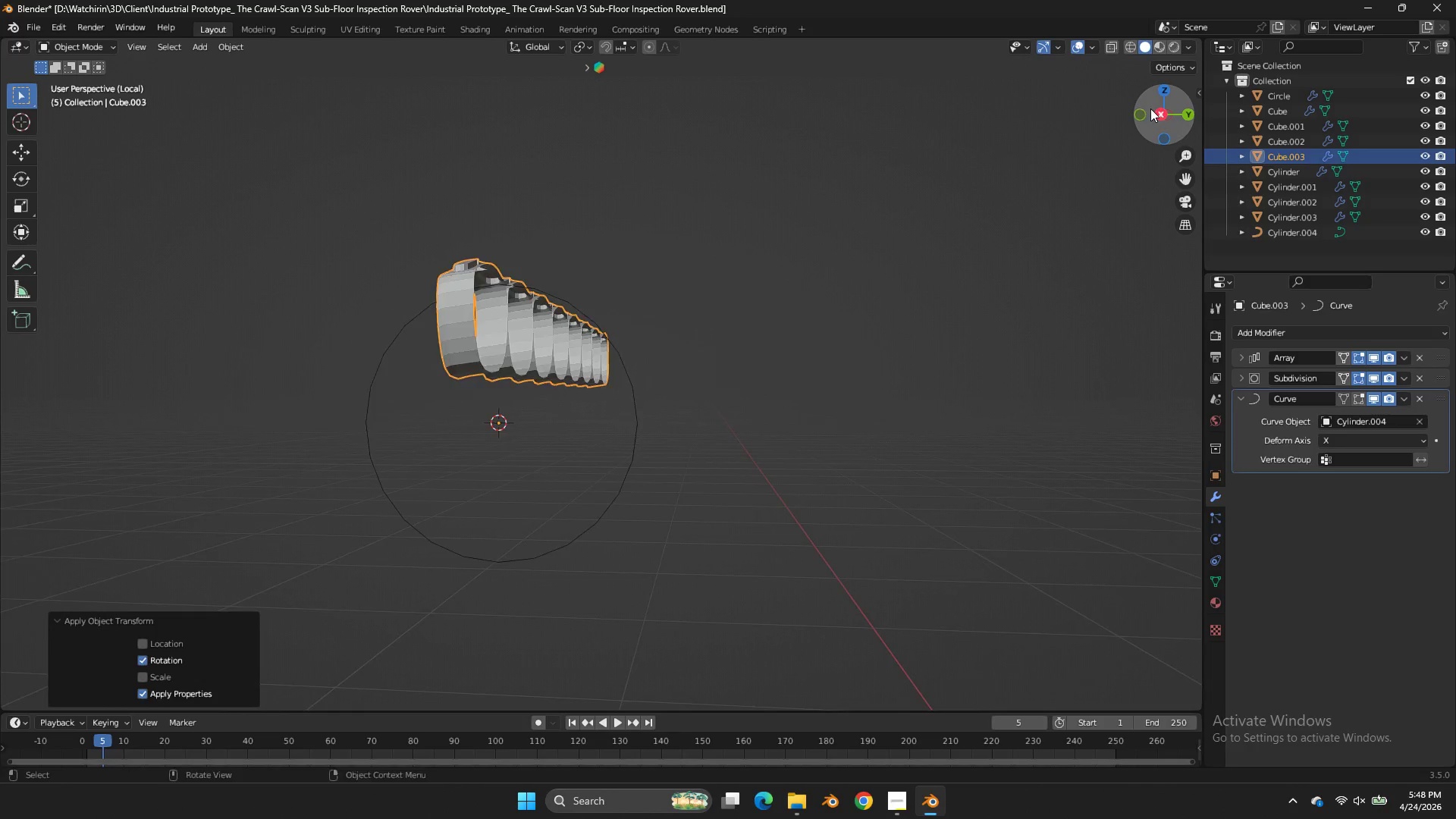 
left_click_drag(start_coordinate=[1152, 111], to_coordinate=[1181, 155])
 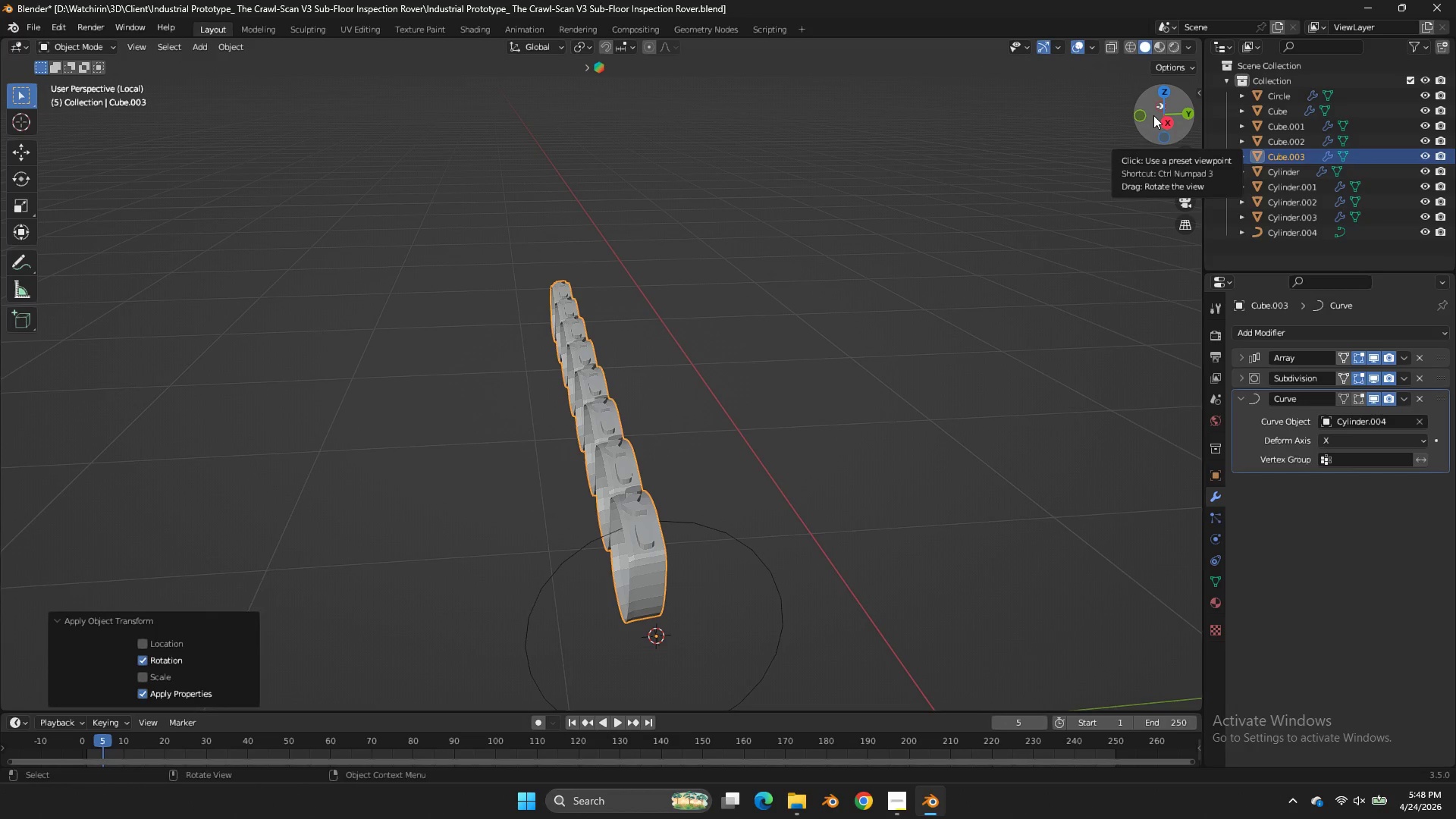 
hold_key(key=ControlLeft, duration=0.58)
 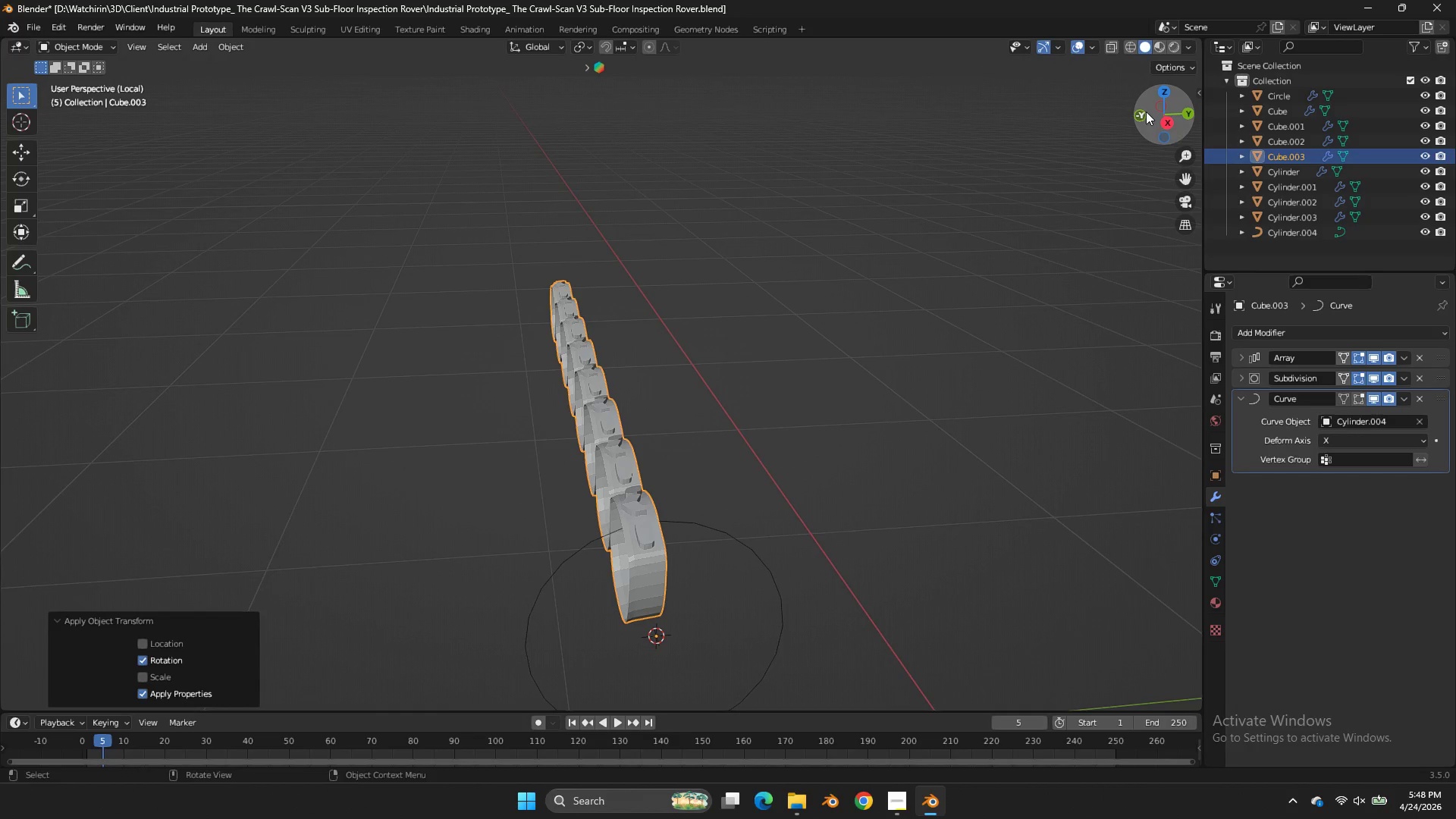 
left_click_drag(start_coordinate=[1146, 111], to_coordinate=[1220, 120])
 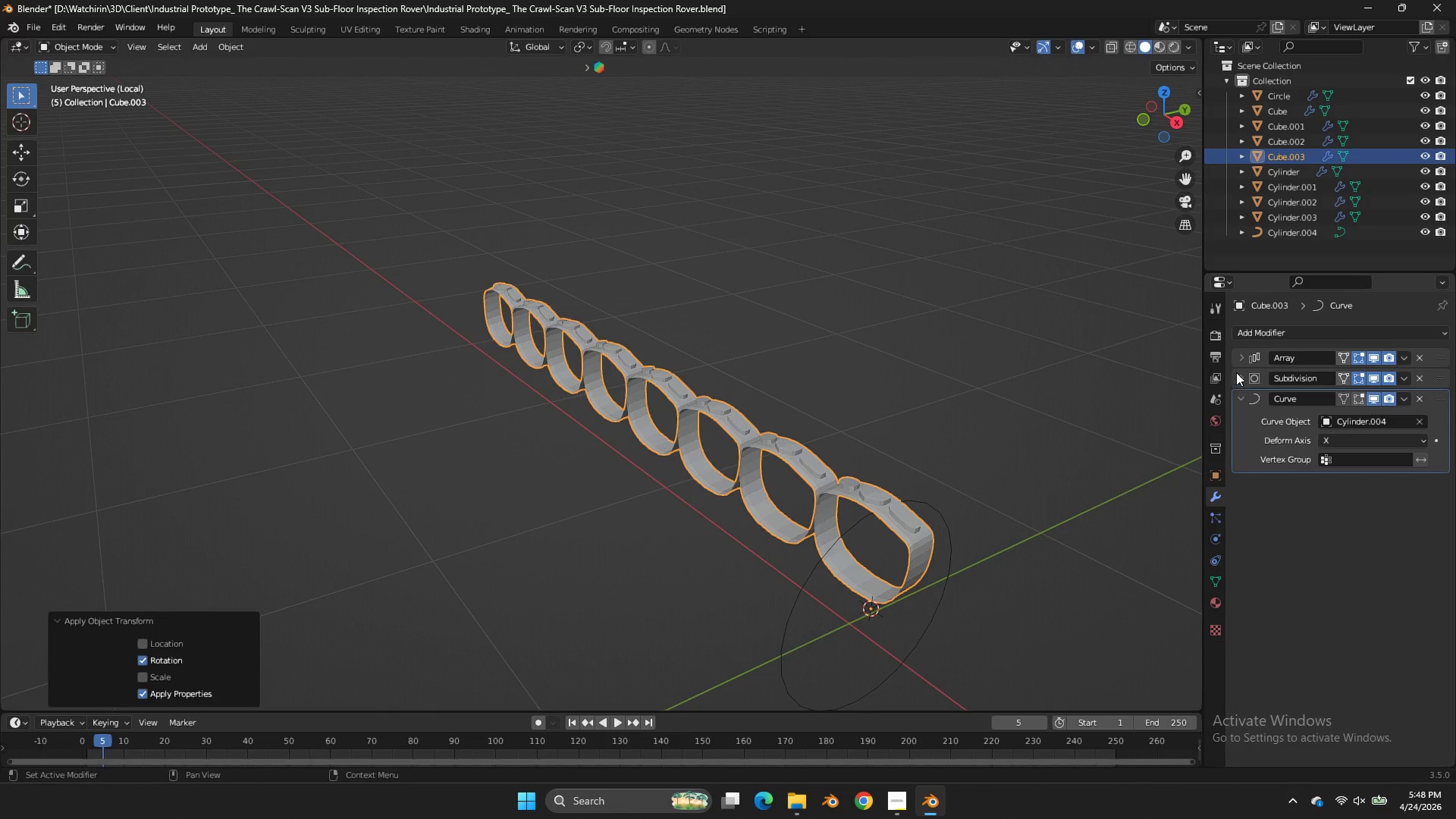 
left_click([1238, 360])
 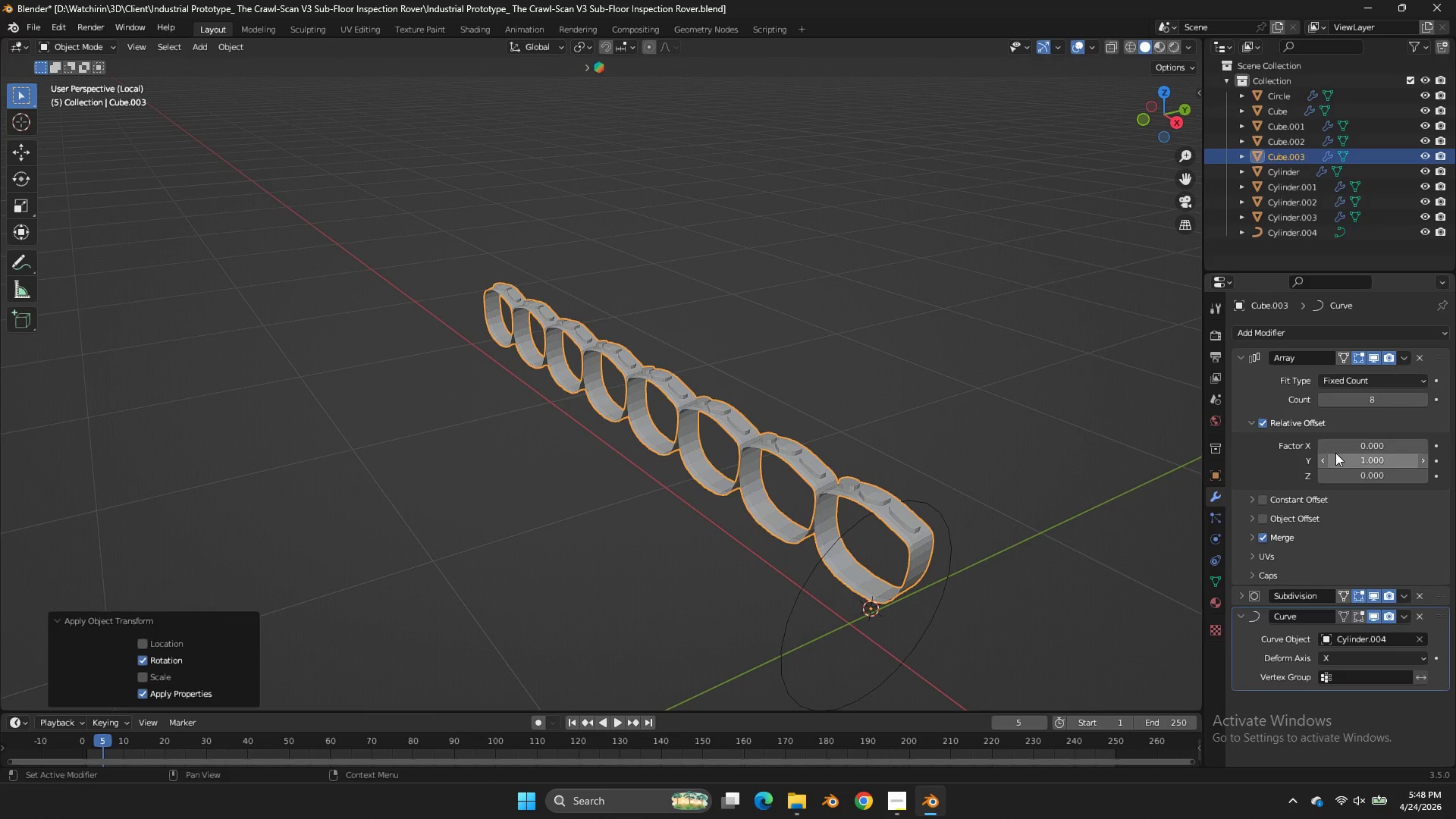 
left_click([1345, 457])
 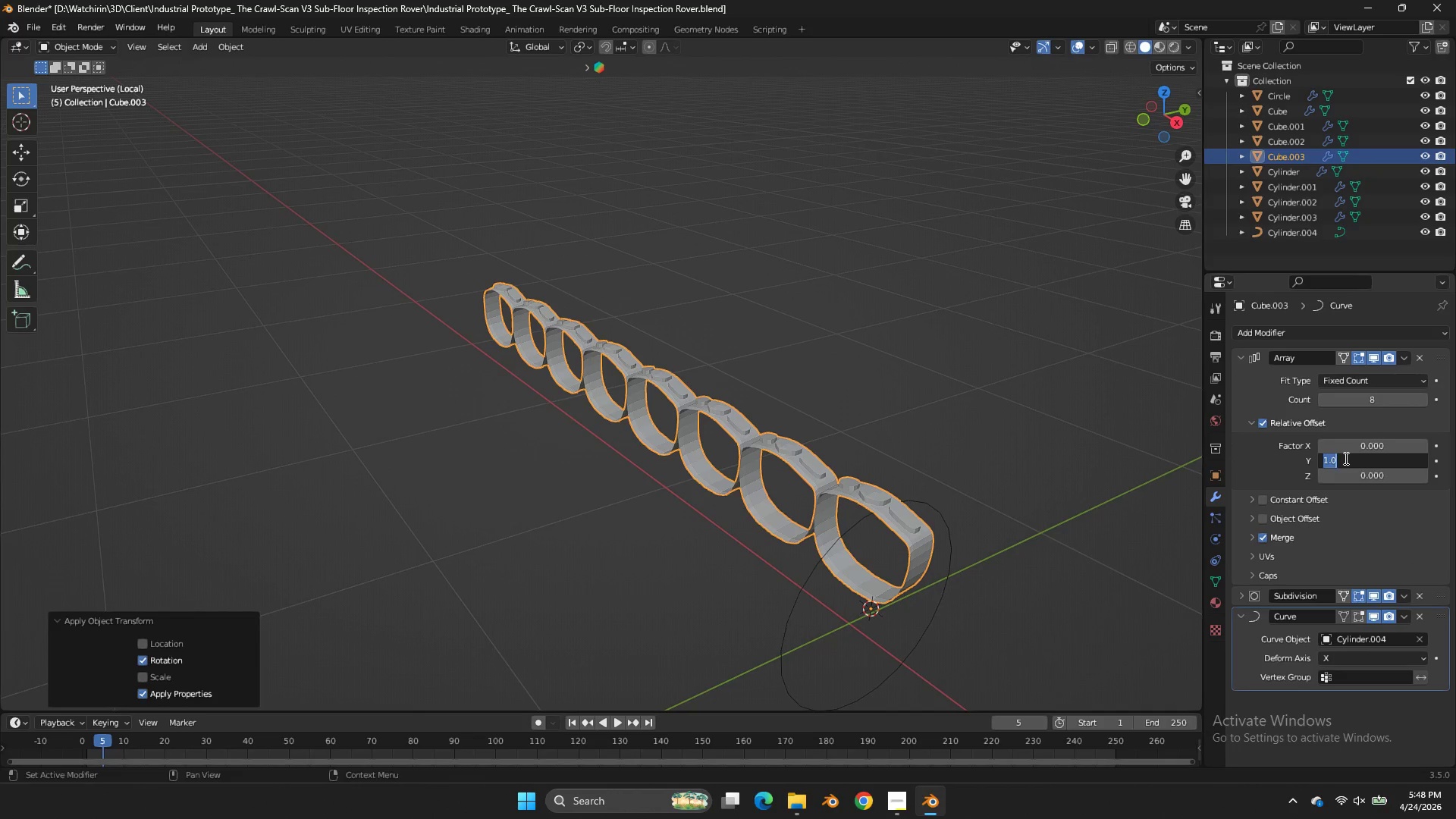 
key(0)
 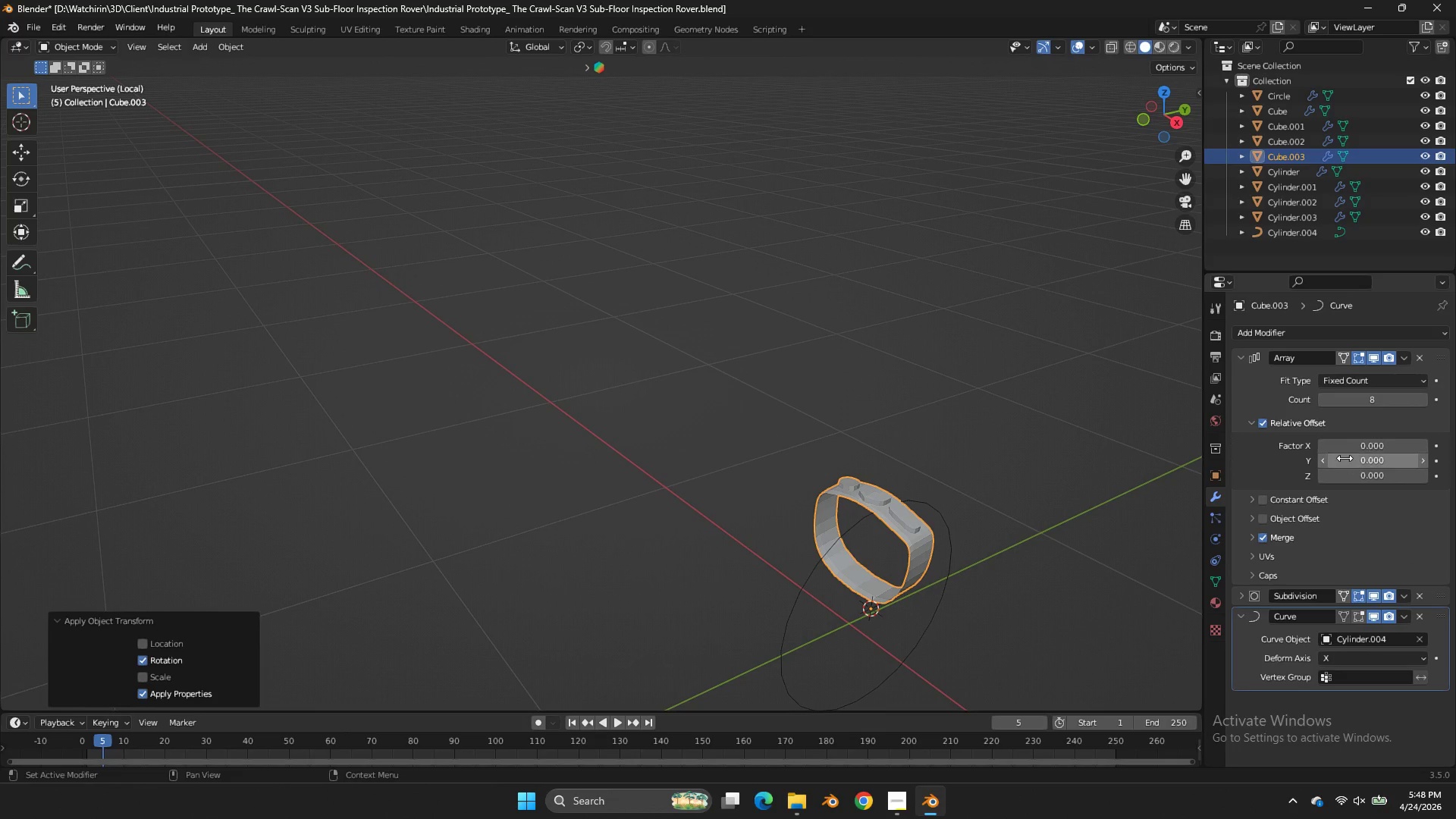 
key(Enter)
 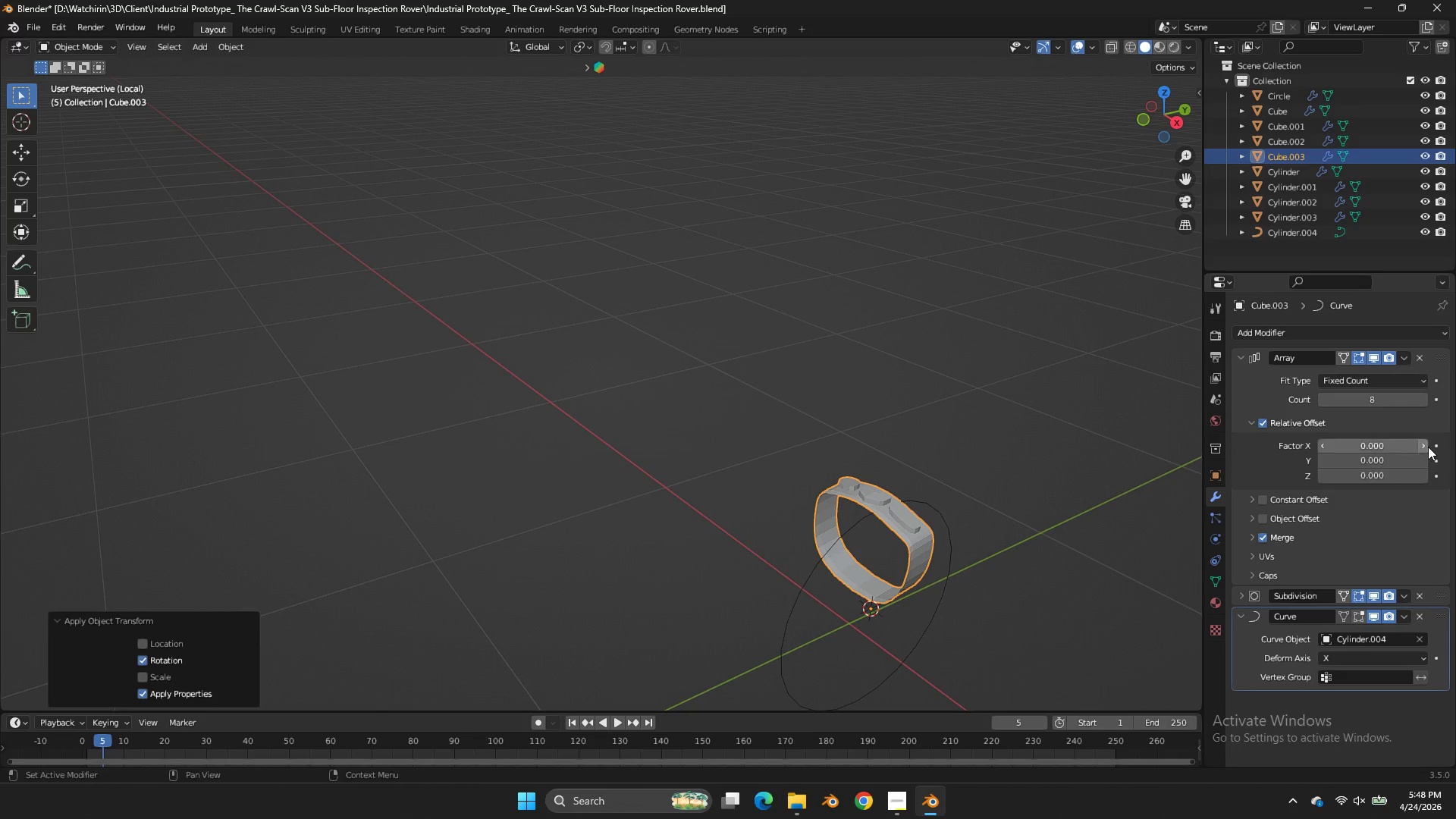 
double_click([1425, 445])
 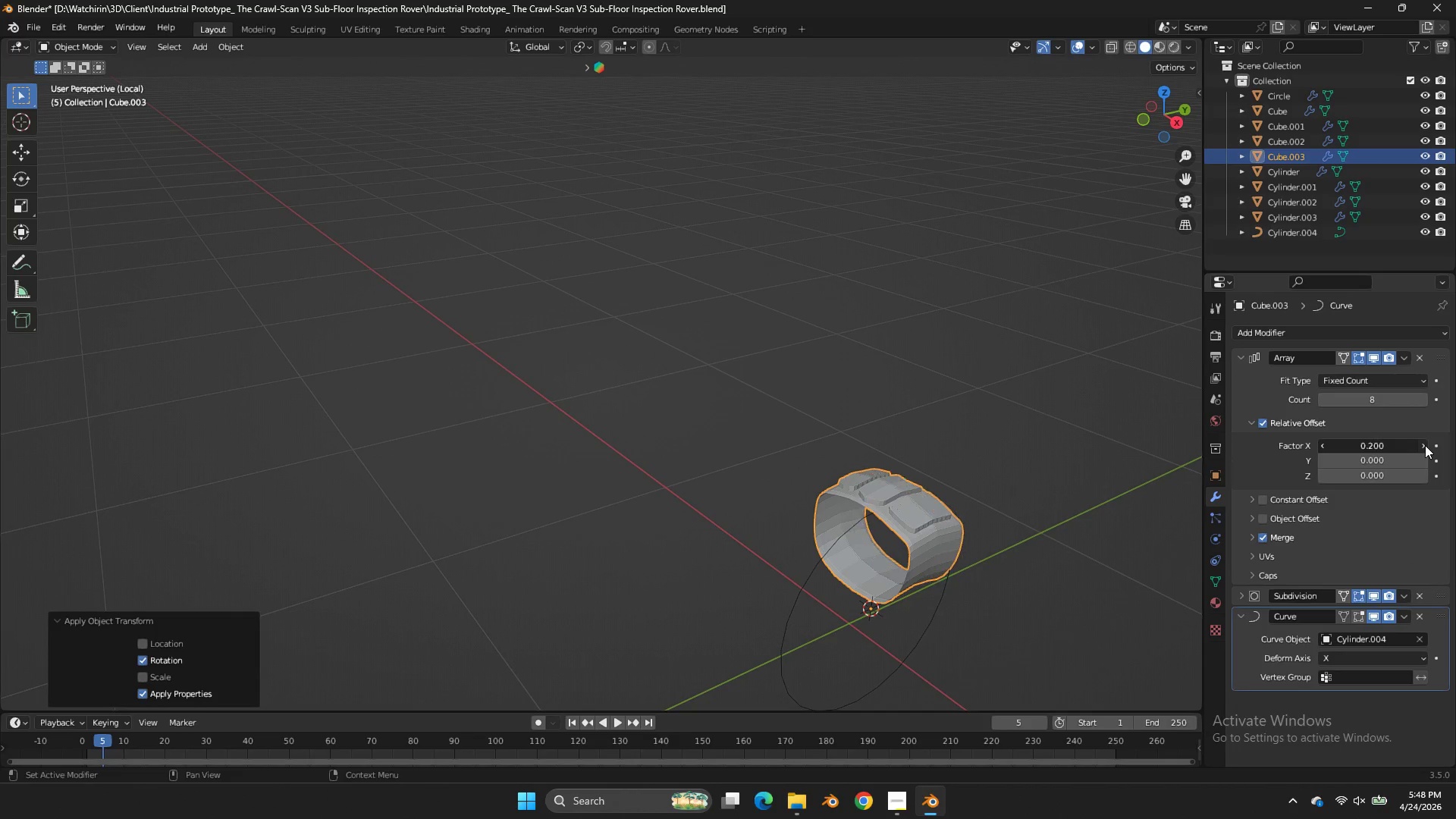 
triple_click([1425, 445])
 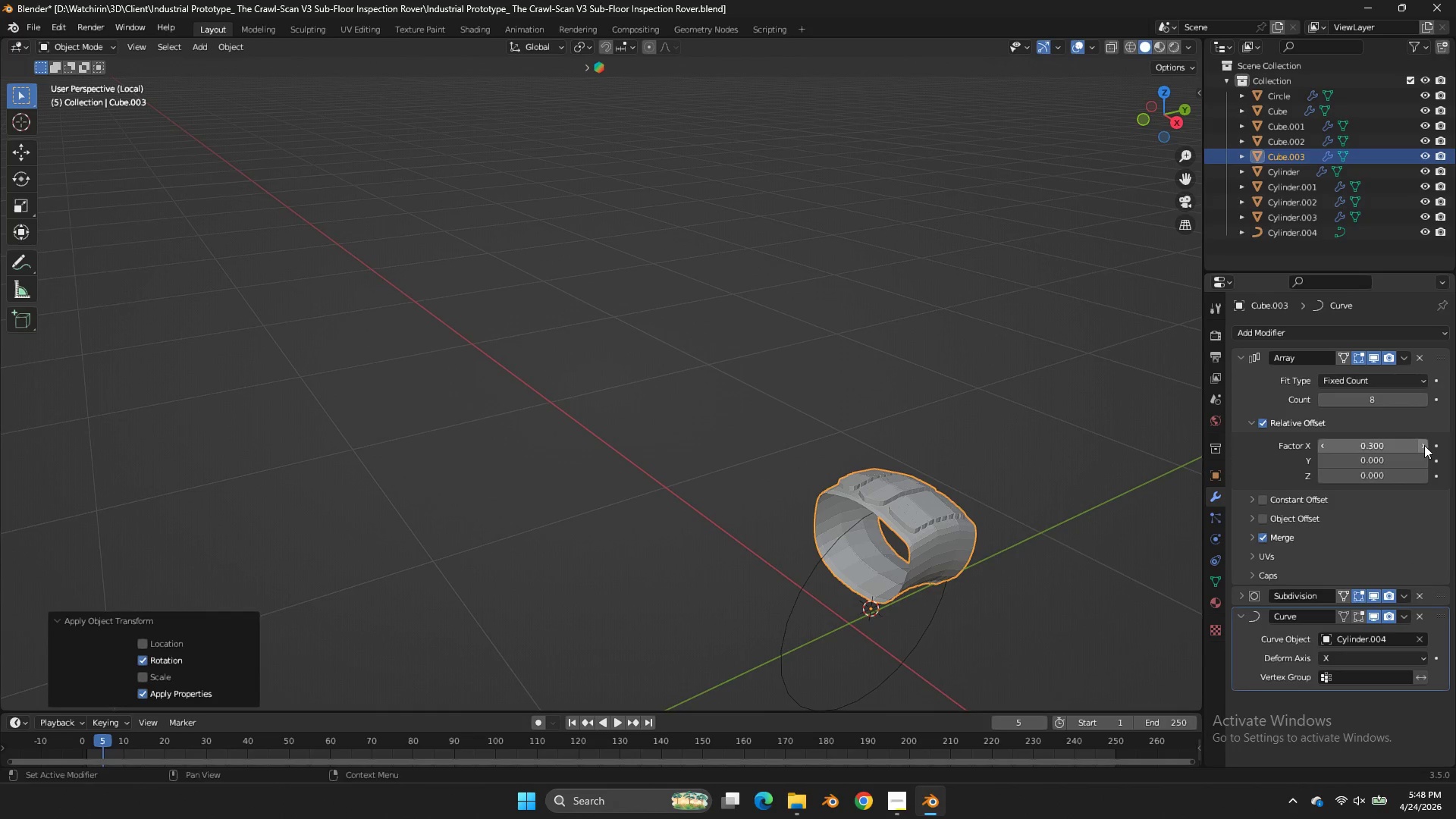 
double_click([1424, 445])
 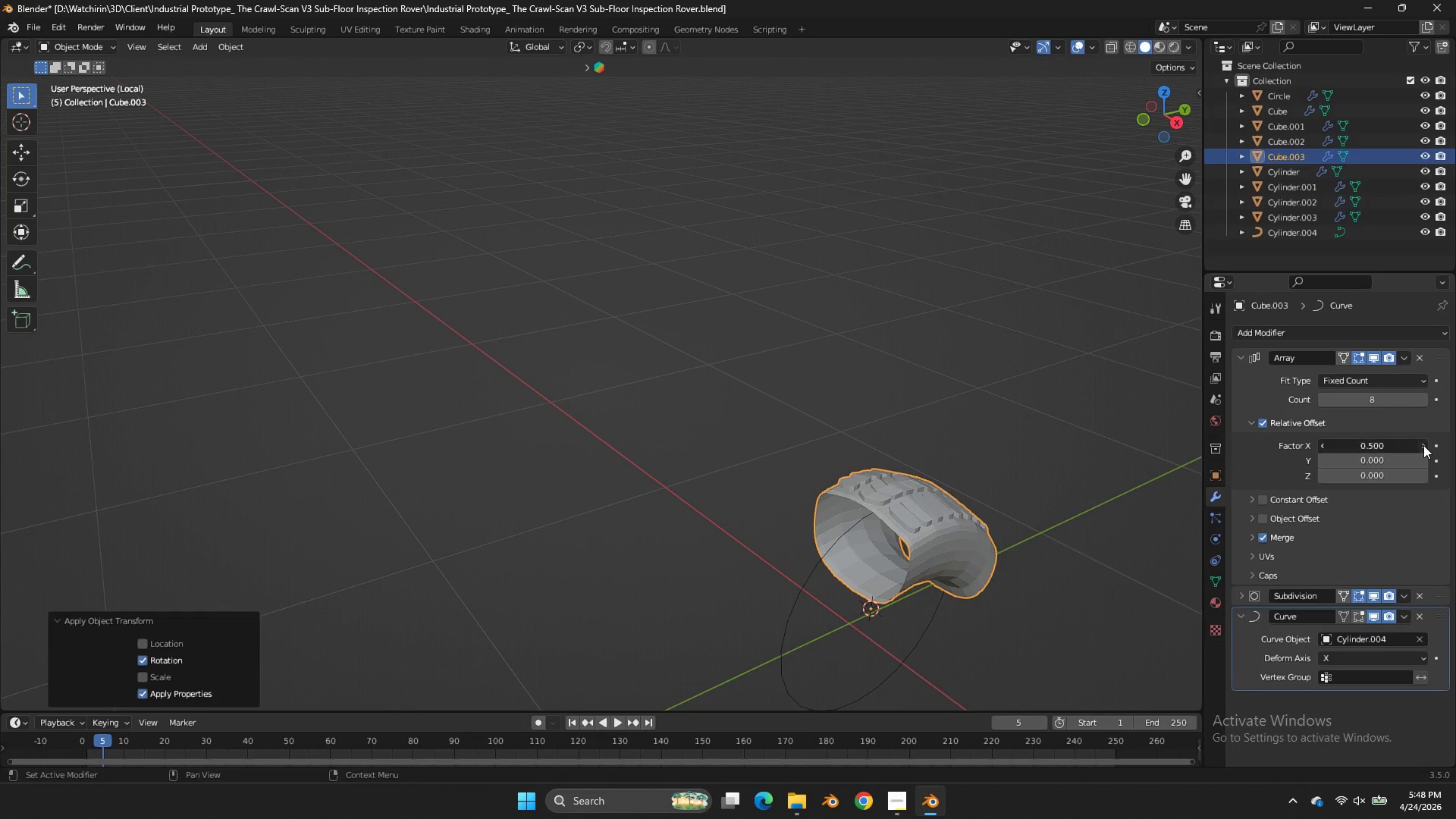 
triple_click([1424, 445])
 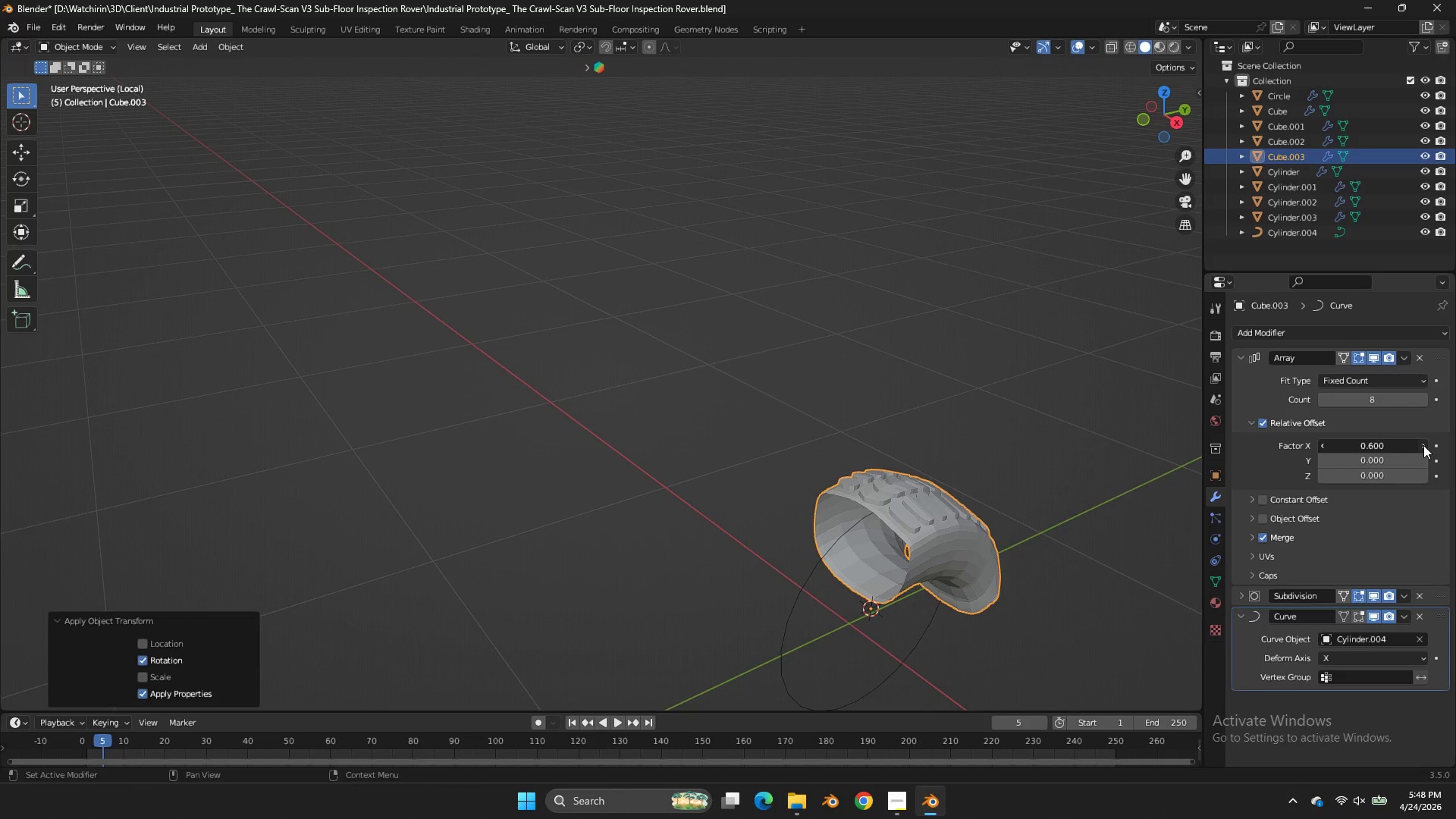 
triple_click([1423, 445])
 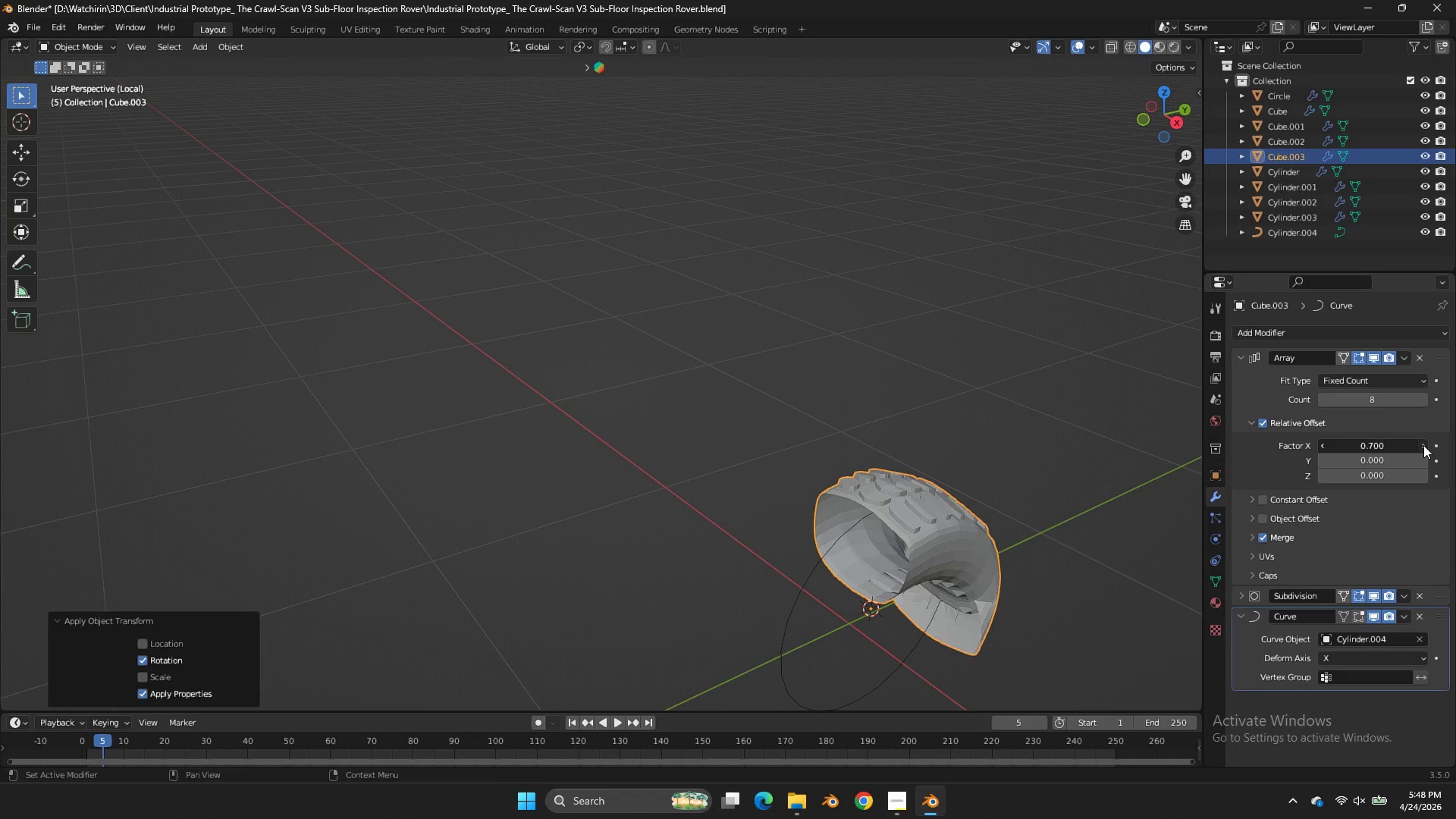 
triple_click([1423, 445])
 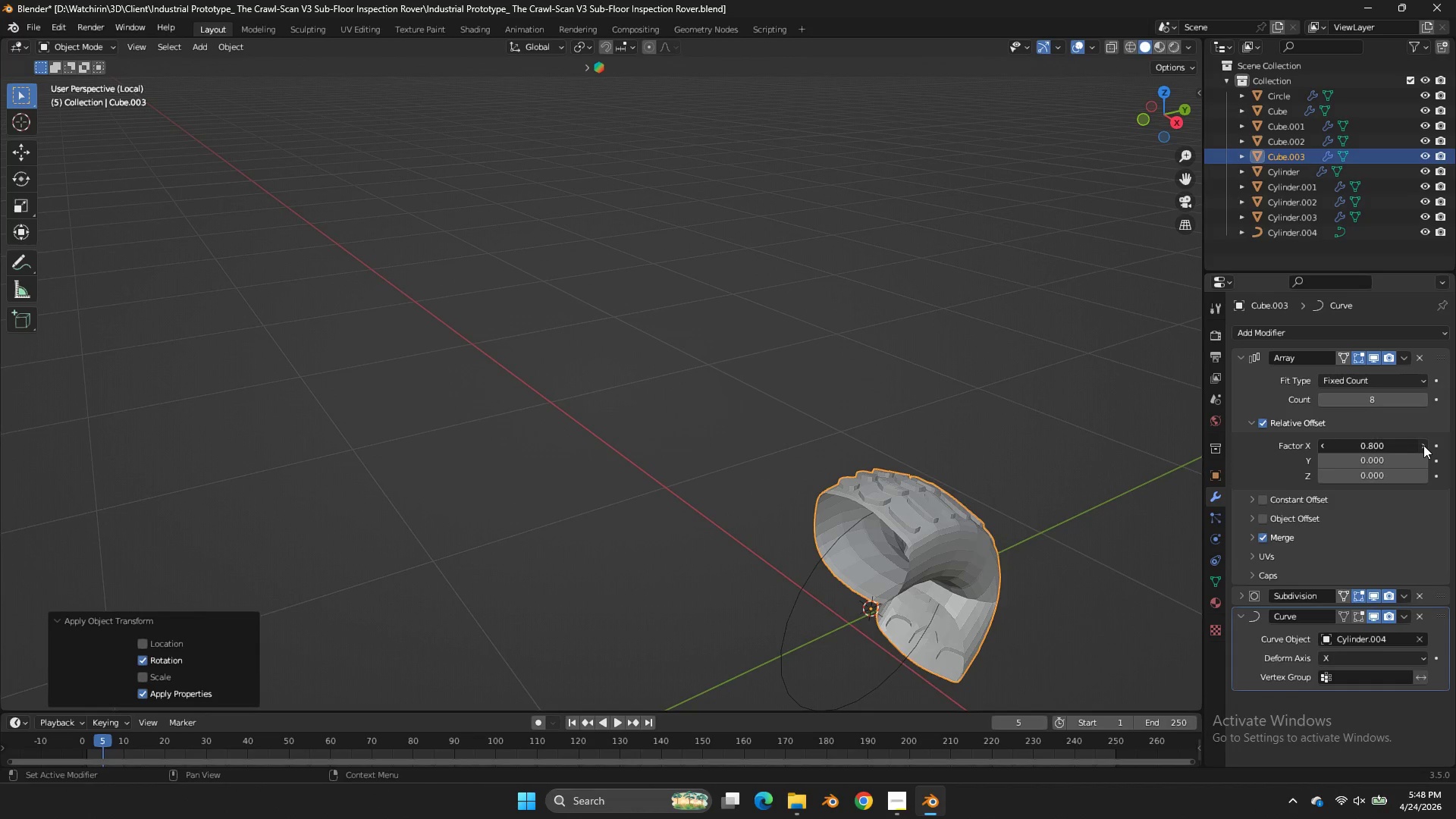 
triple_click([1423, 445])
 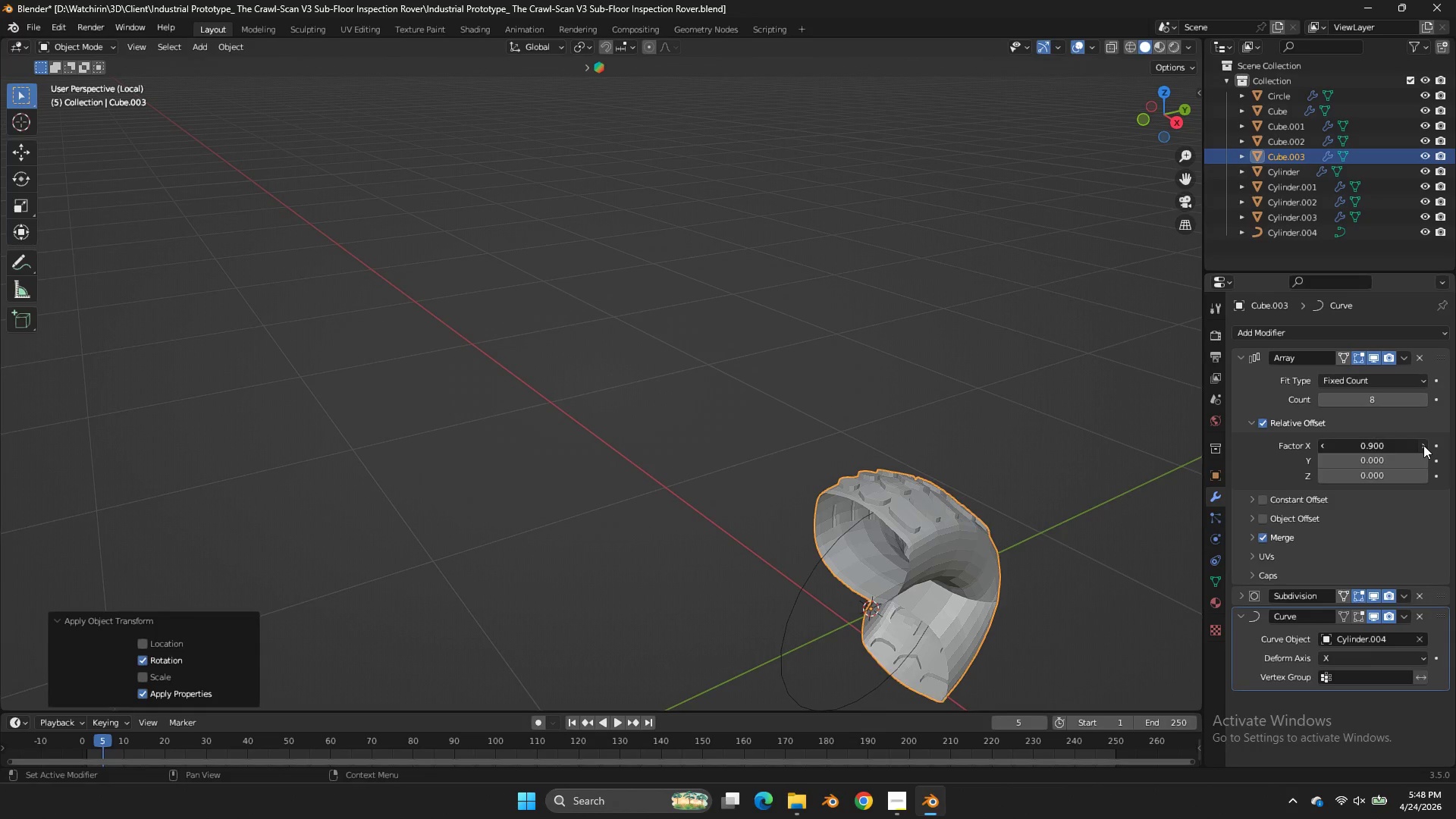 
triple_click([1423, 445])
 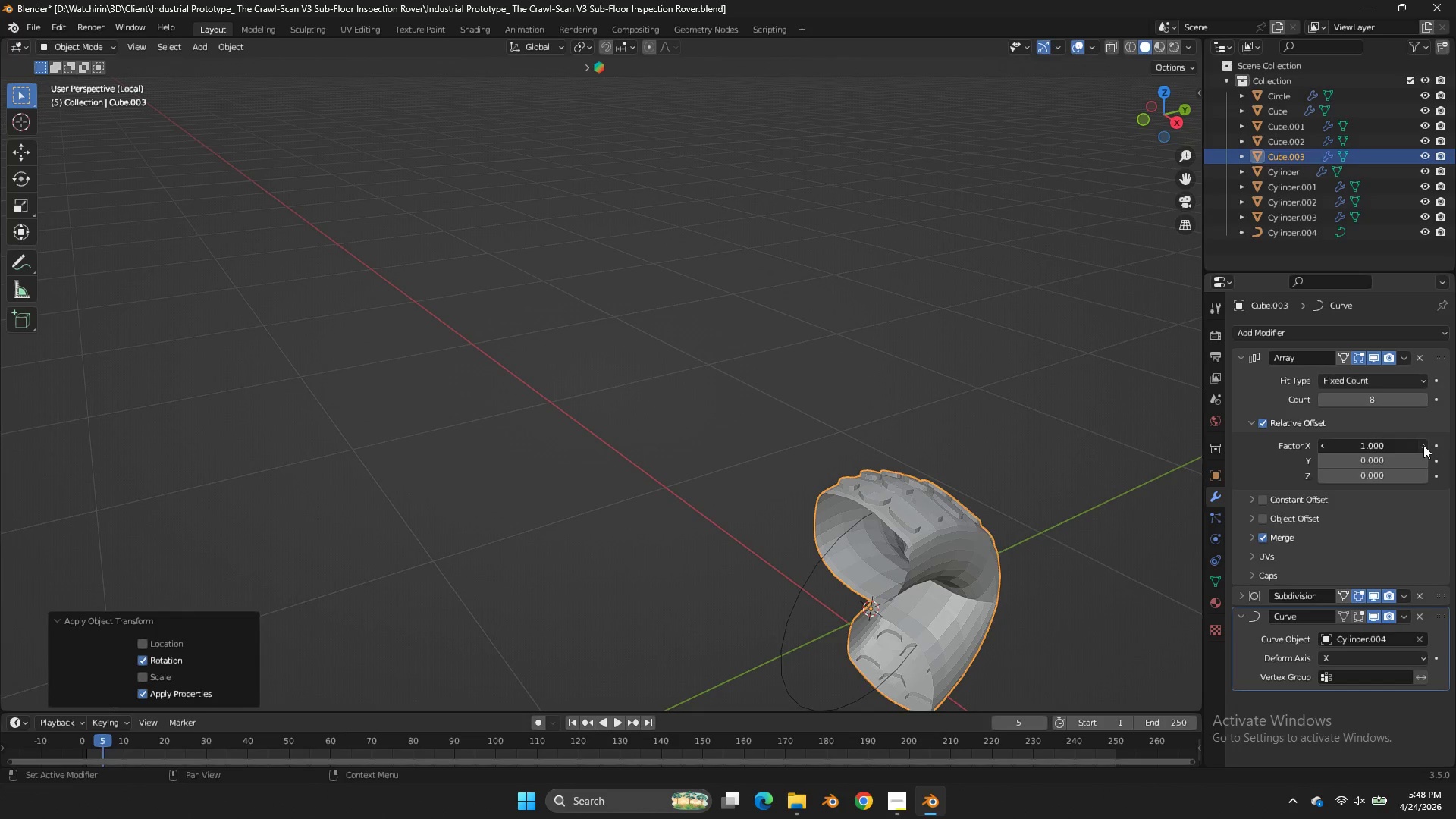 
triple_click([1423, 445])
 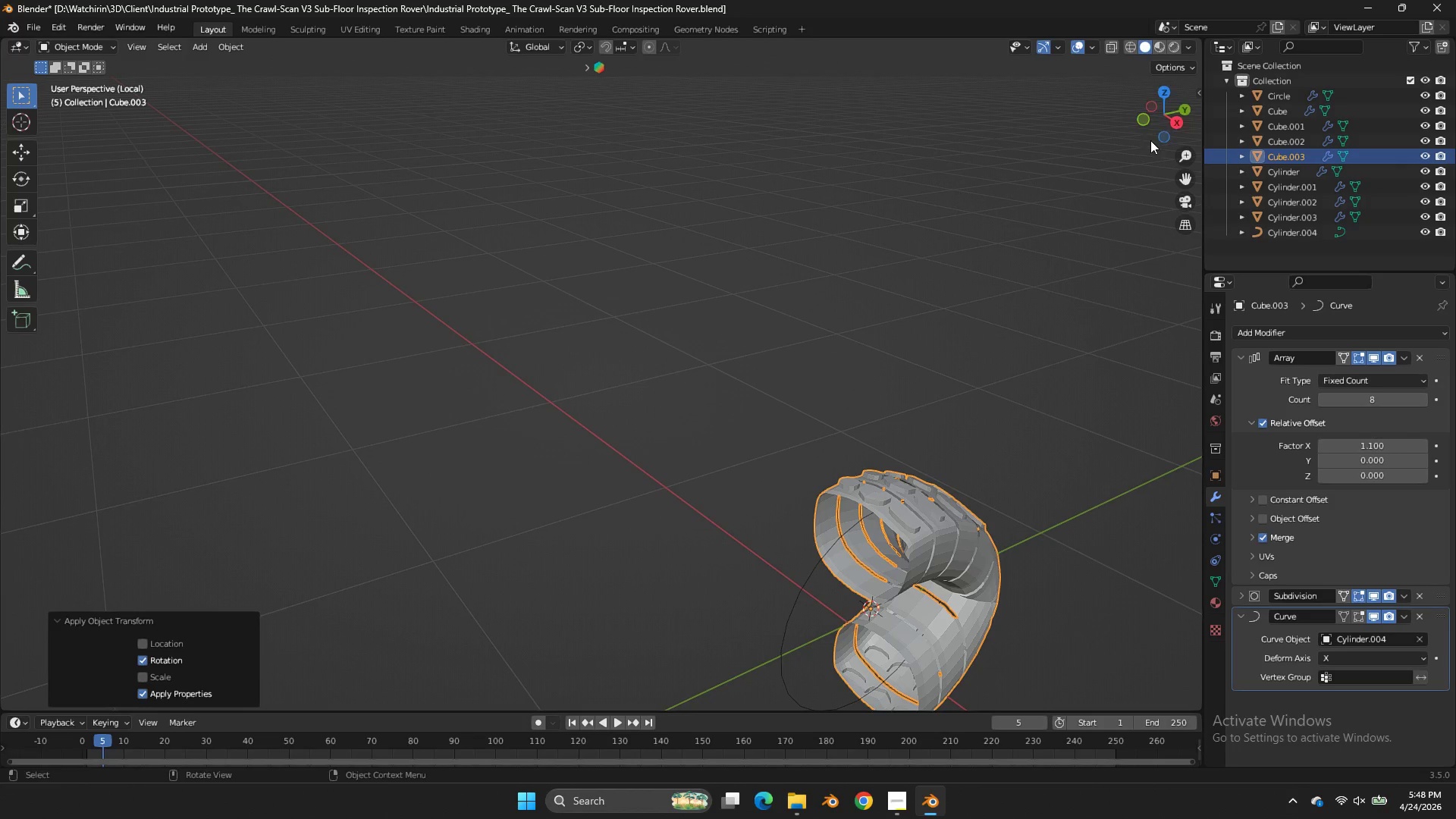 
left_click_drag(start_coordinate=[1152, 116], to_coordinate=[1070, 71])
 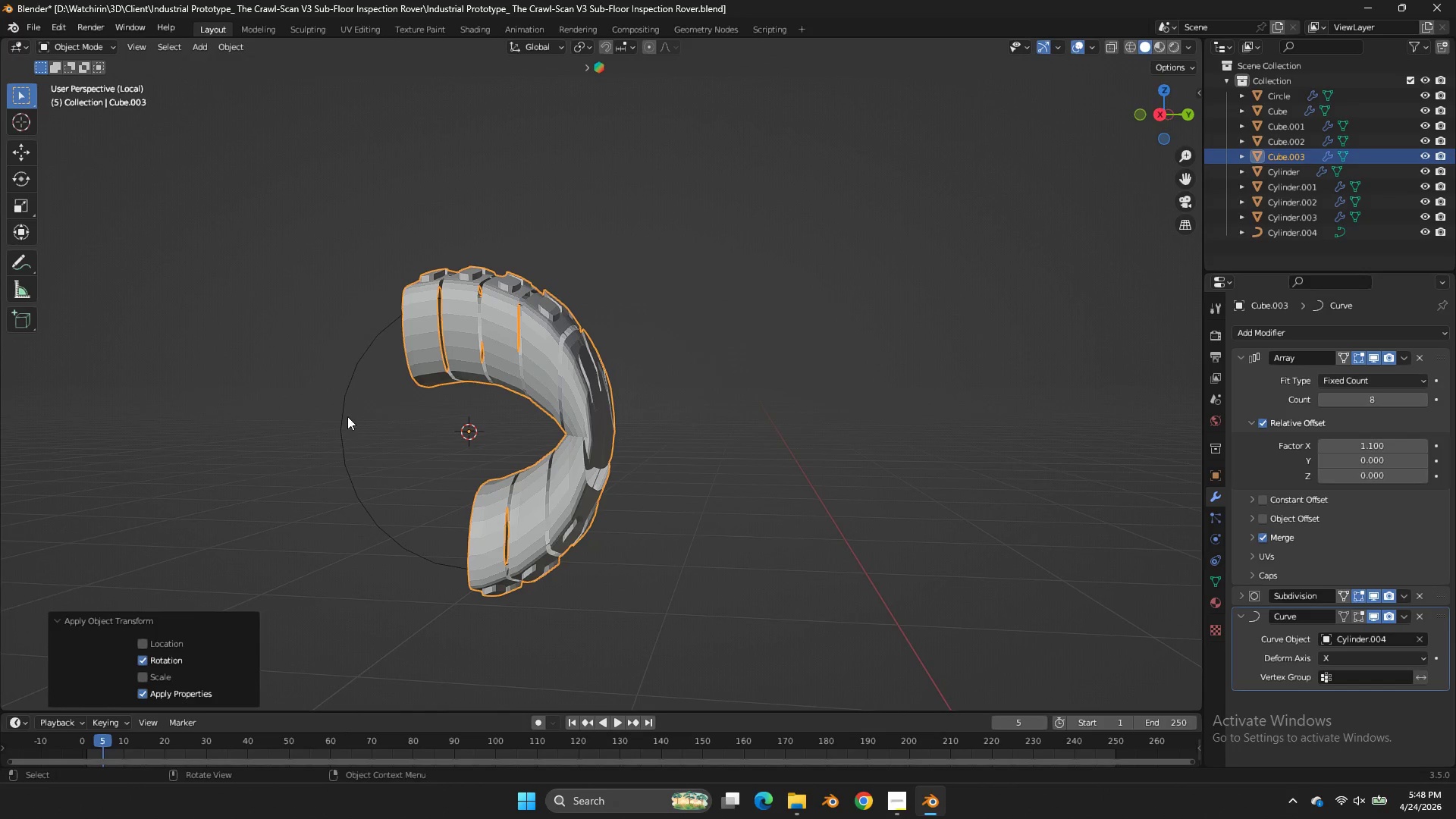 
left_click([347, 416])
 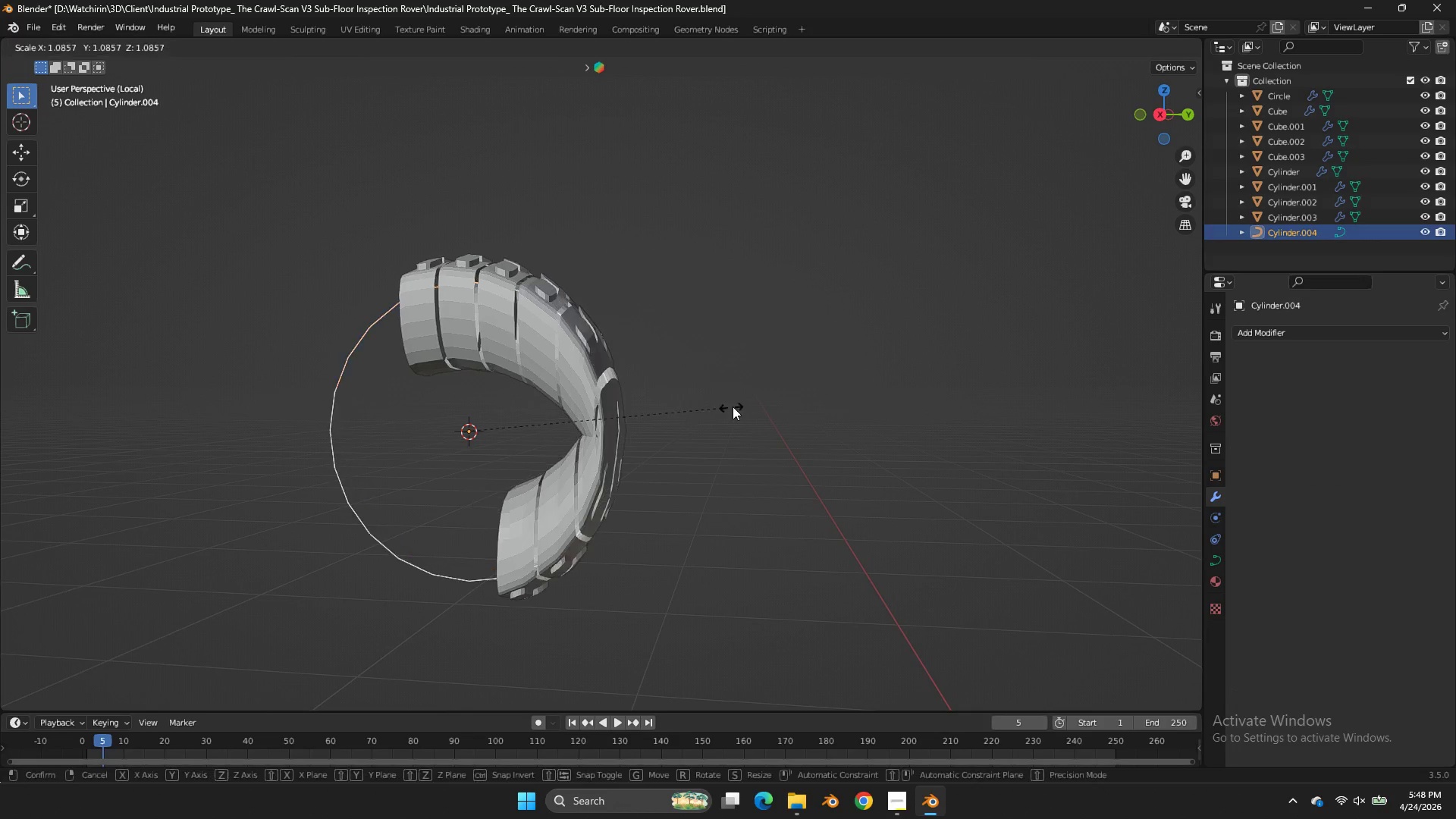 
key(S)
 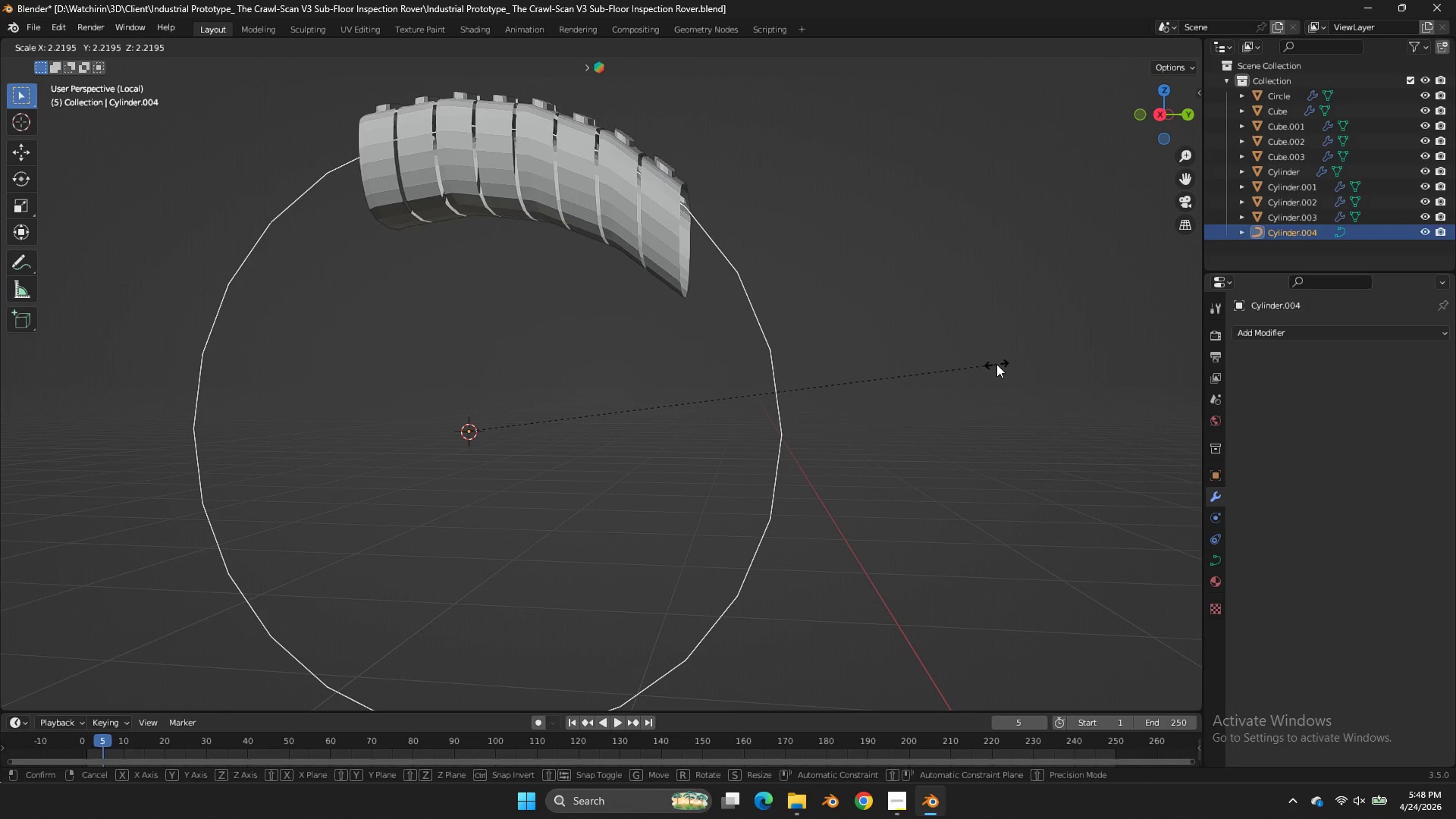 
left_click([996, 364])
 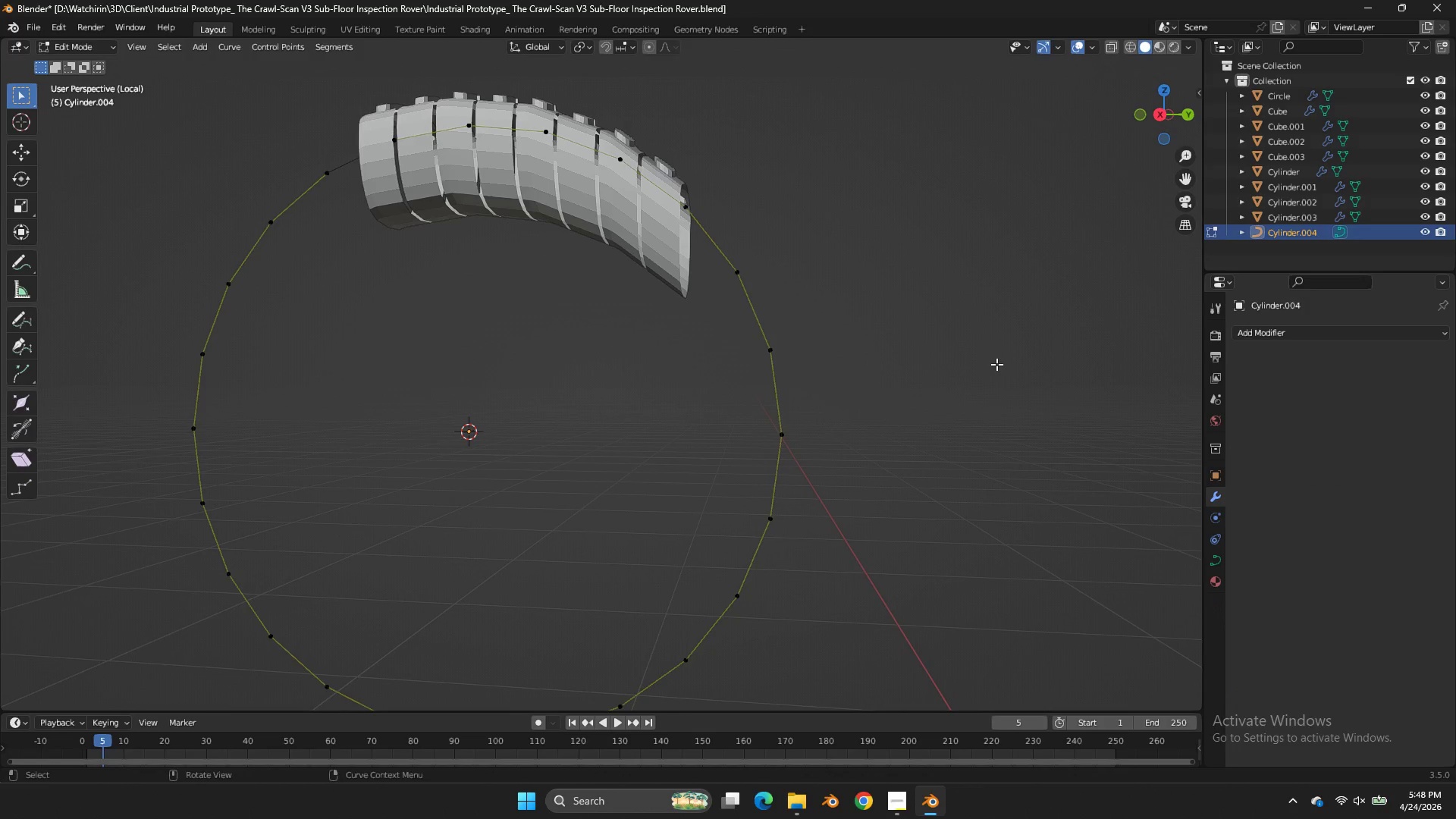 
key(Tab)
 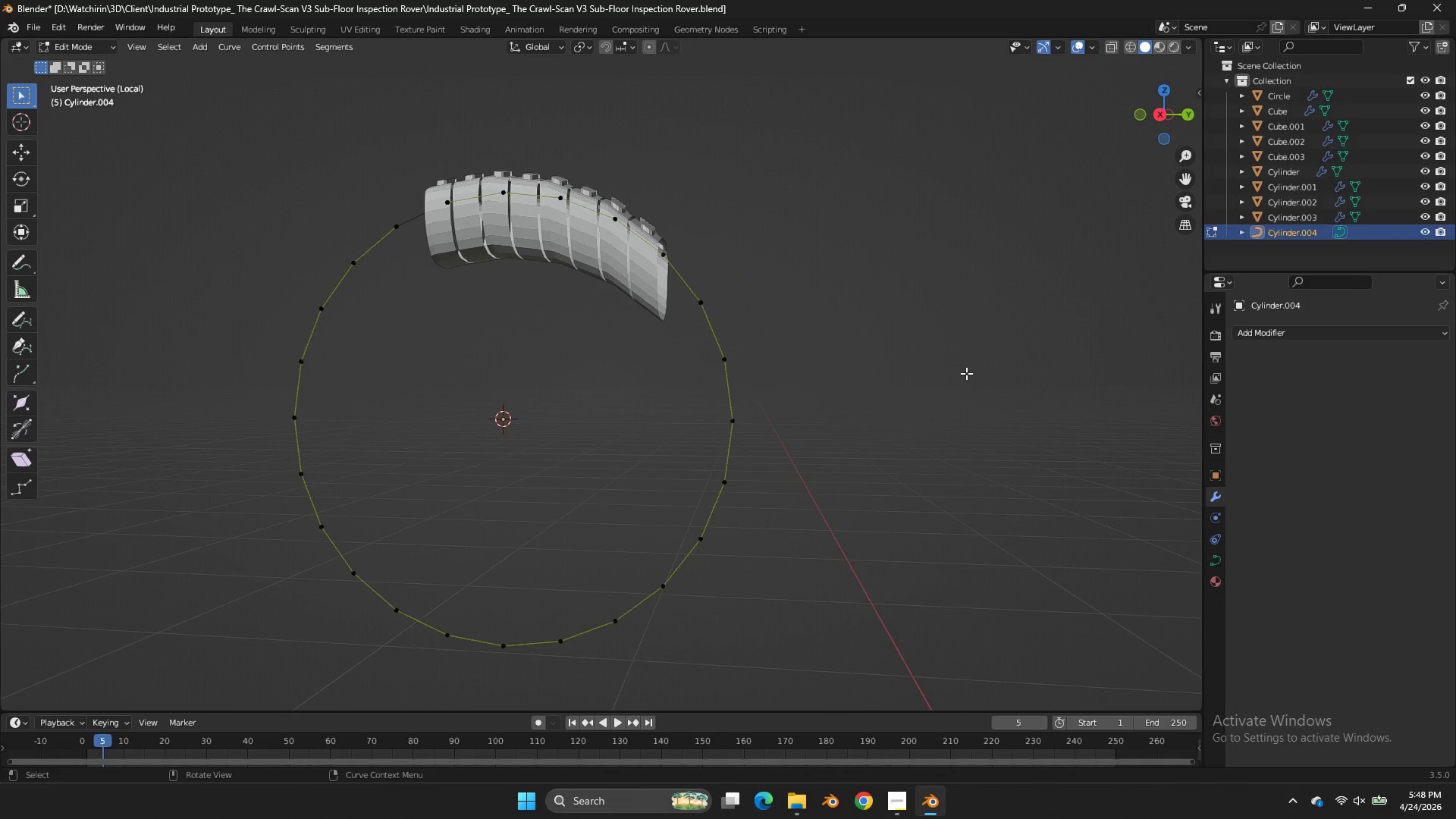 
key(Control+Z)
 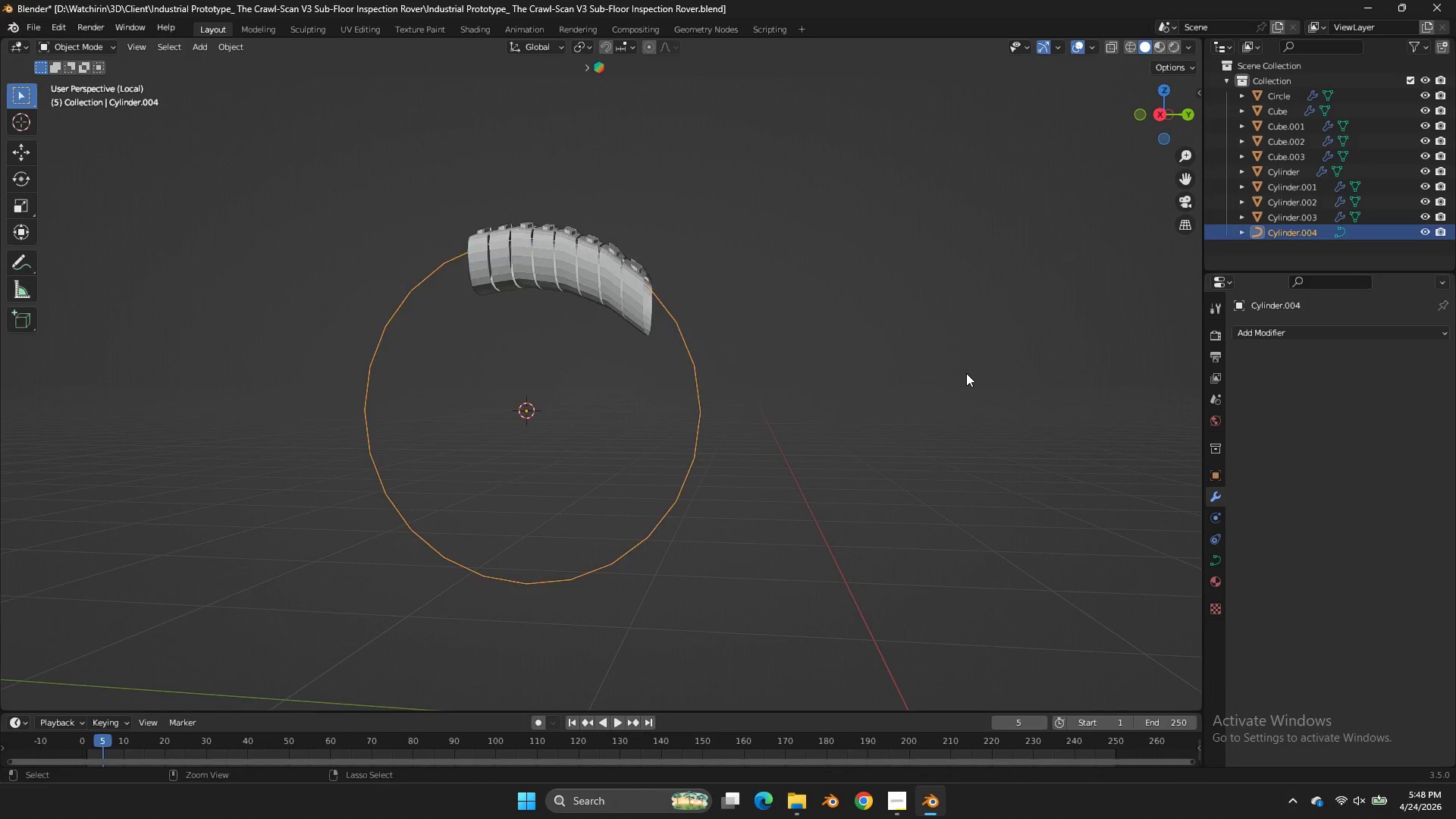 
scroll: coordinate [966, 373], scroll_direction: down, amount: 2.0
 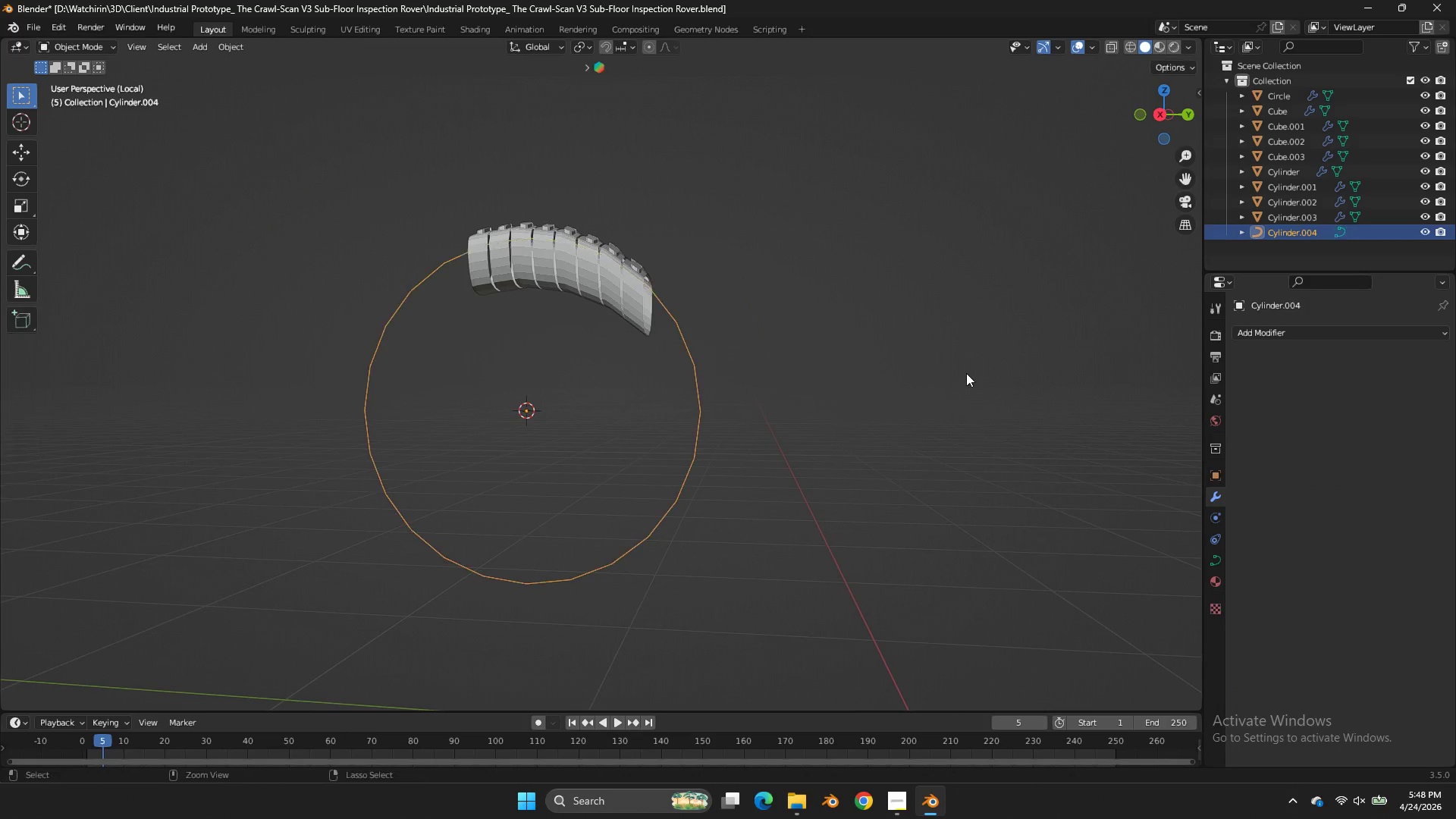 
key(Control+Z)
 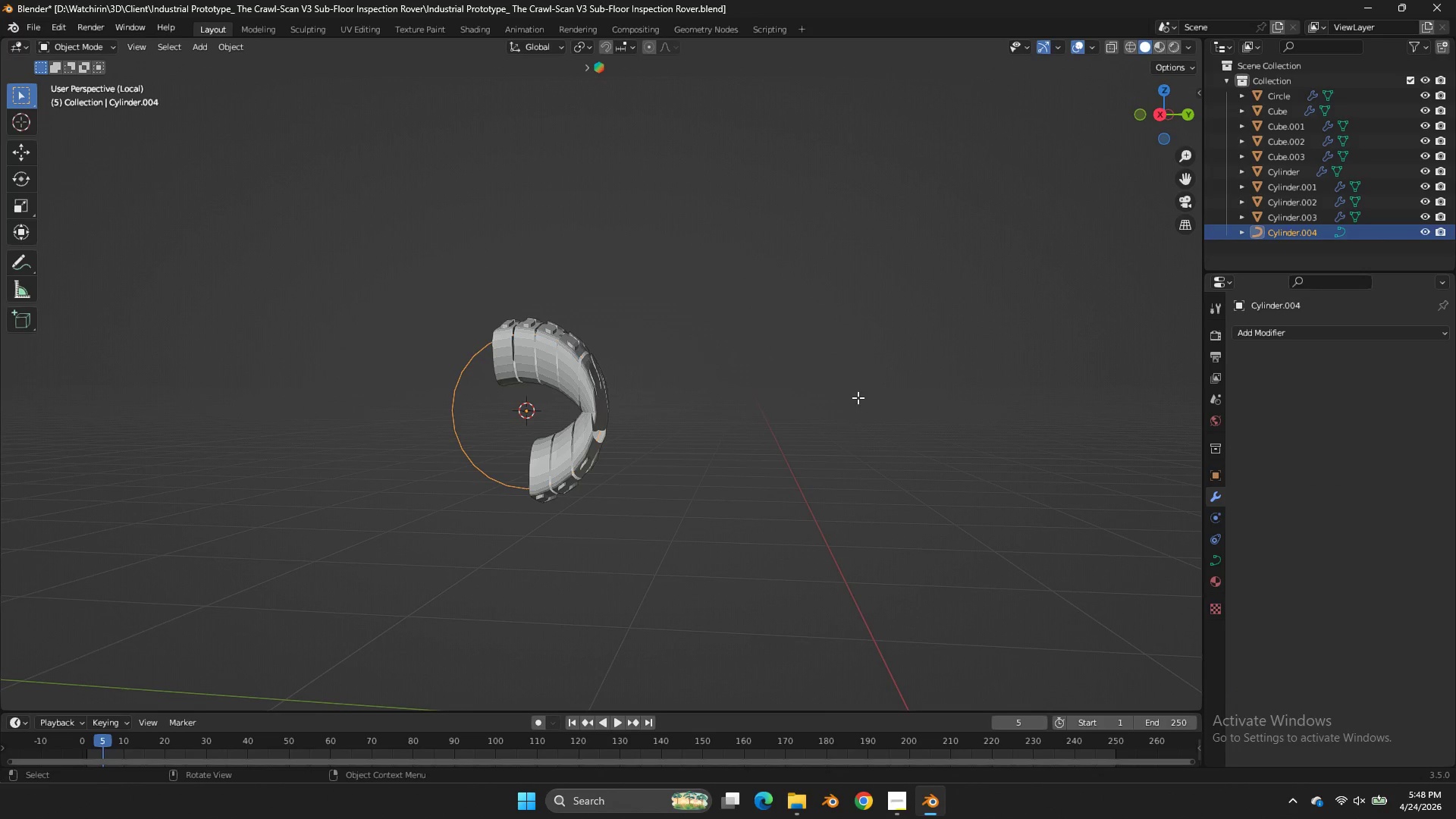 
key(Tab)
type(as)
key(Tab)
 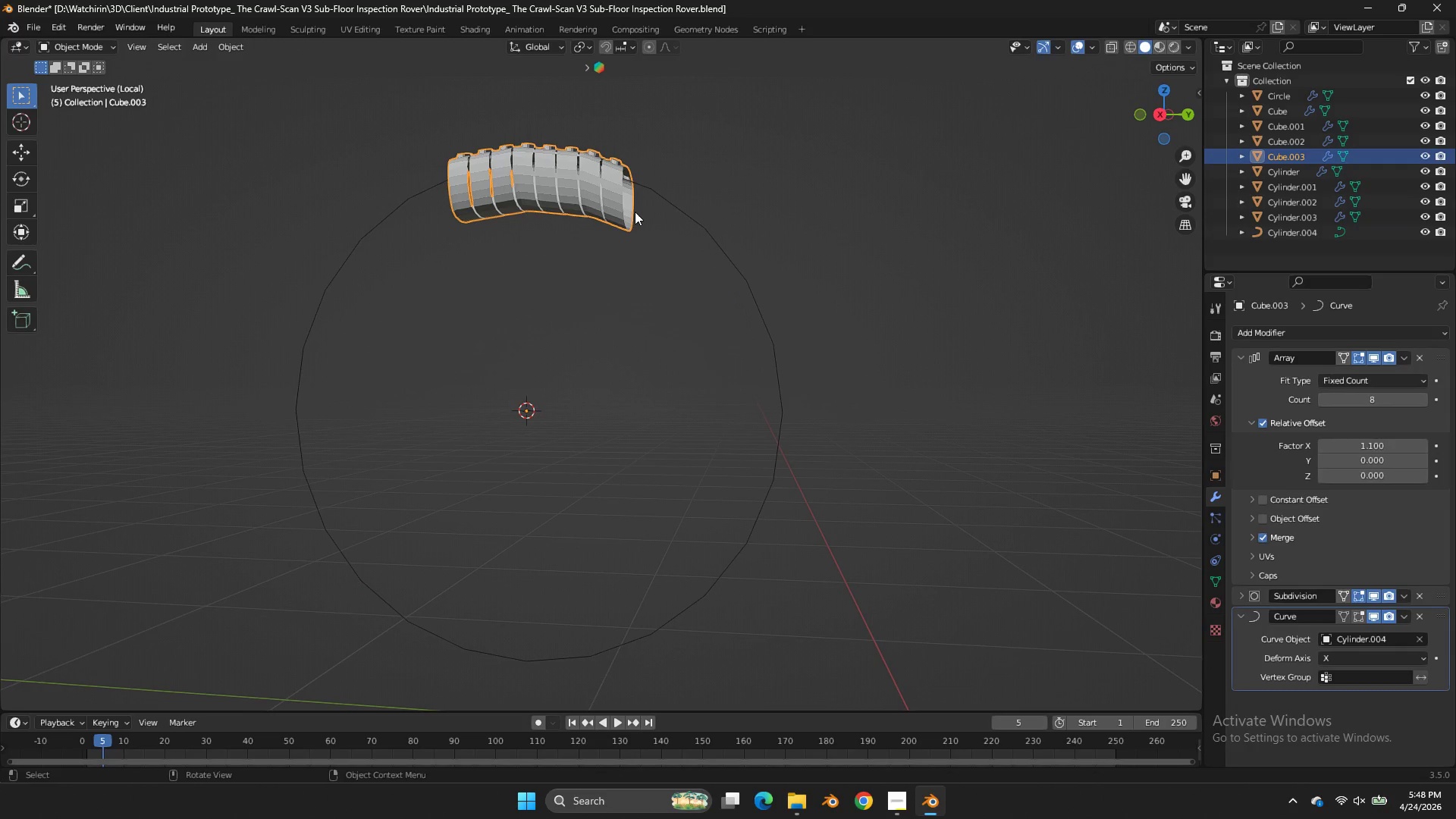 
left_click_drag(start_coordinate=[399, 327], to_coordinate=[400, 319])
 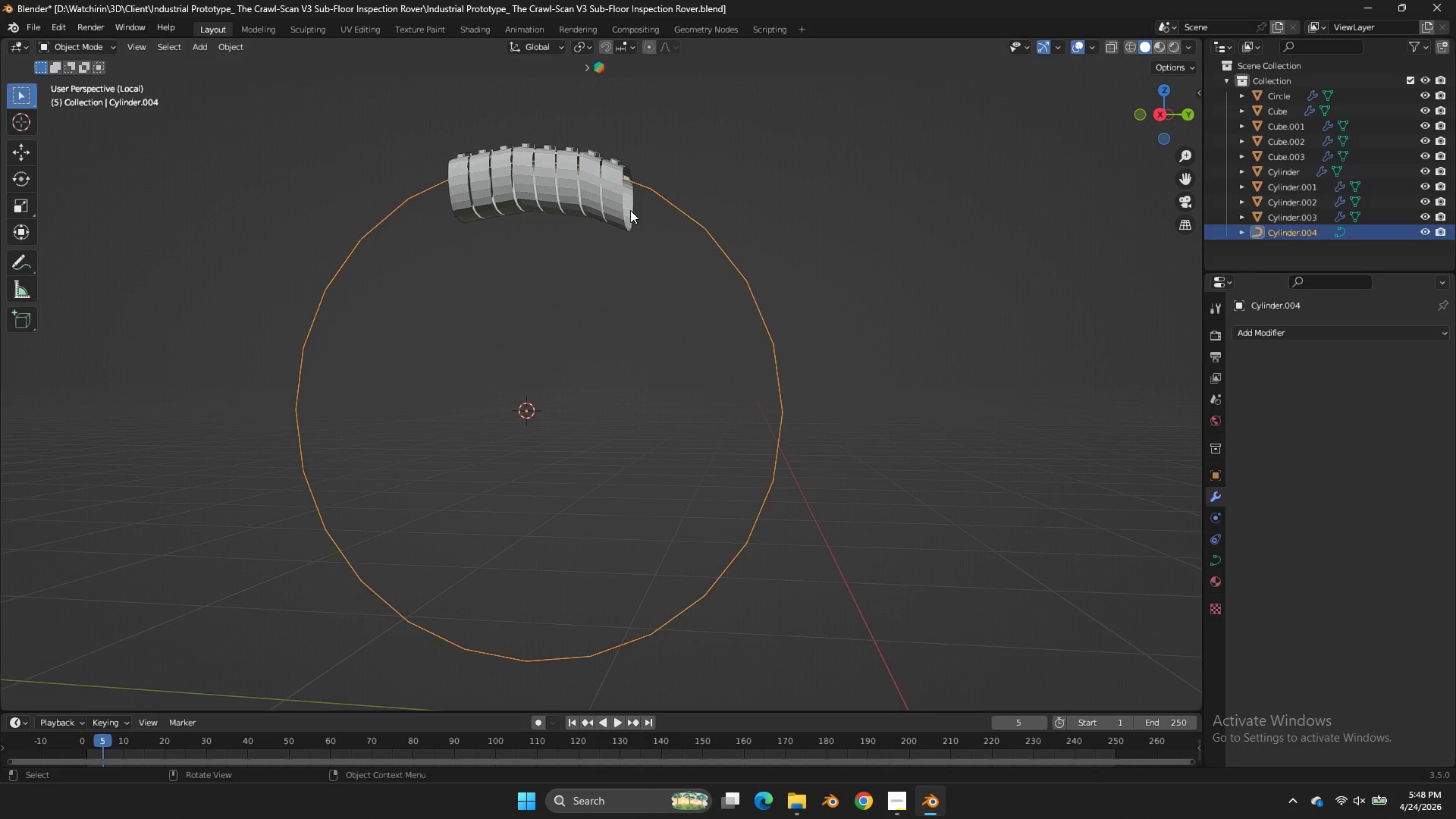 
left_click([630, 210])
 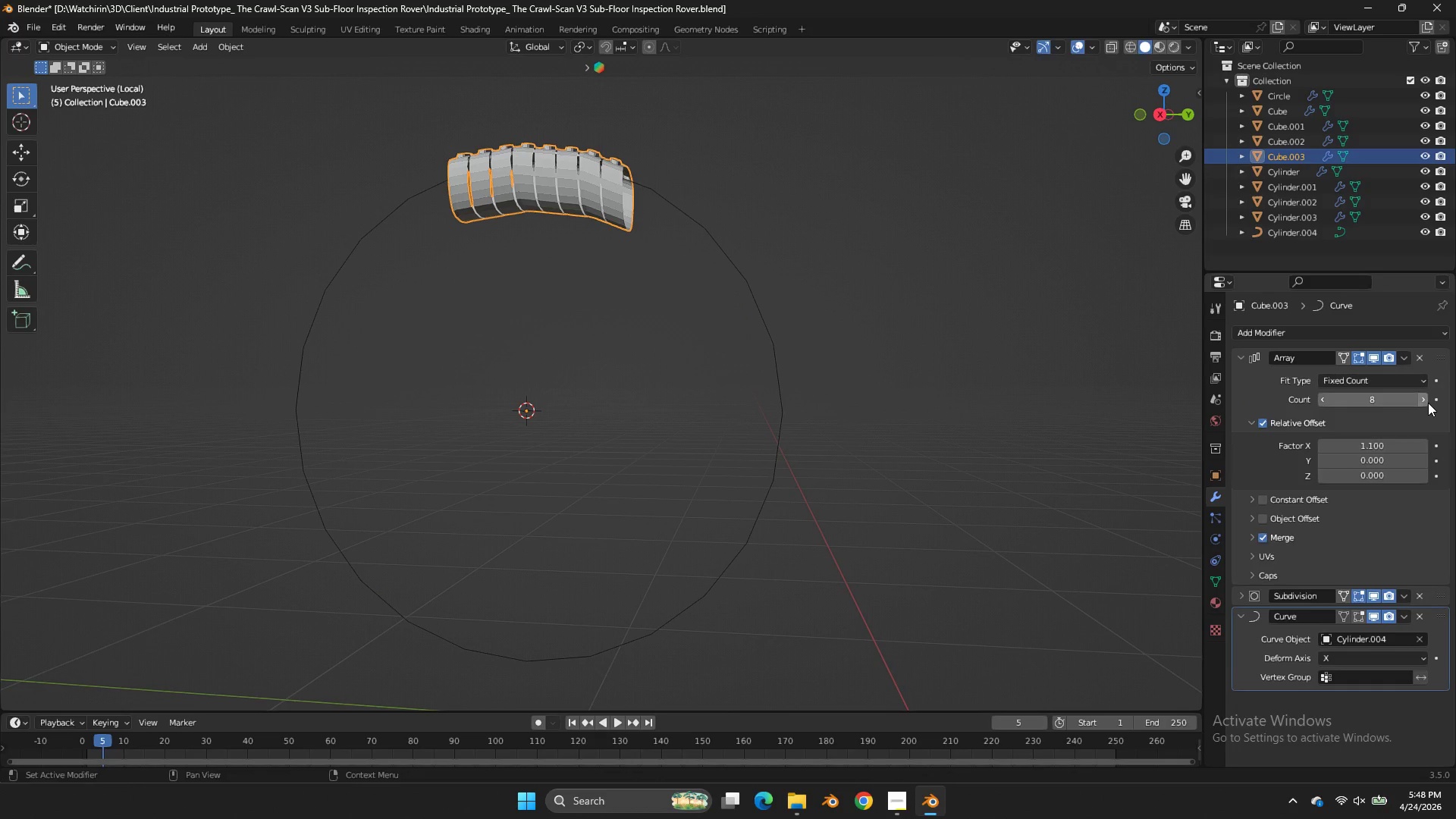 
double_click([1428, 403])
 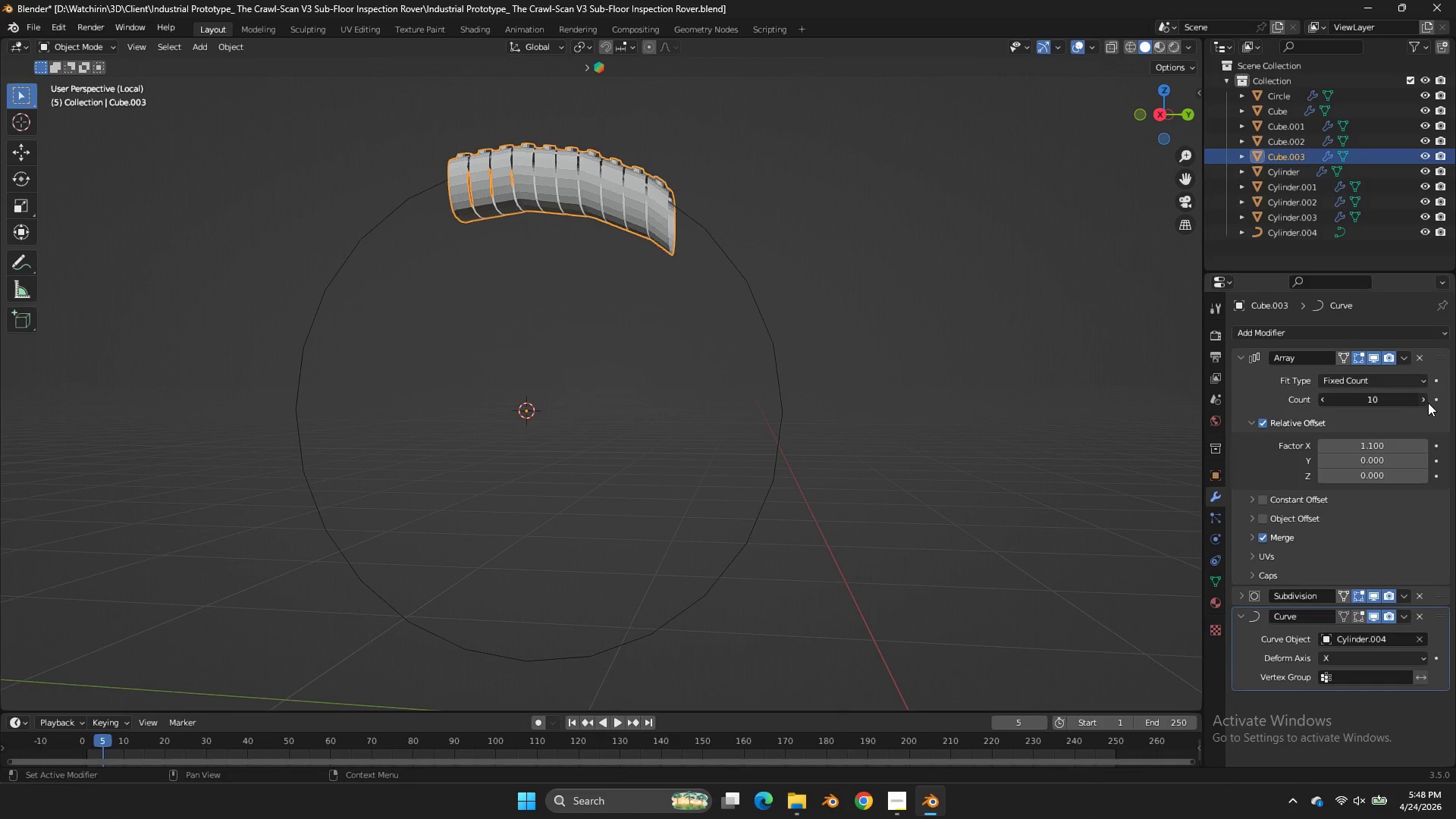 
triple_click([1428, 403])
 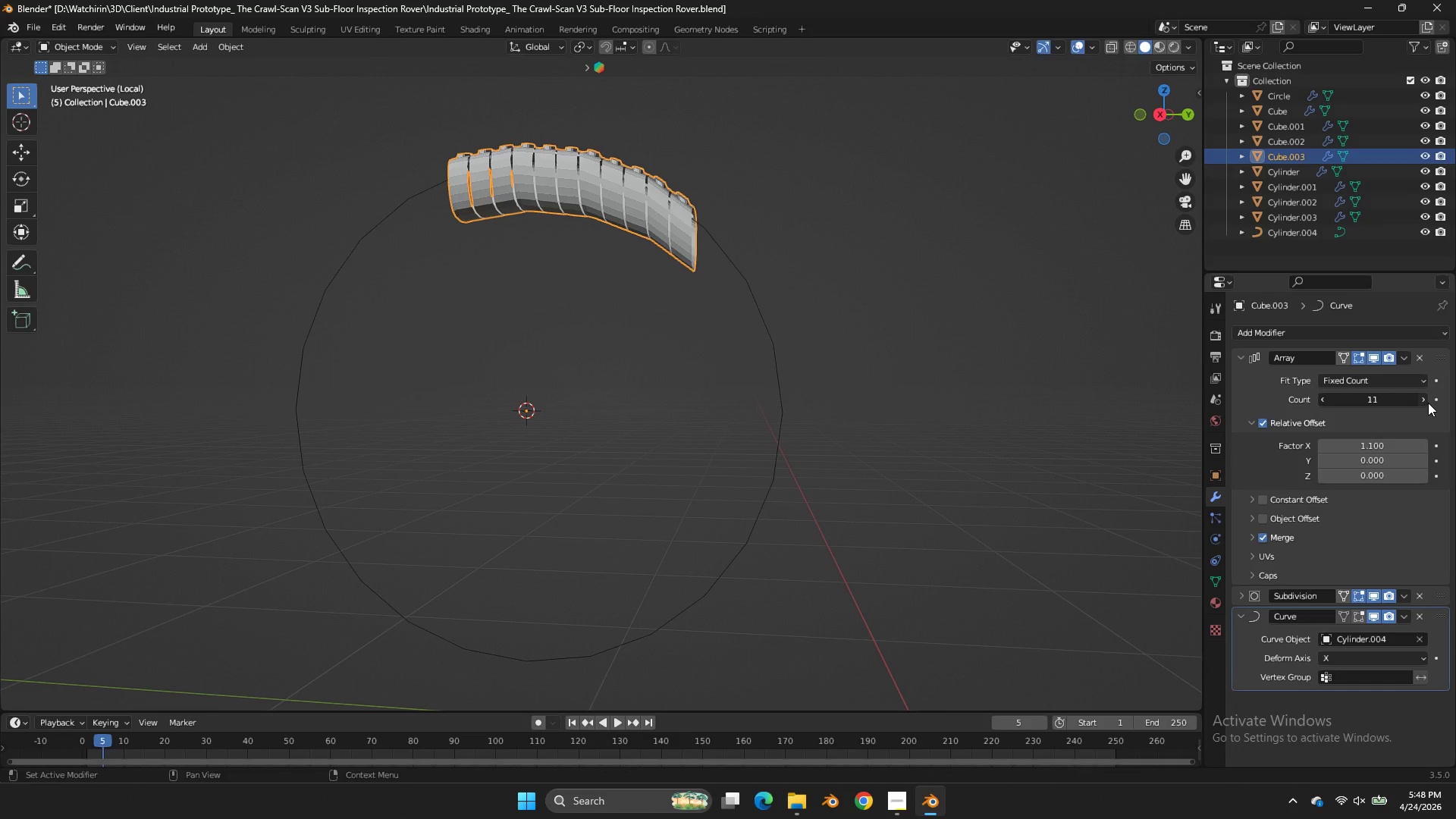 
triple_click([1428, 403])
 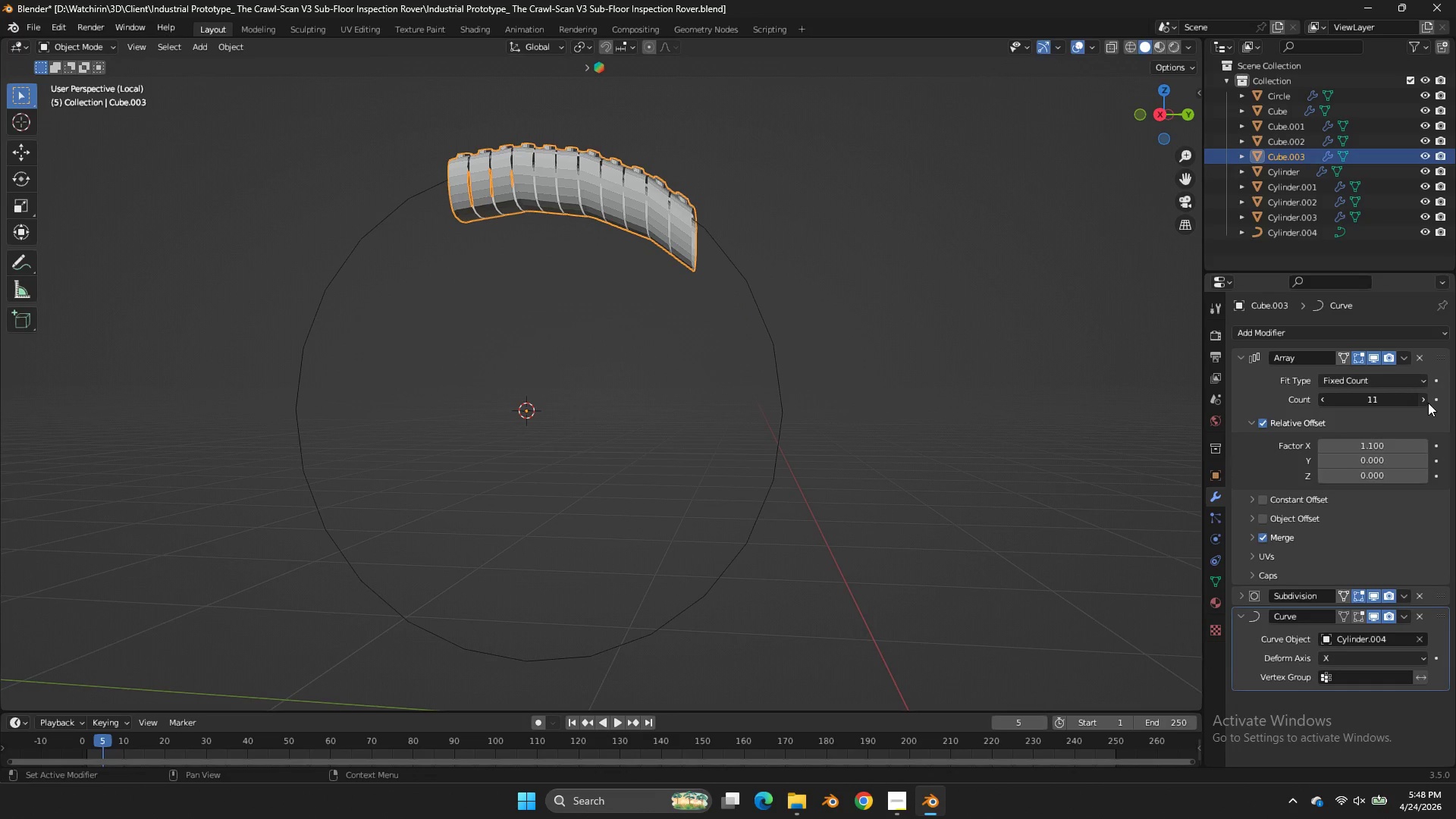 
triple_click([1428, 403])
 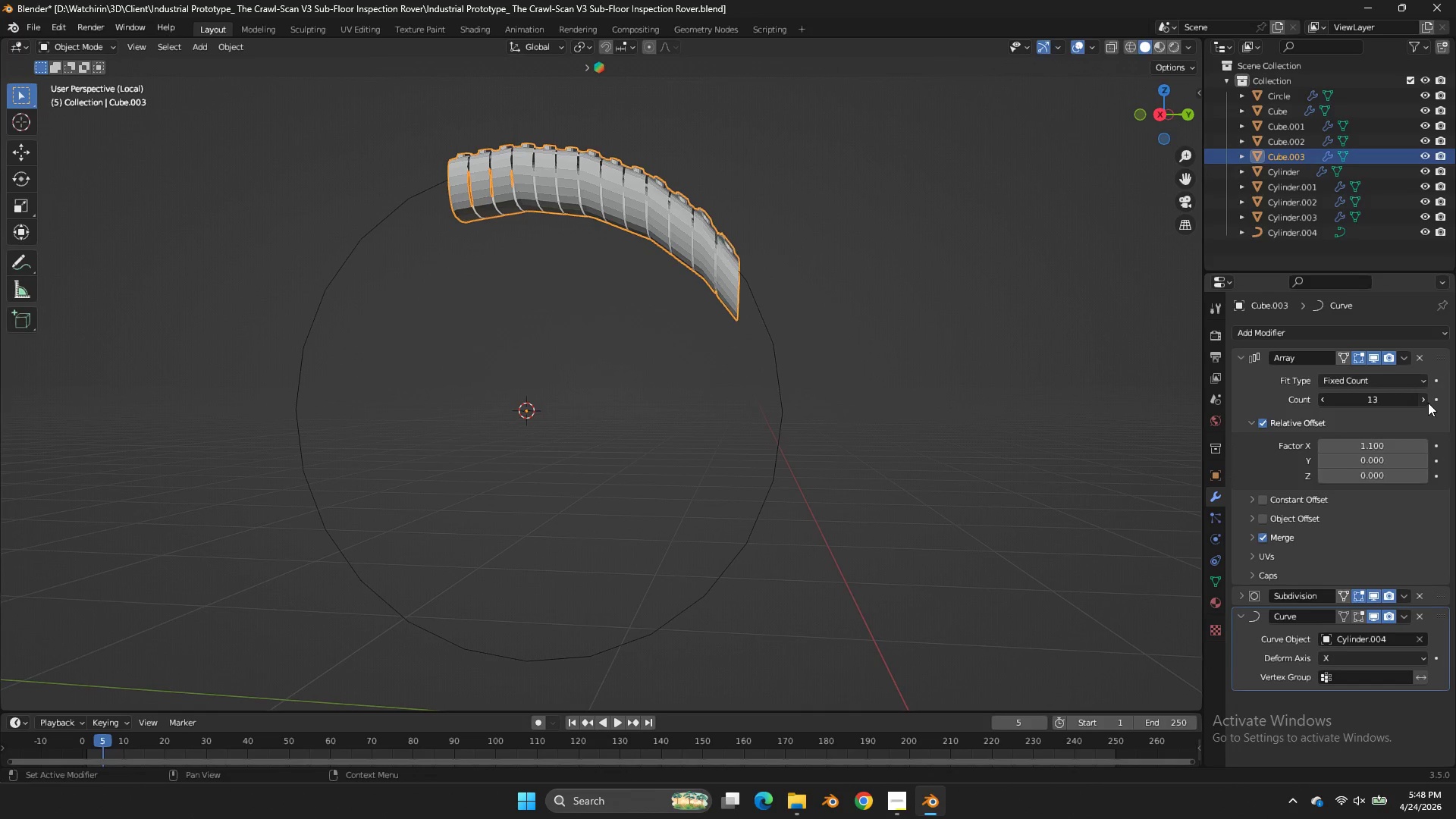 
triple_click([1428, 403])
 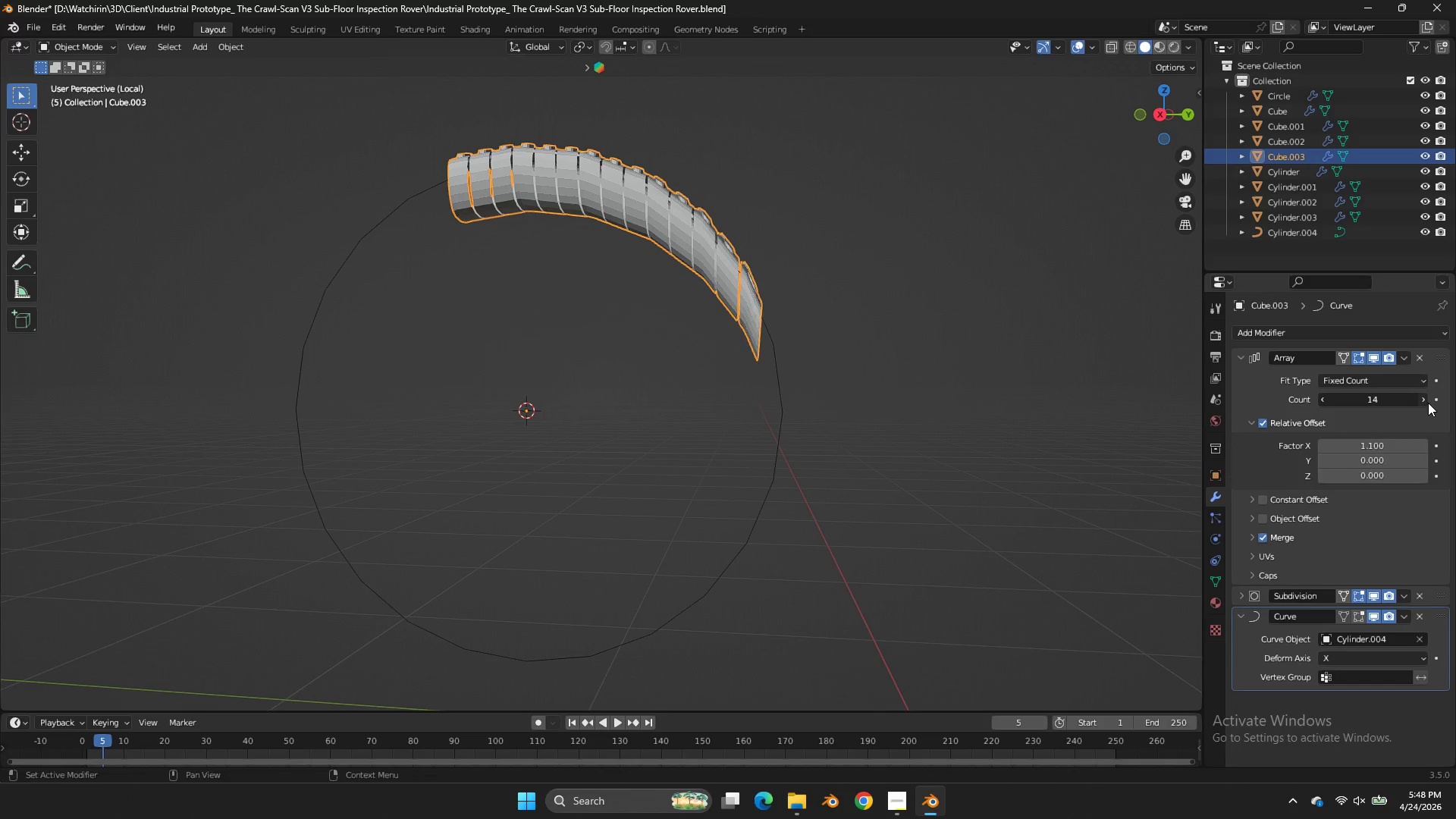 
triple_click([1428, 403])
 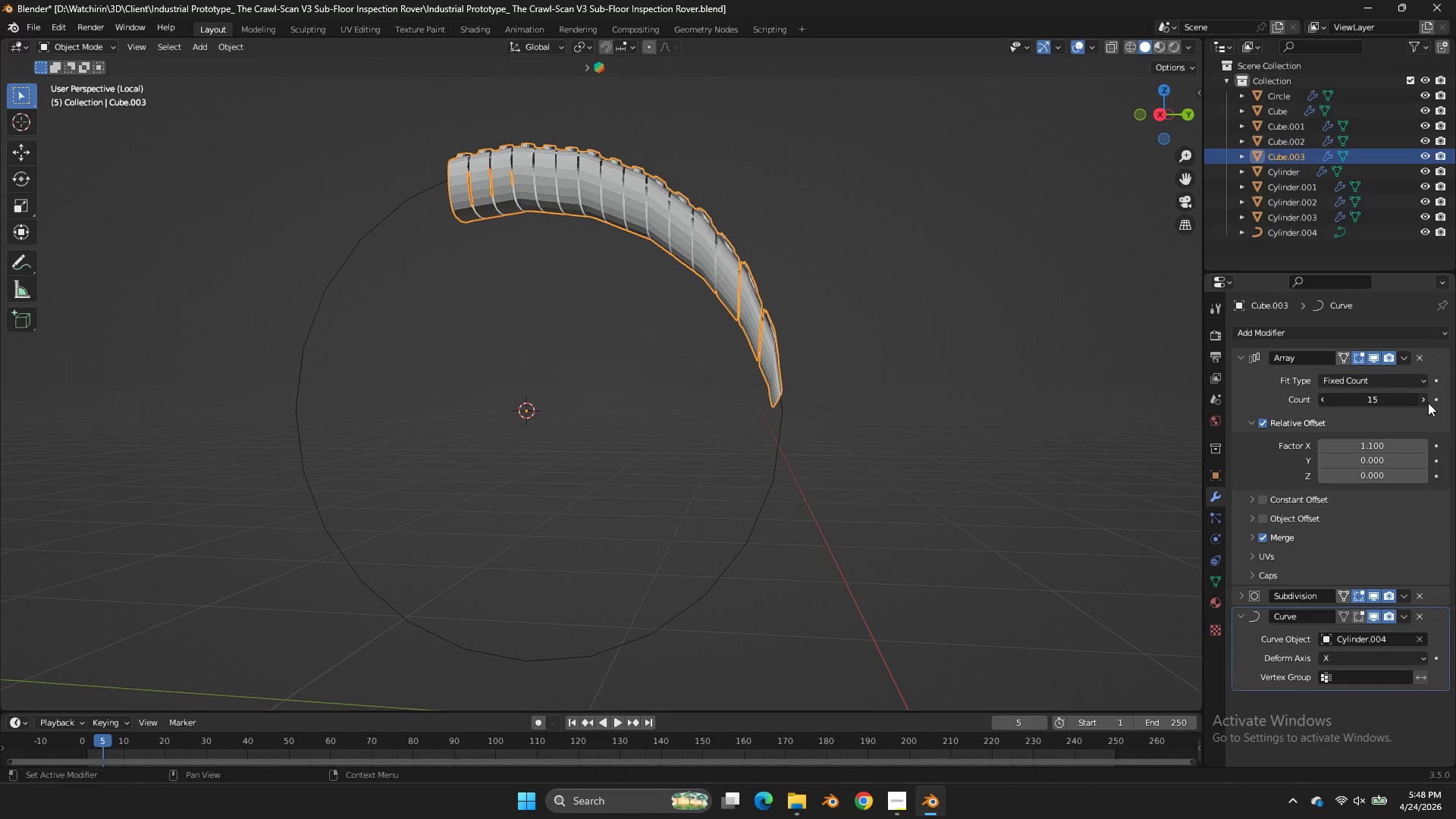 
triple_click([1428, 403])
 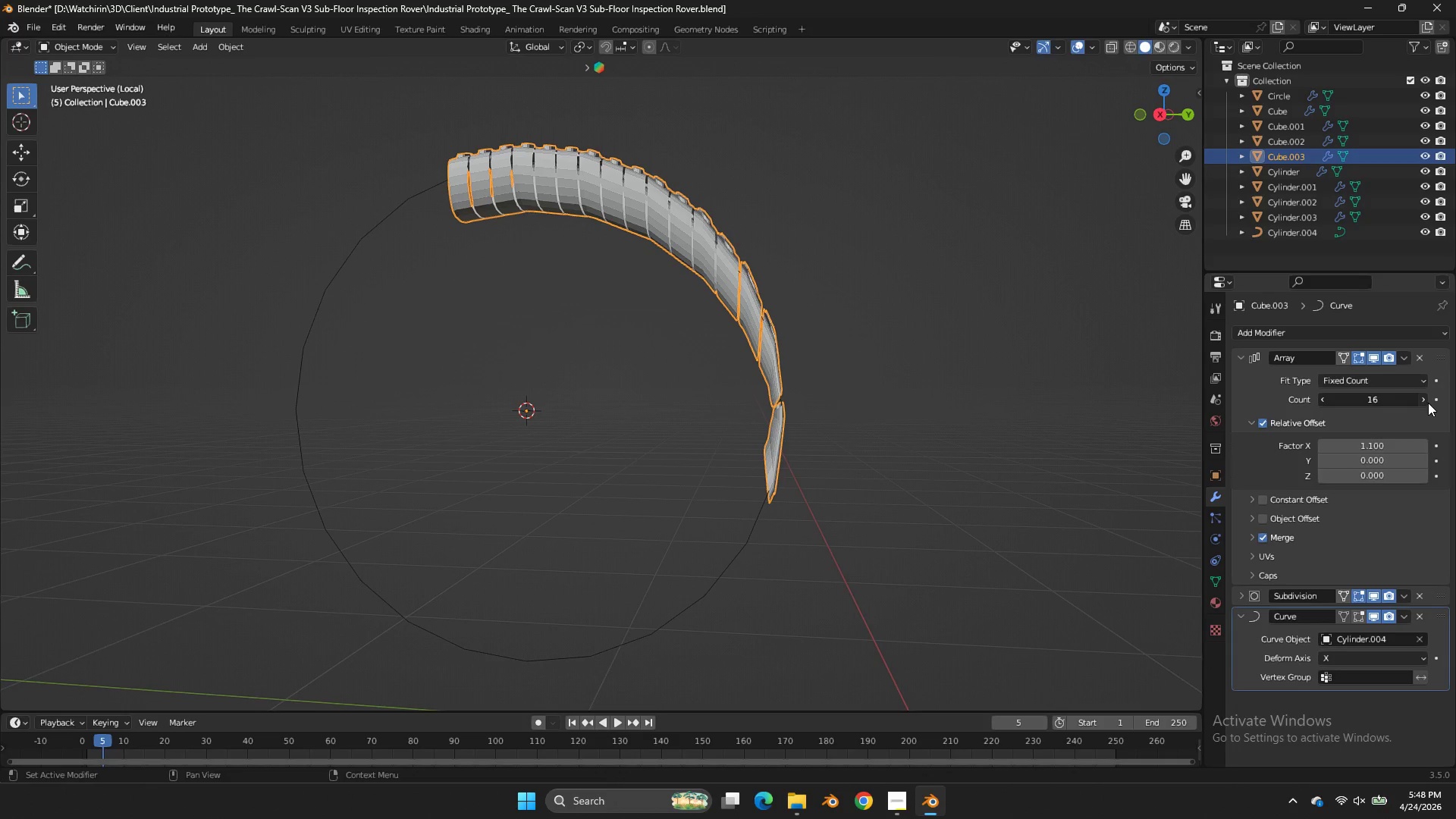 
triple_click([1428, 403])
 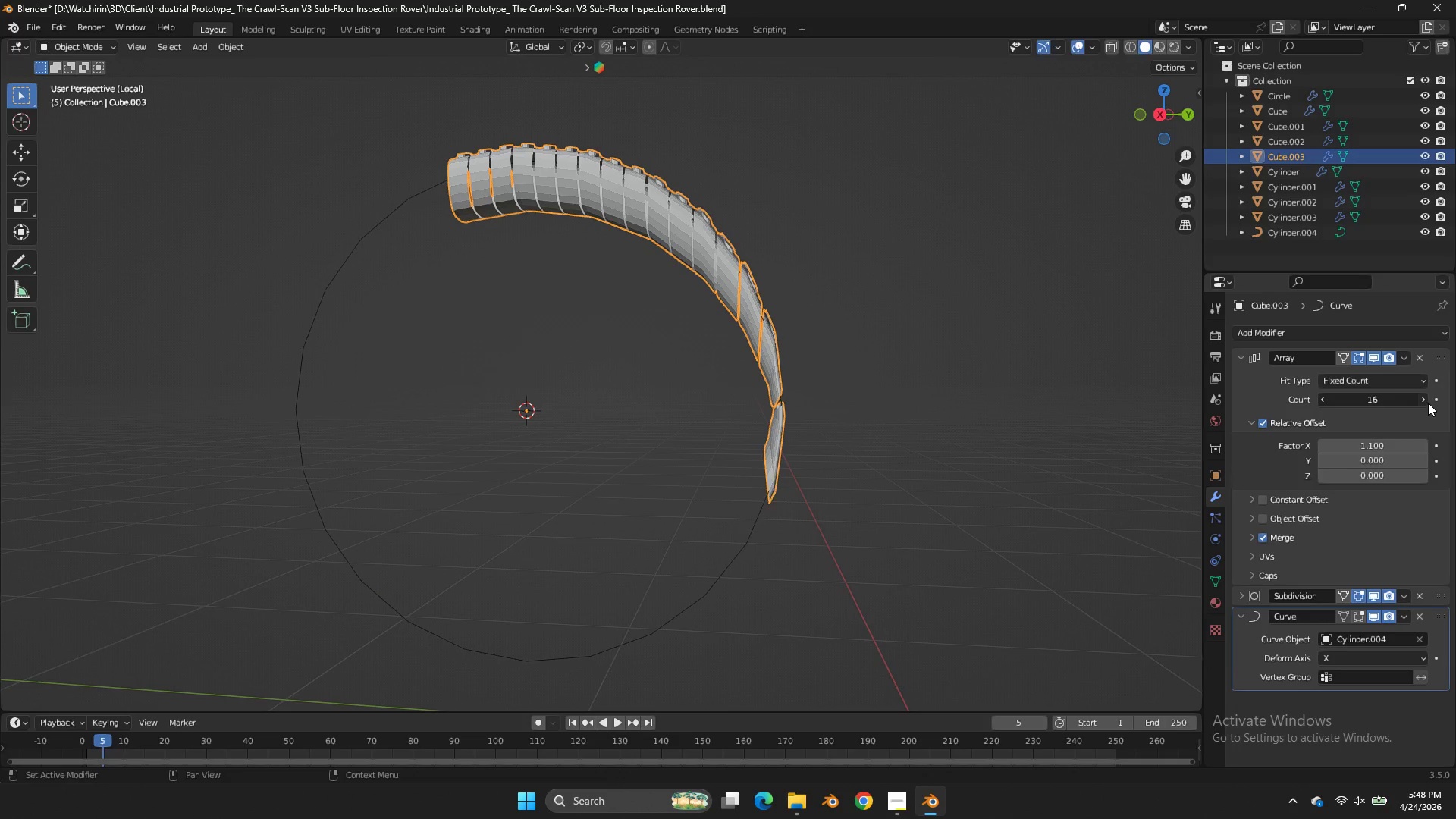 
triple_click([1428, 403])
 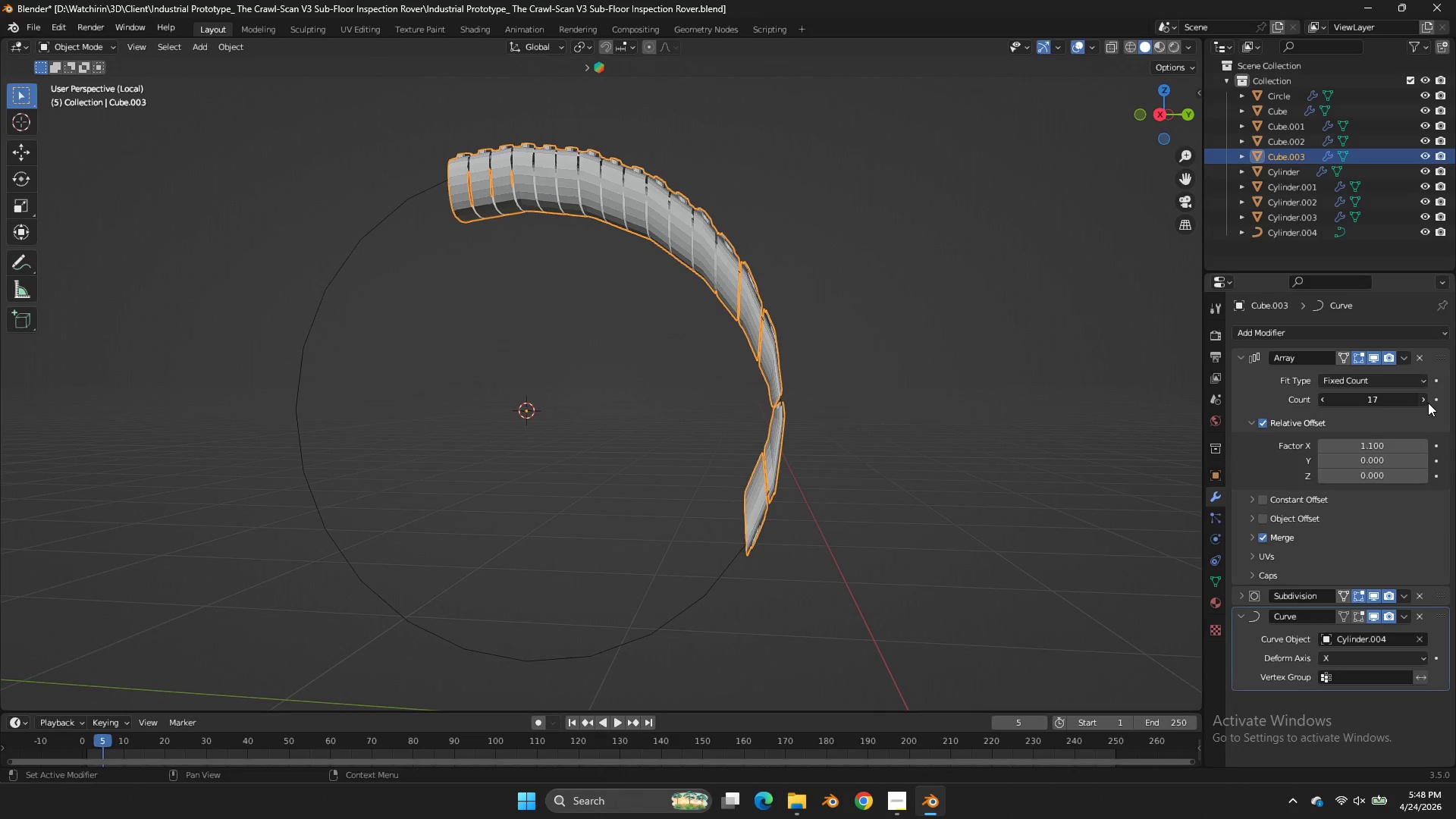 
triple_click([1428, 403])
 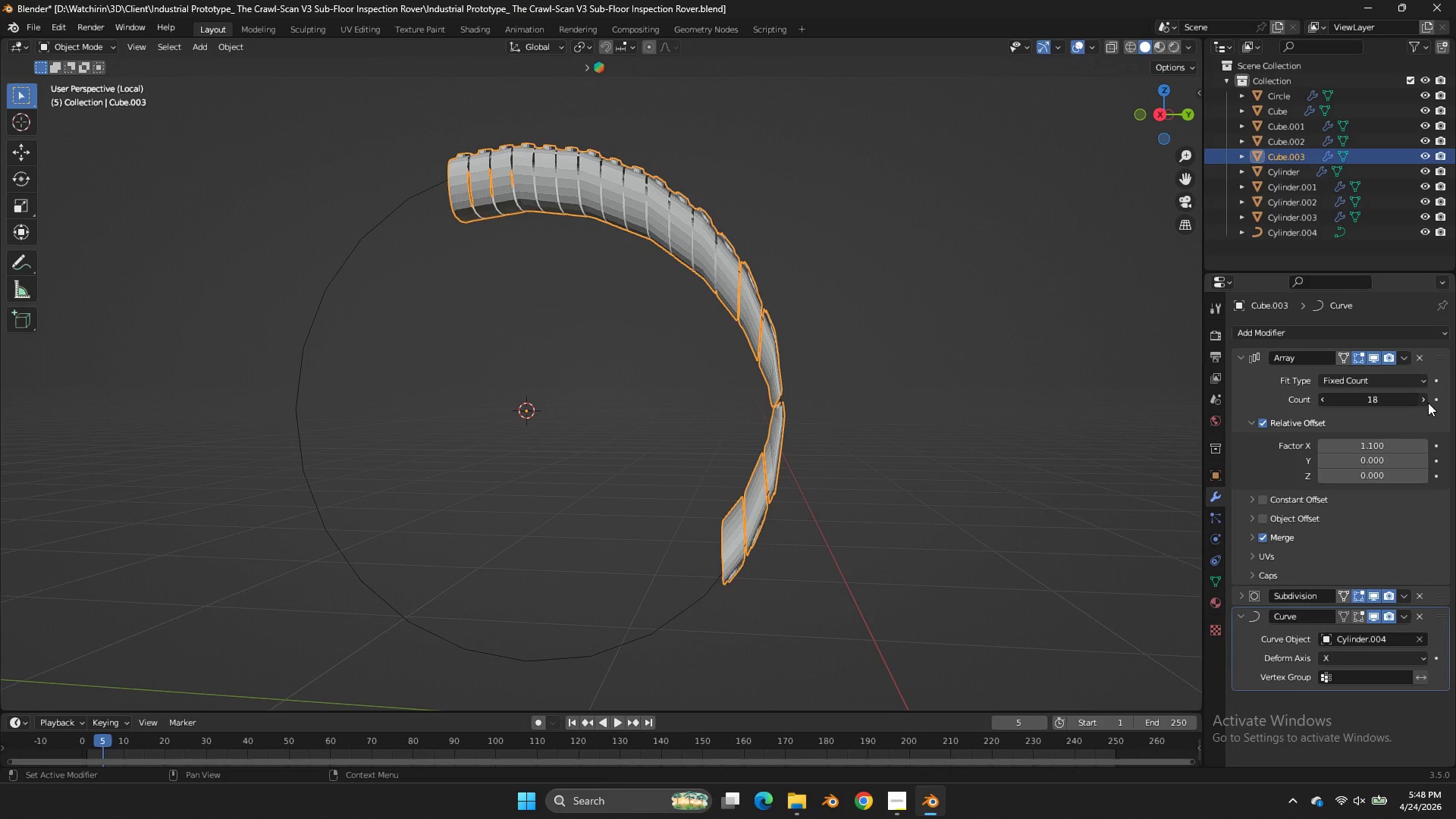 
triple_click([1428, 403])
 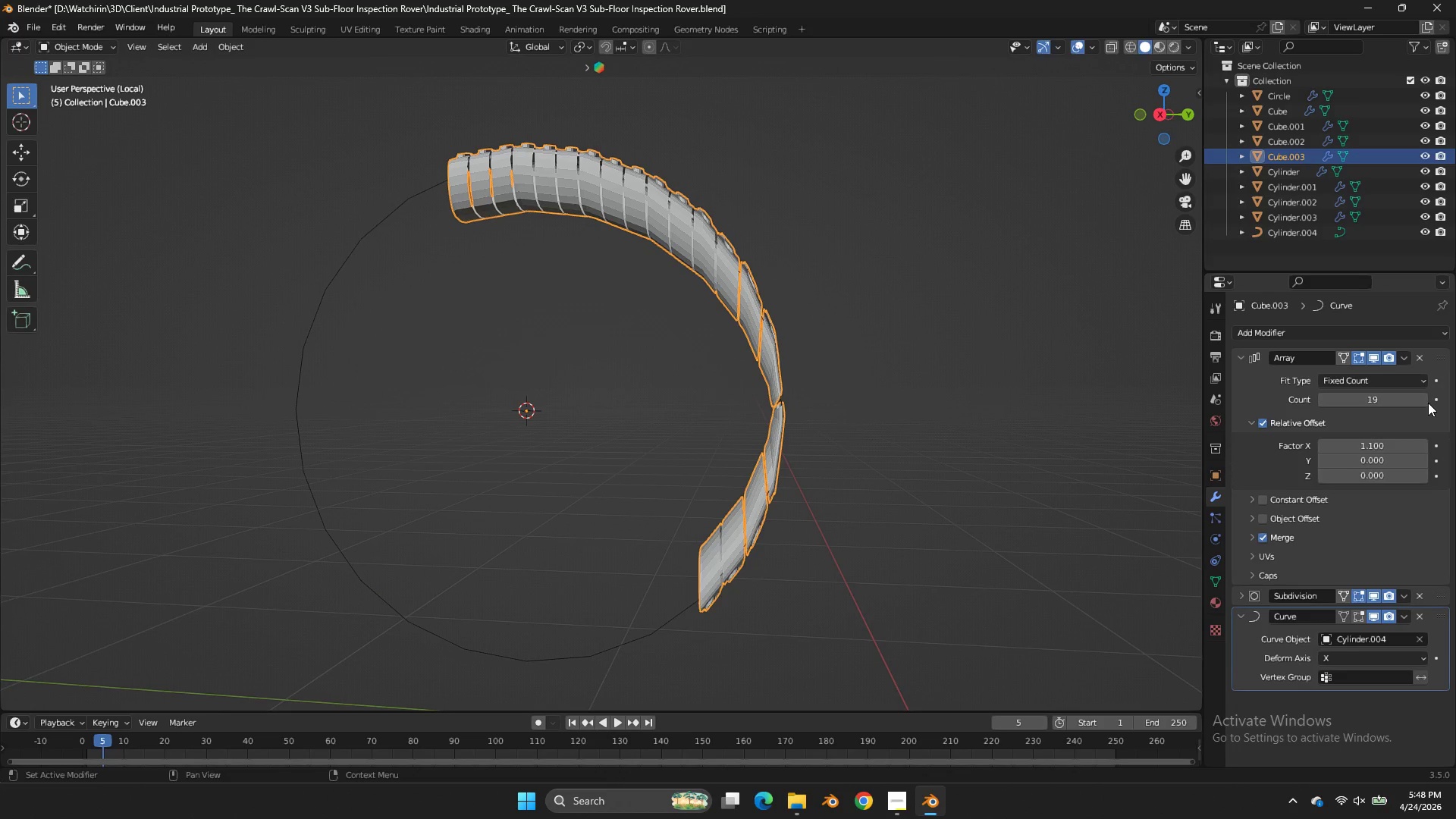 
triple_click([1428, 403])
 